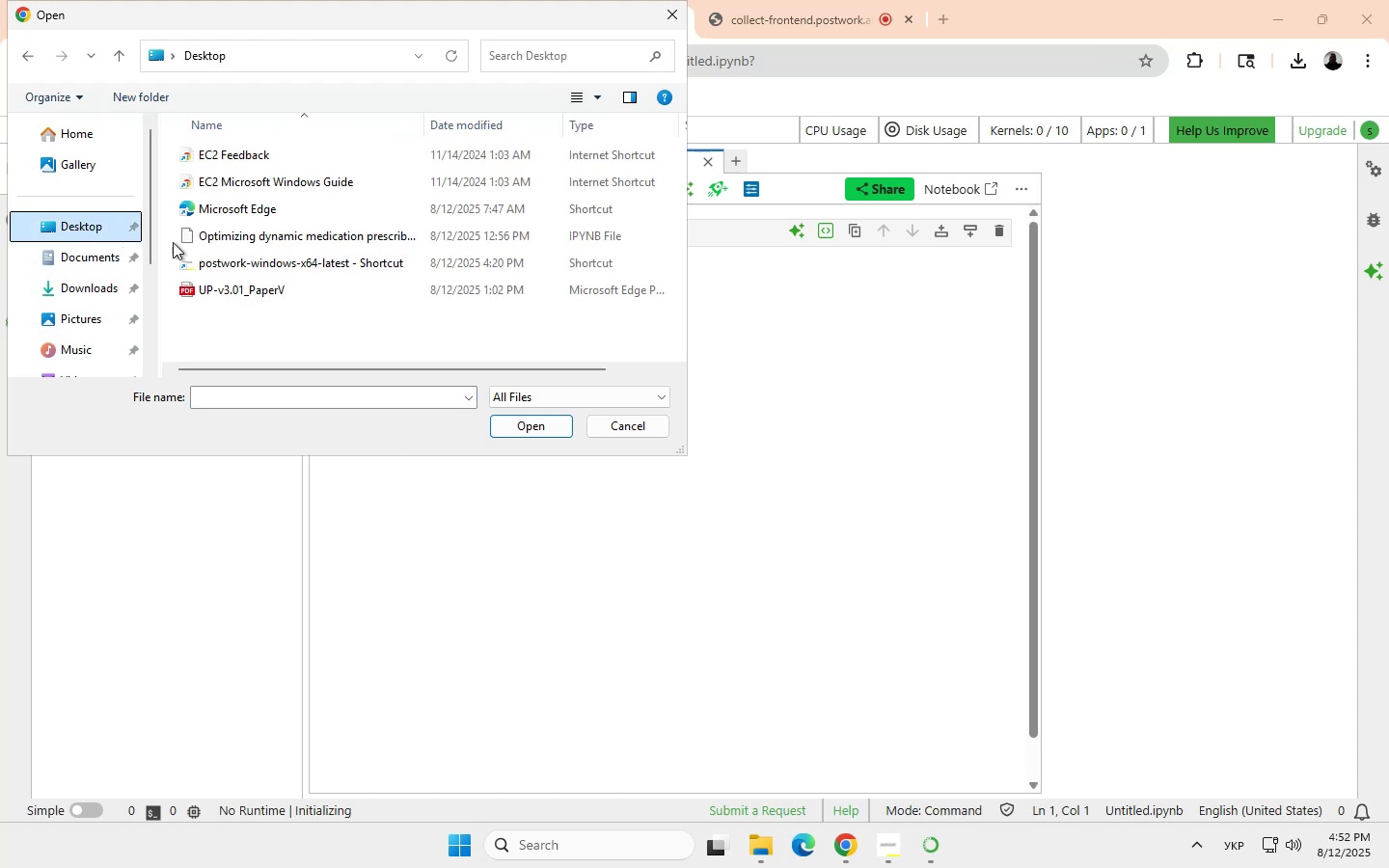 
left_click([278, 235])
 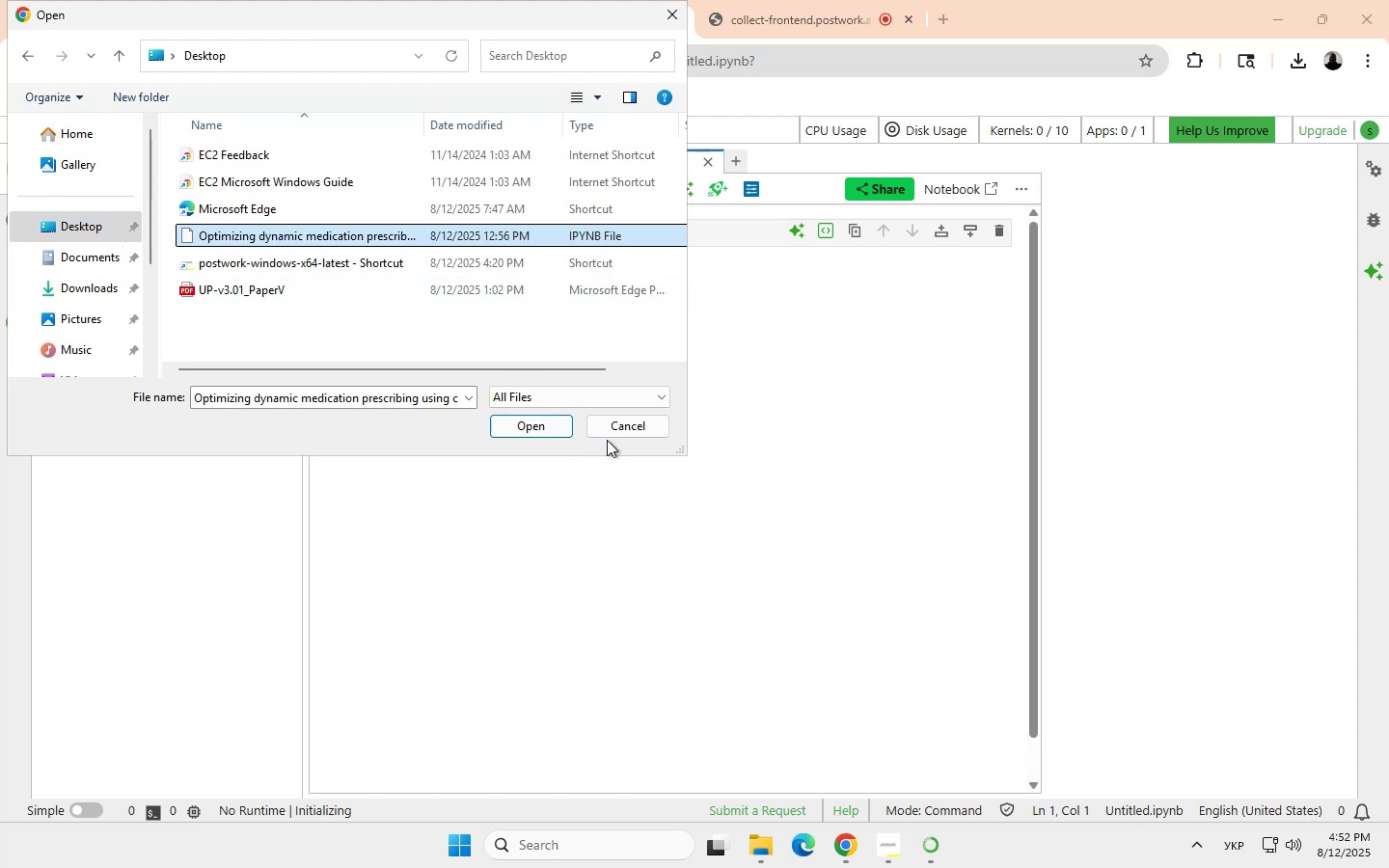 
wait(5.51)
 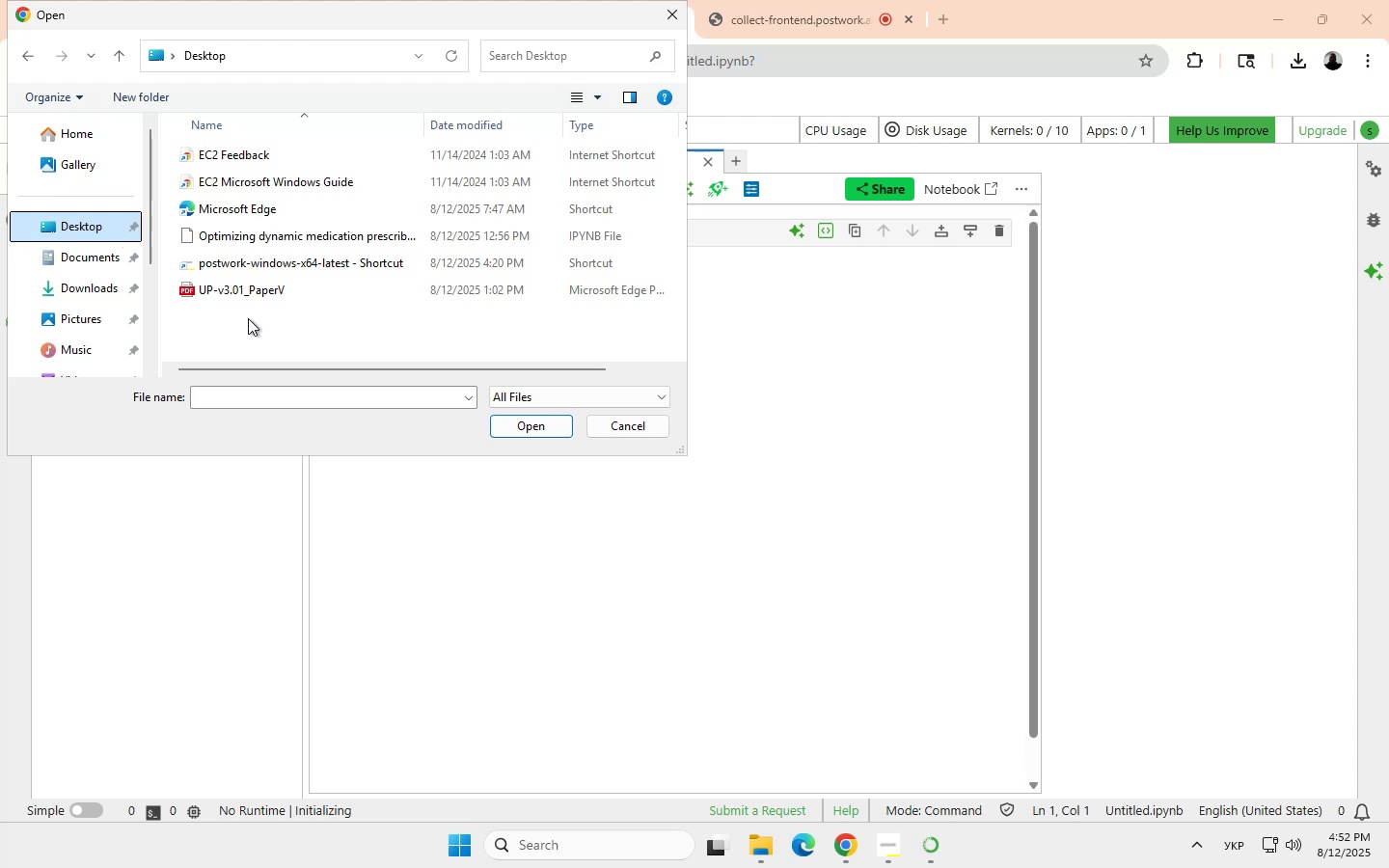 
left_click([531, 425])
 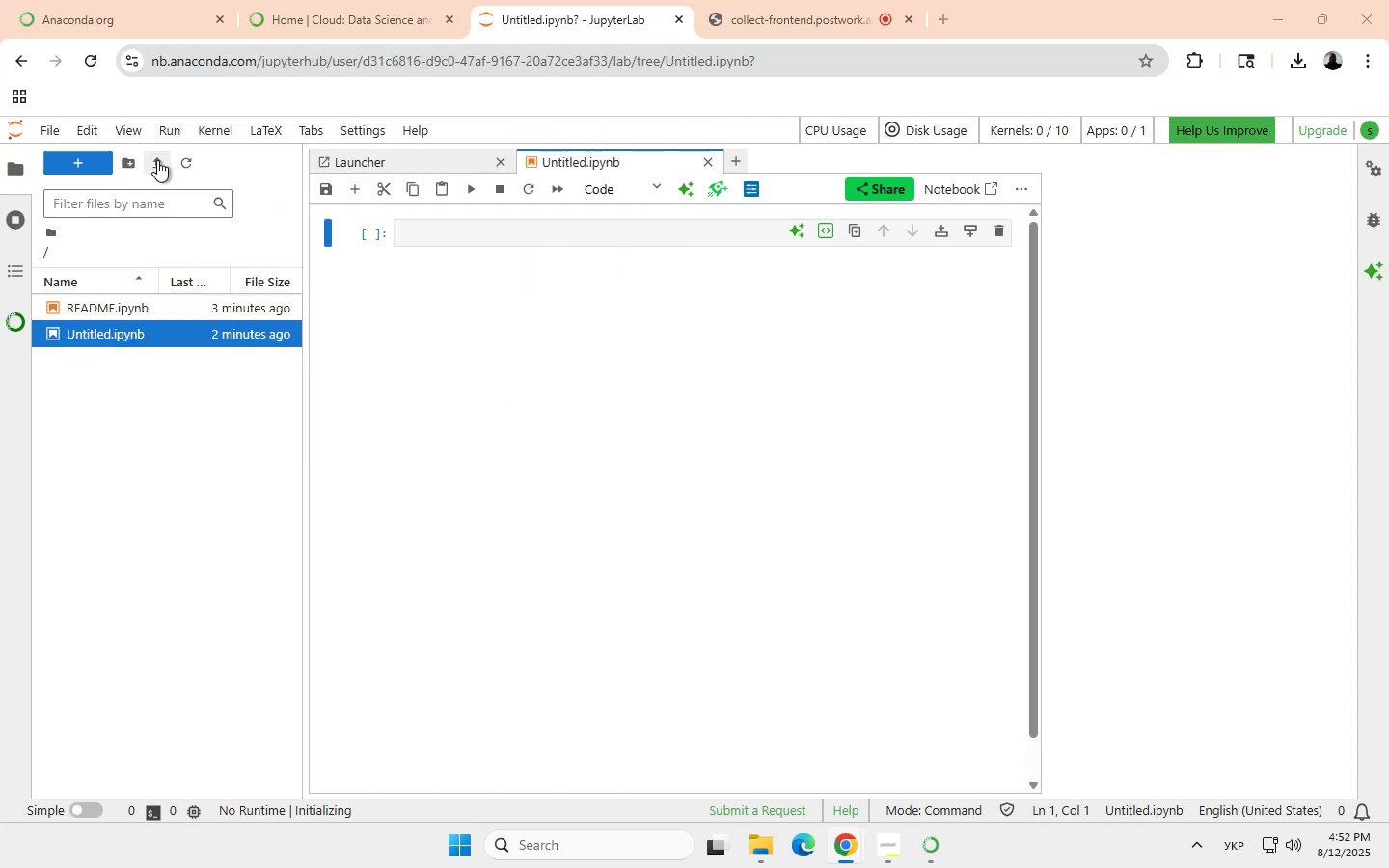 
wait(15.69)
 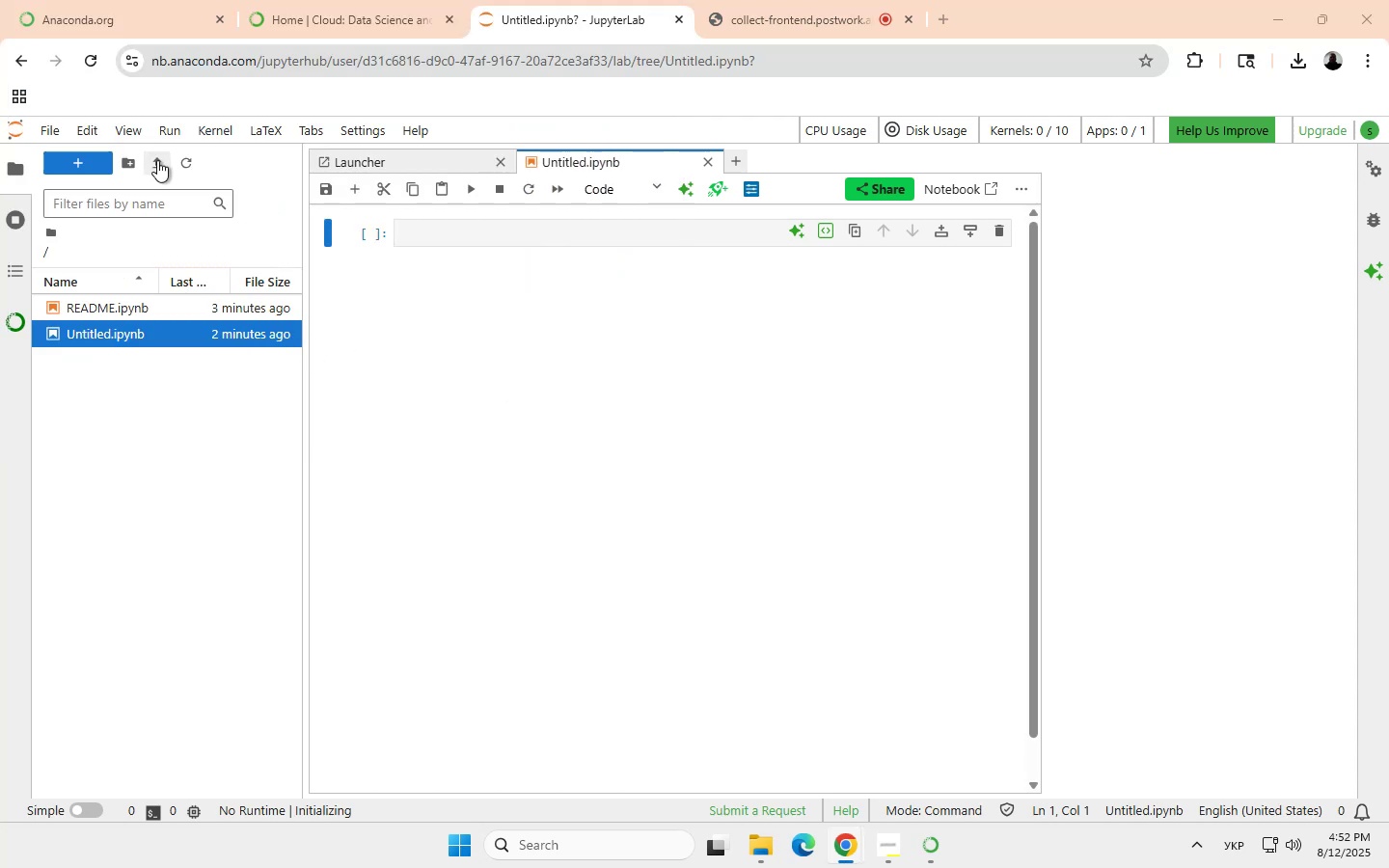 
left_click([156, 159])
 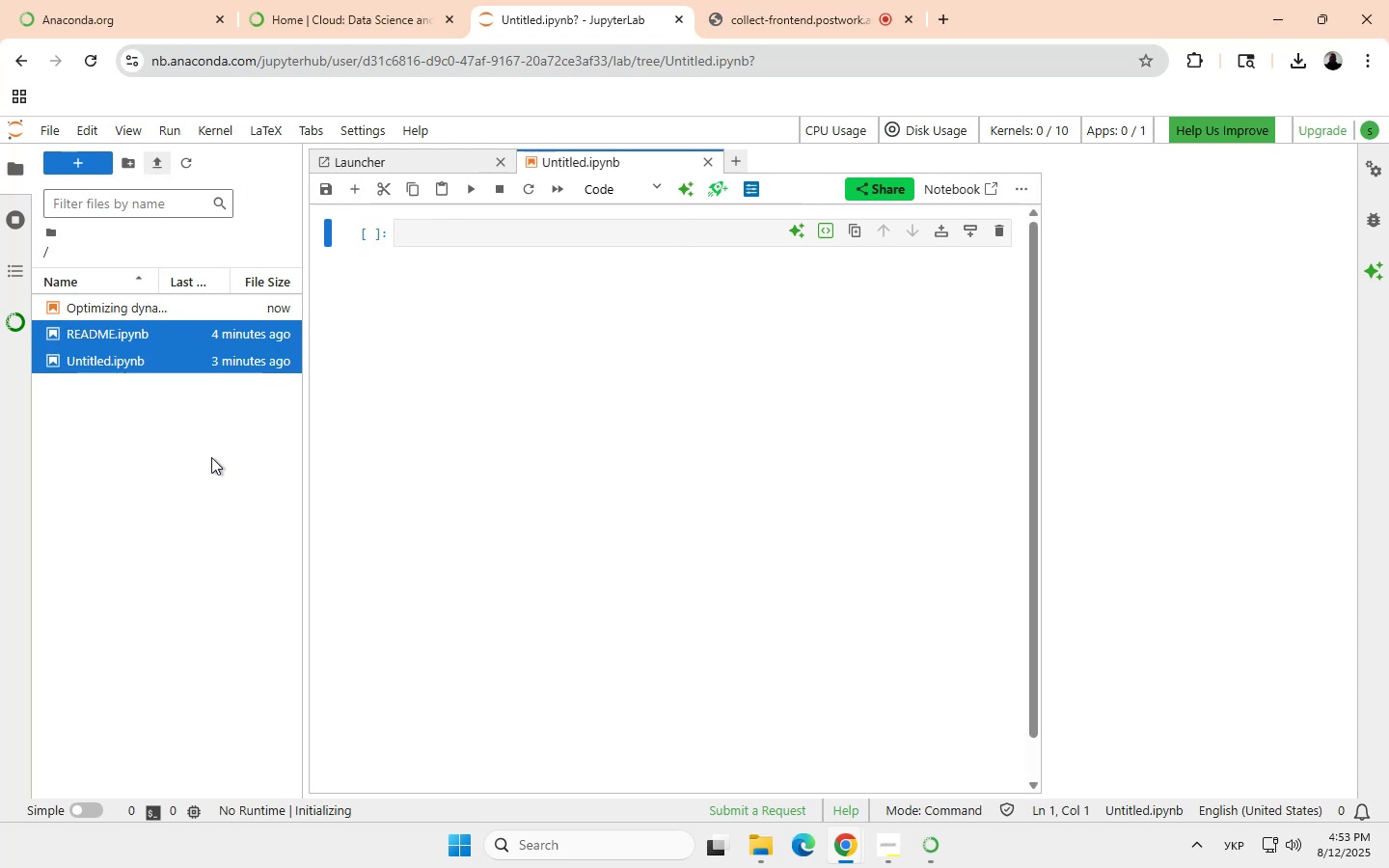 
wait(9.38)
 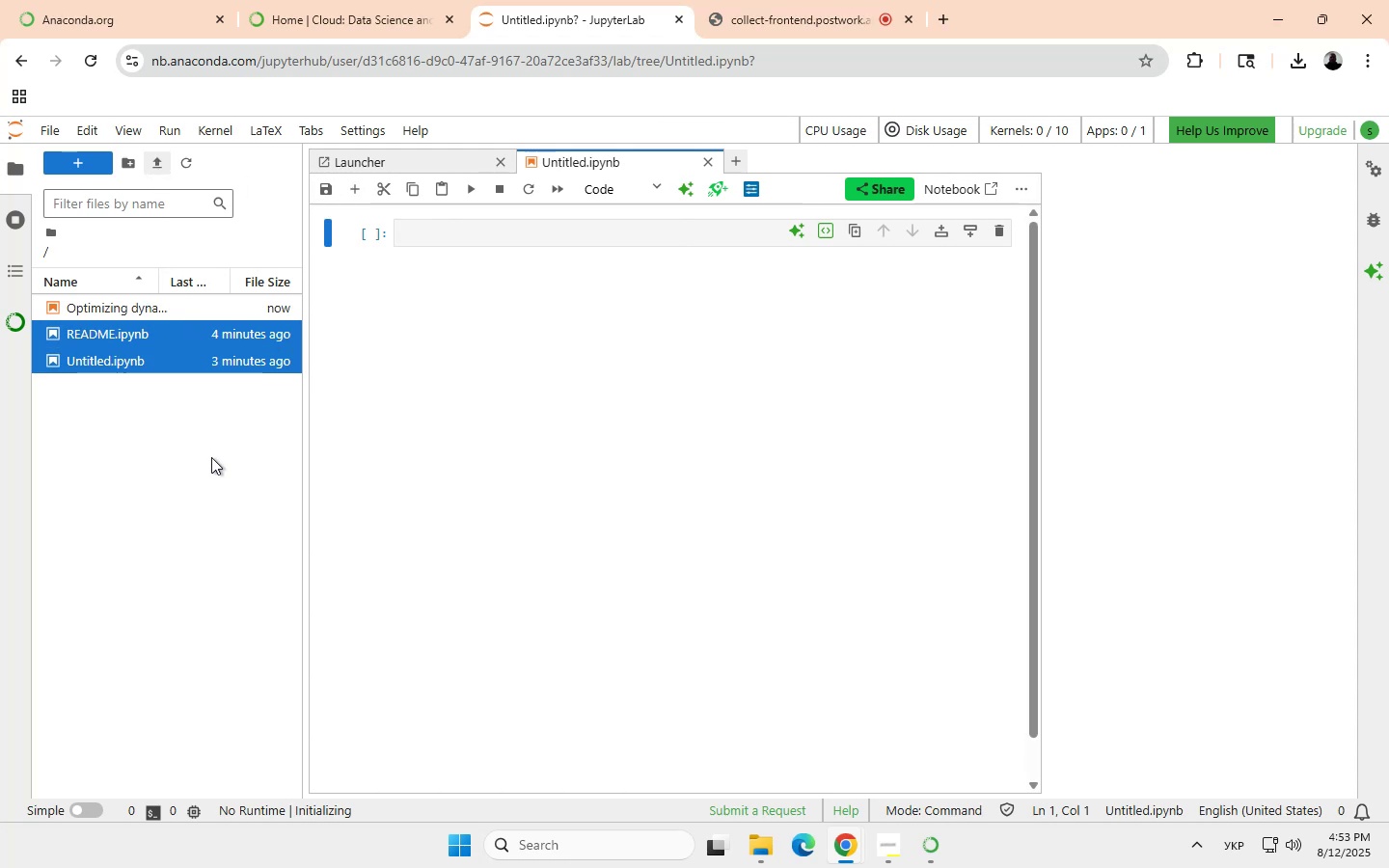 
double_click([121, 305])
 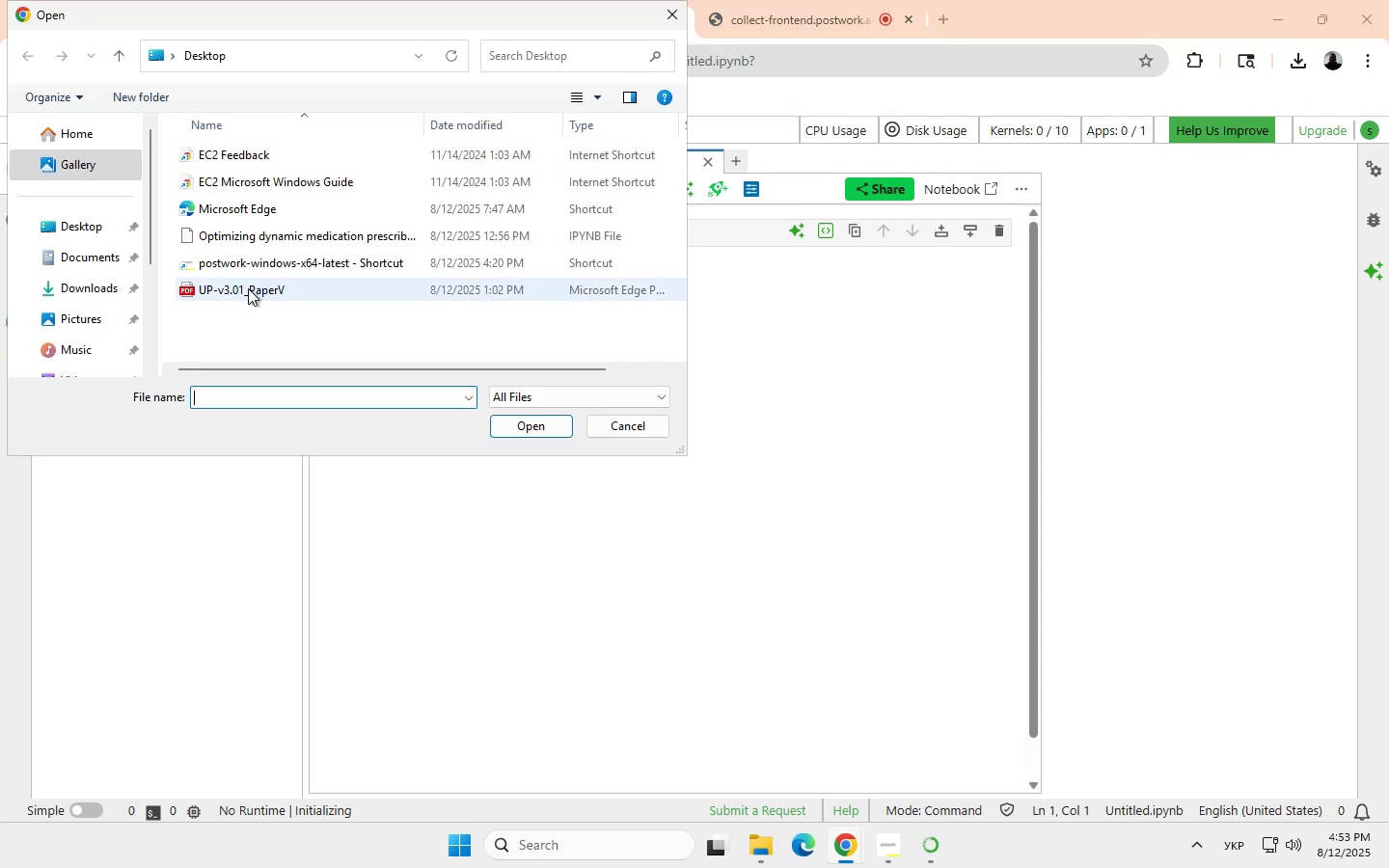 
wait(5.61)
 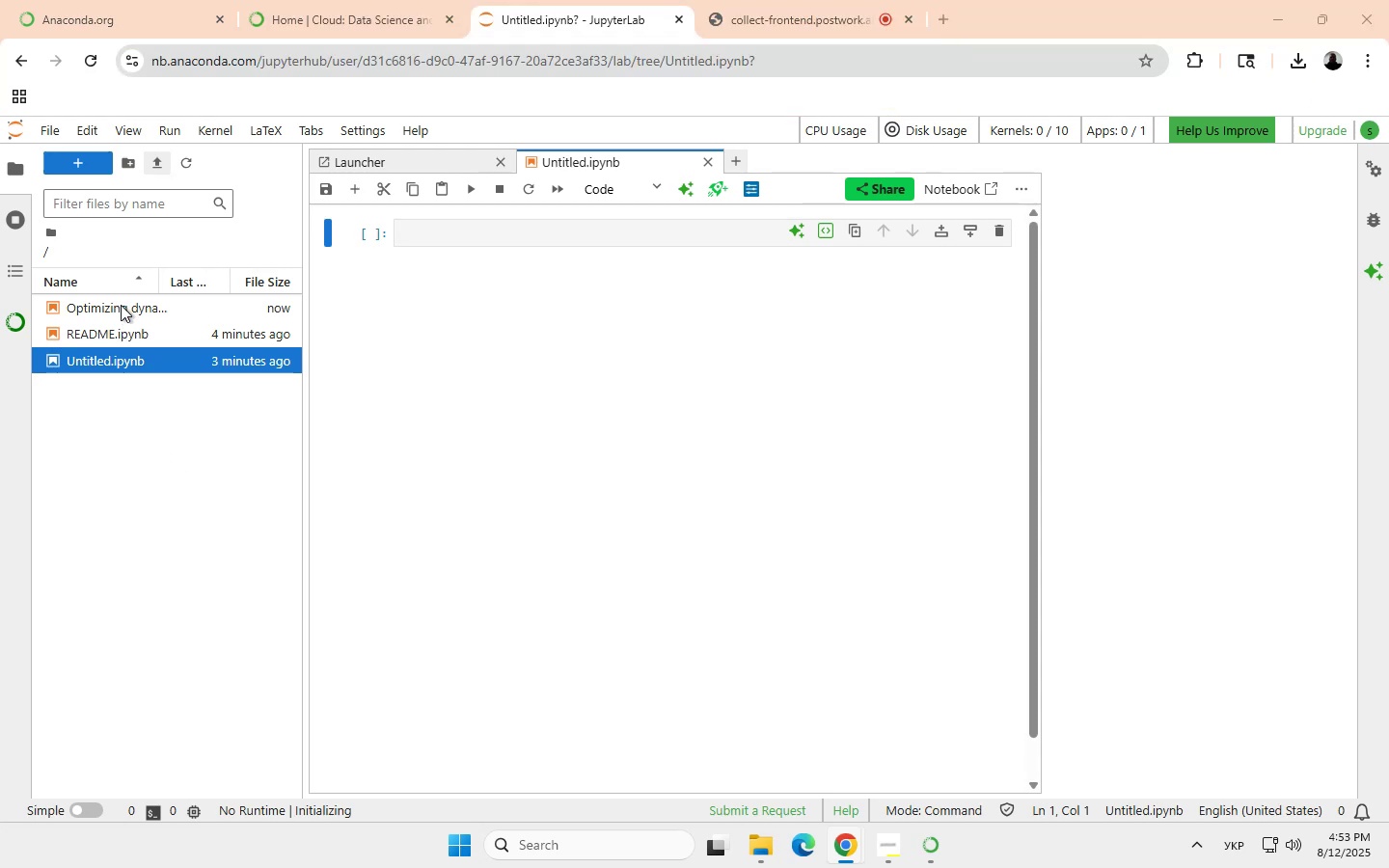 
left_click([626, 424])
 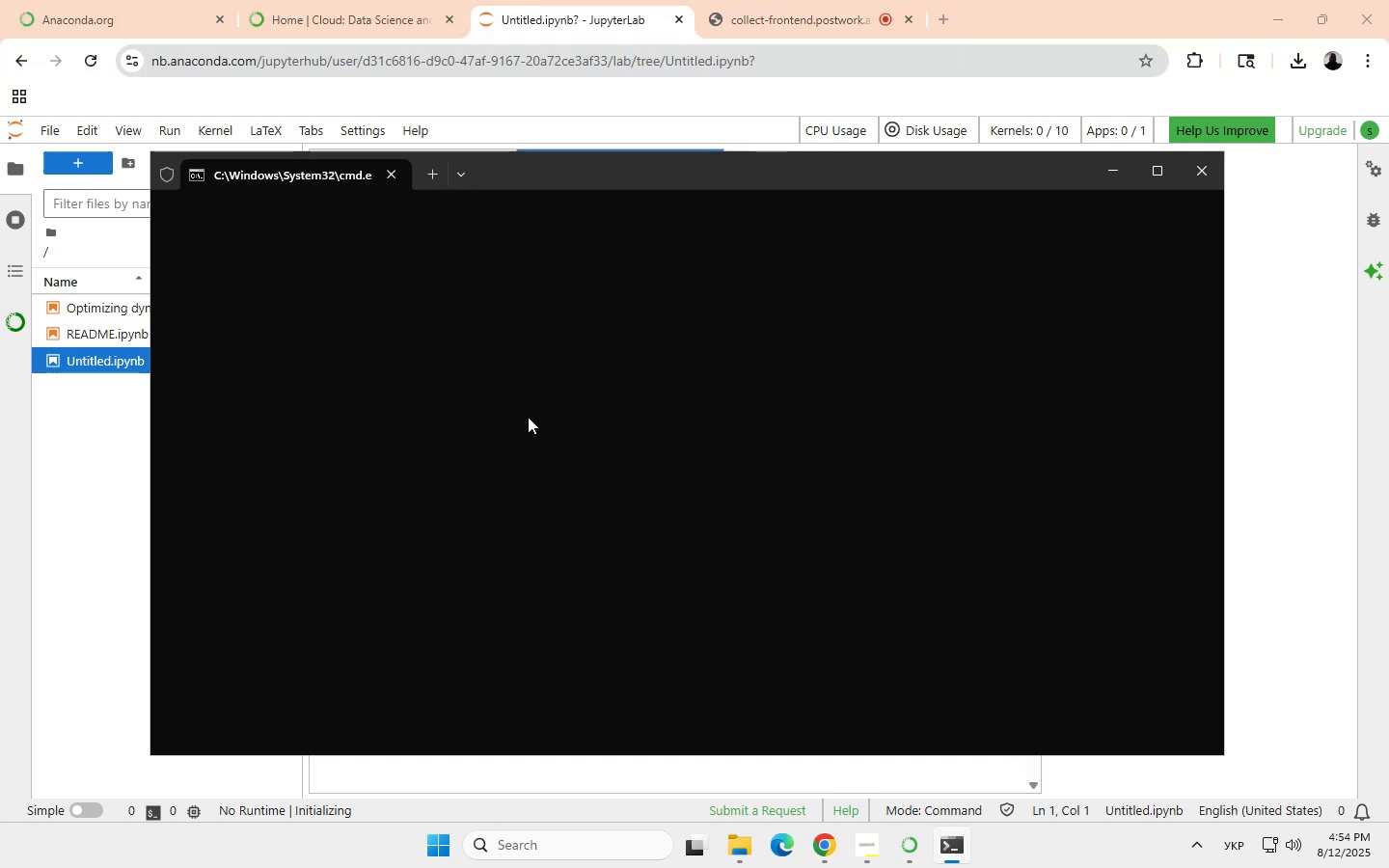 
wait(54.9)
 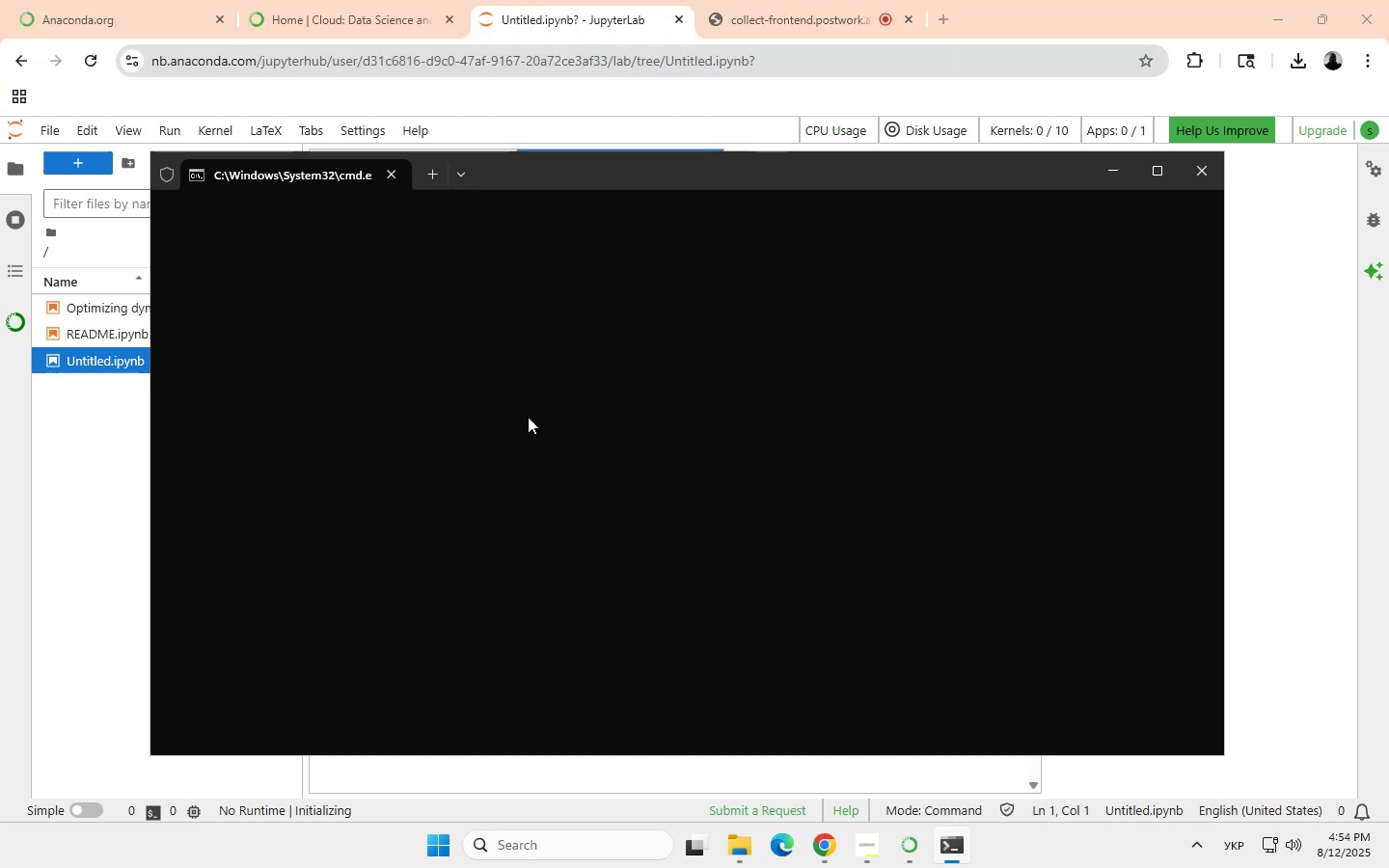 
left_click([1202, 173])
 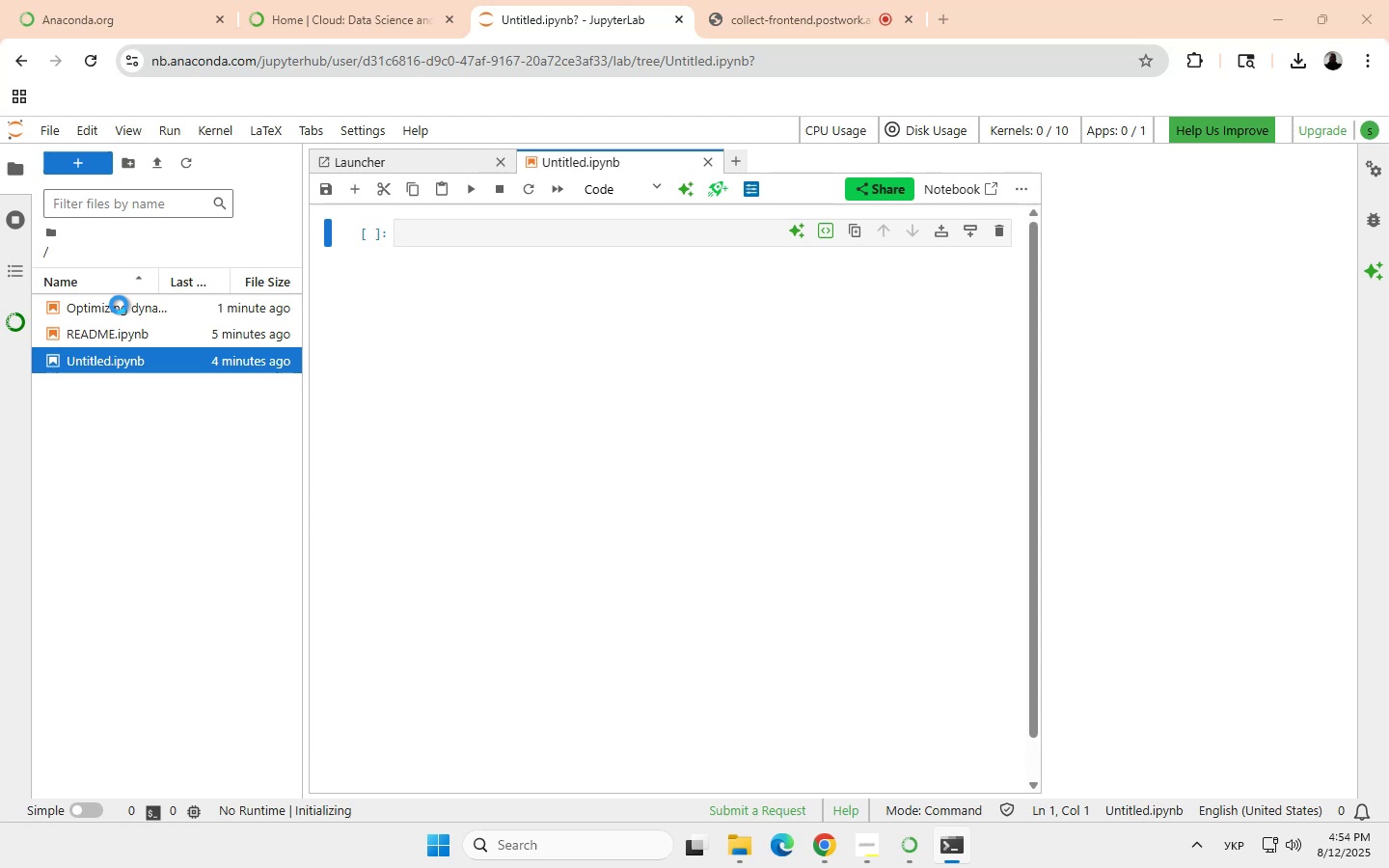 
wait(12.12)
 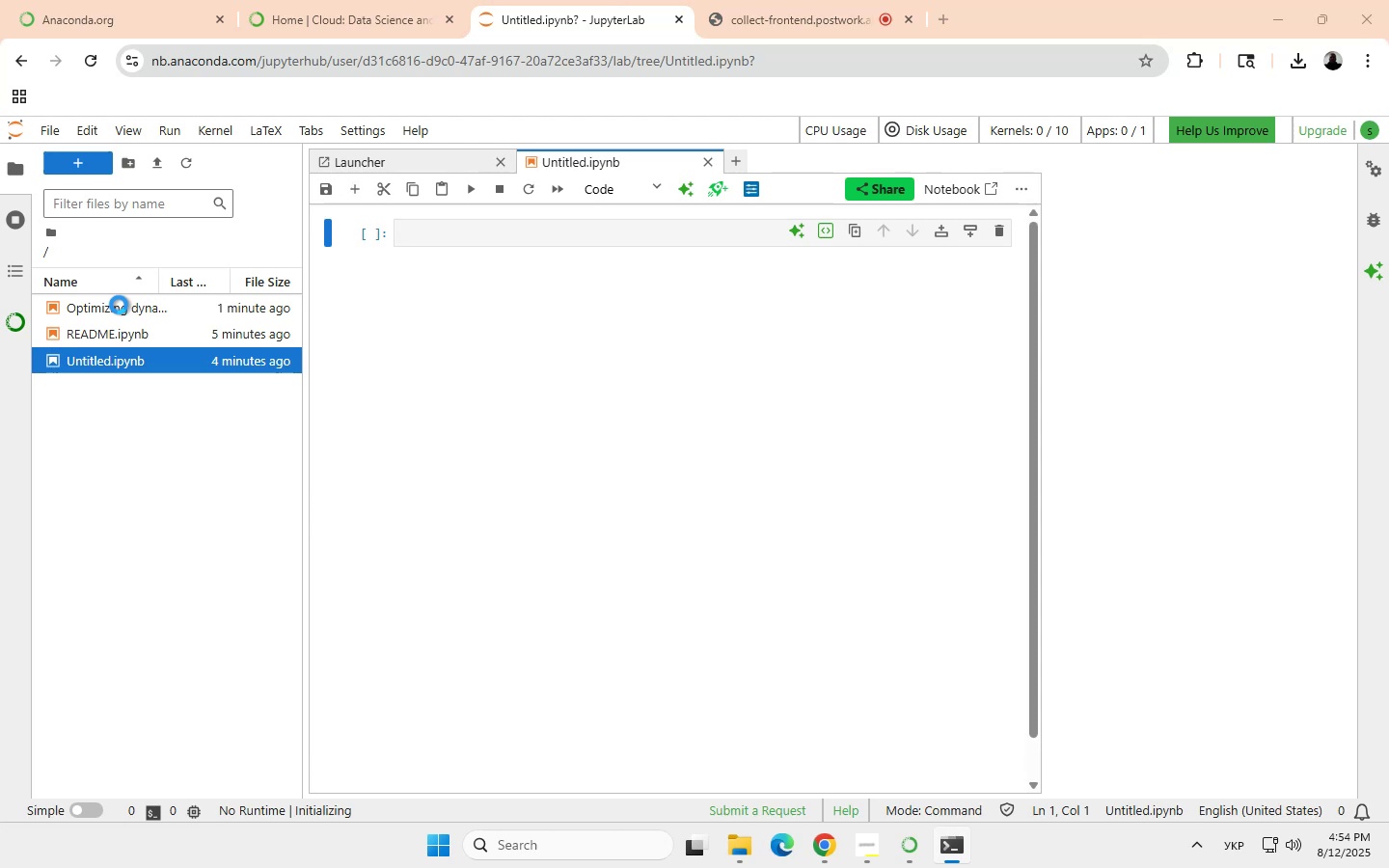 
left_click([136, 307])
 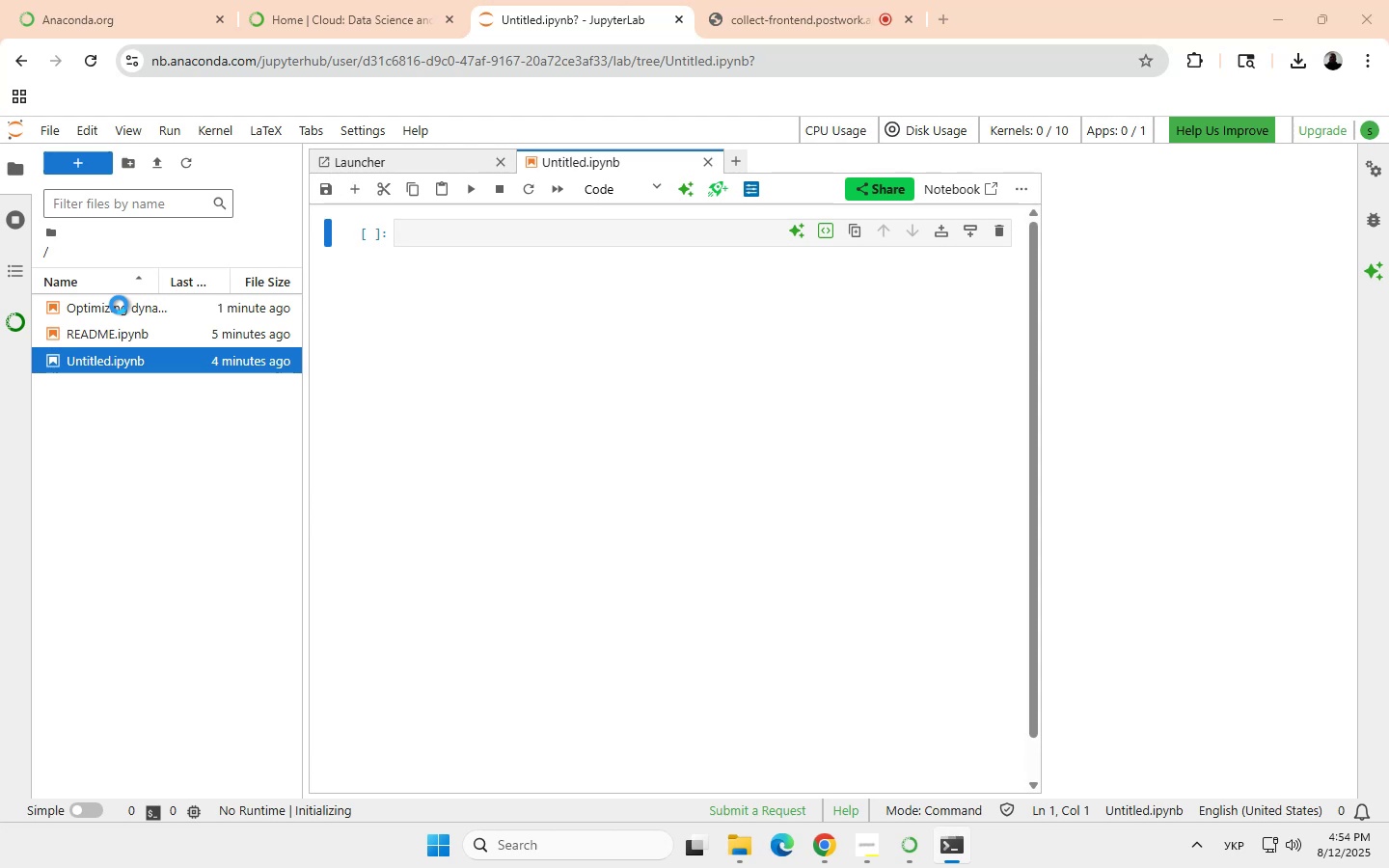 
wait(10.63)
 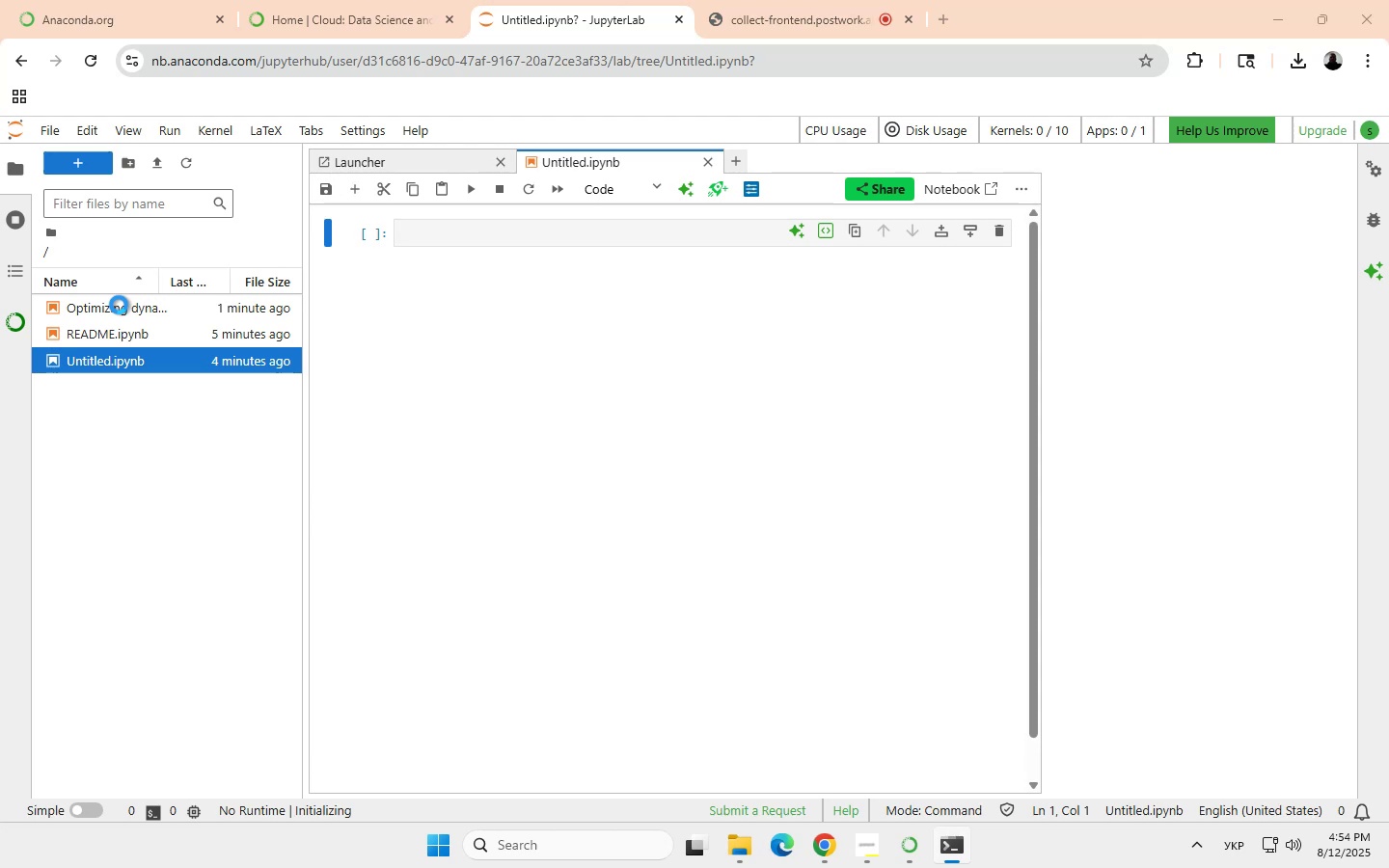 
double_click([149, 306])
 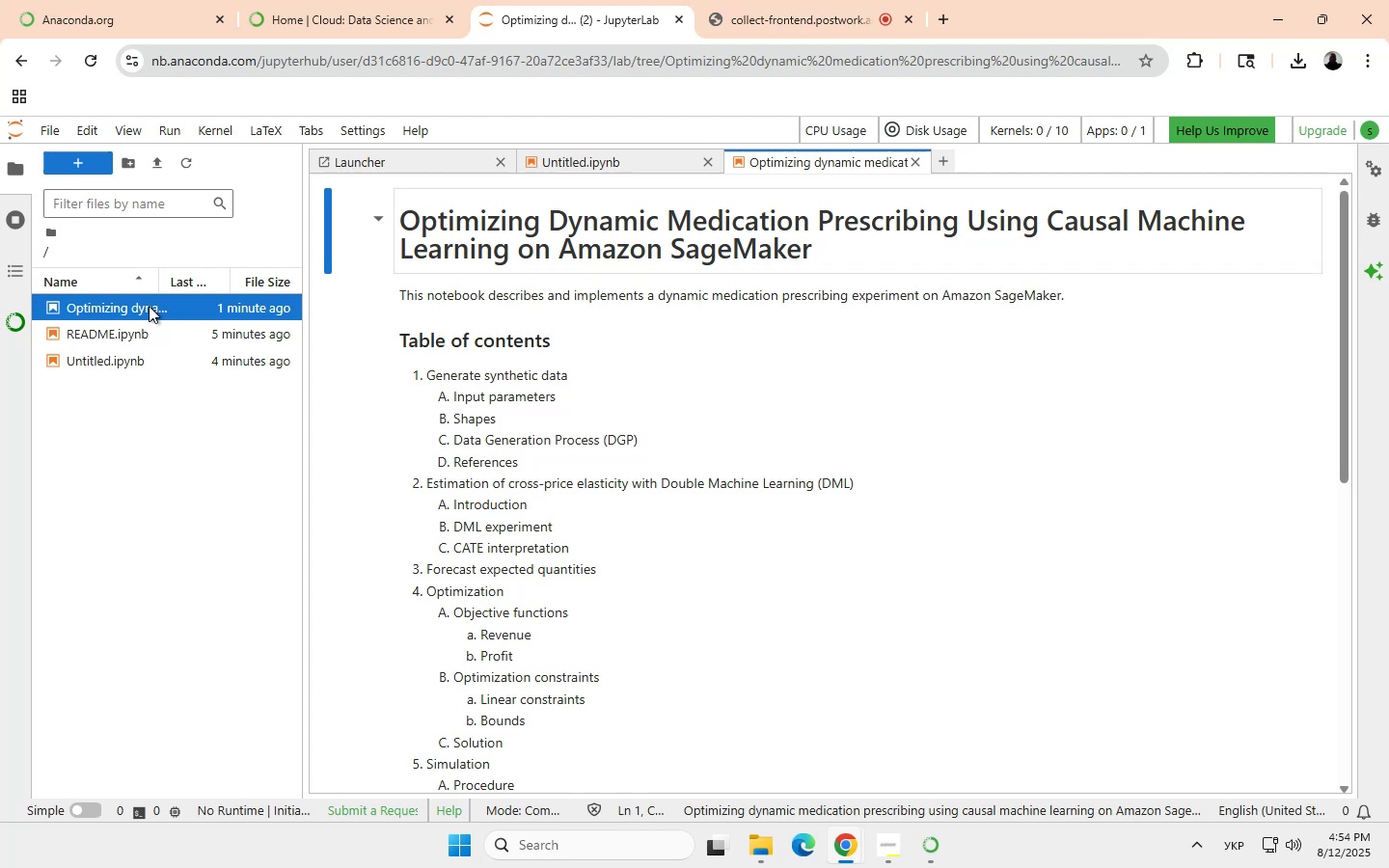 
wait(18.61)
 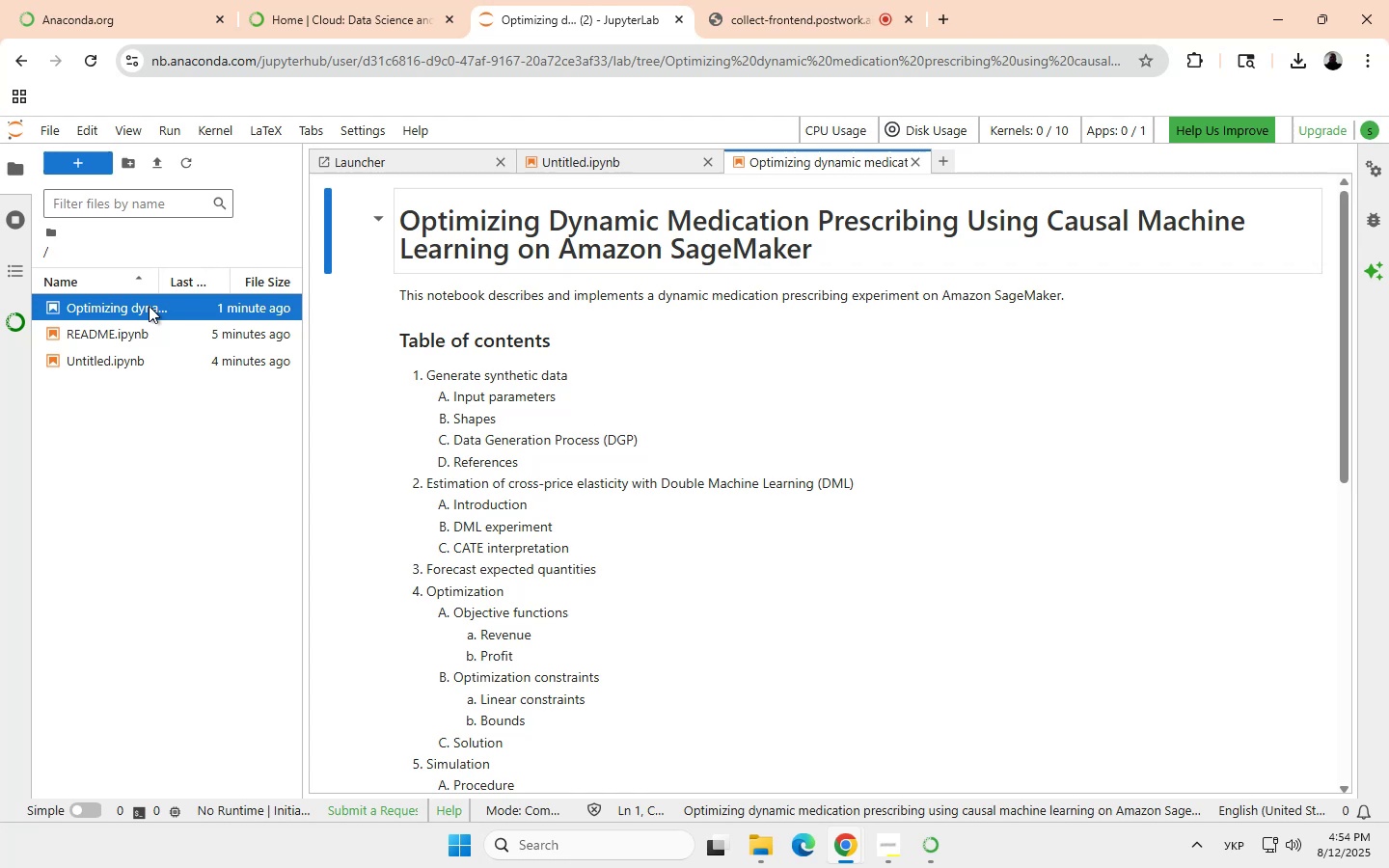 
scroll: coordinate [838, 585], scroll_direction: down, amount: 2.0
 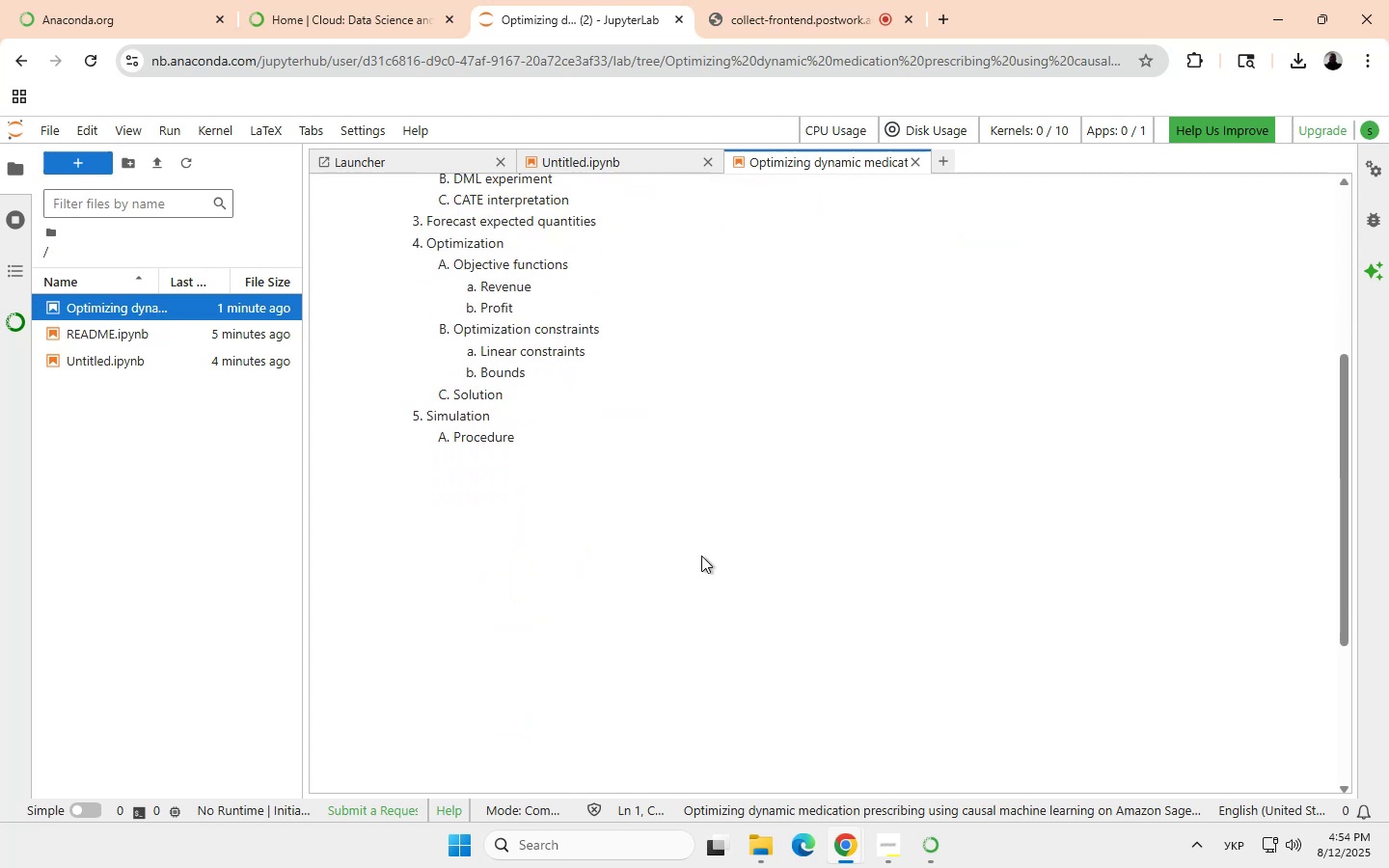 
scroll: coordinate [675, 548], scroll_direction: none, amount: 0.0
 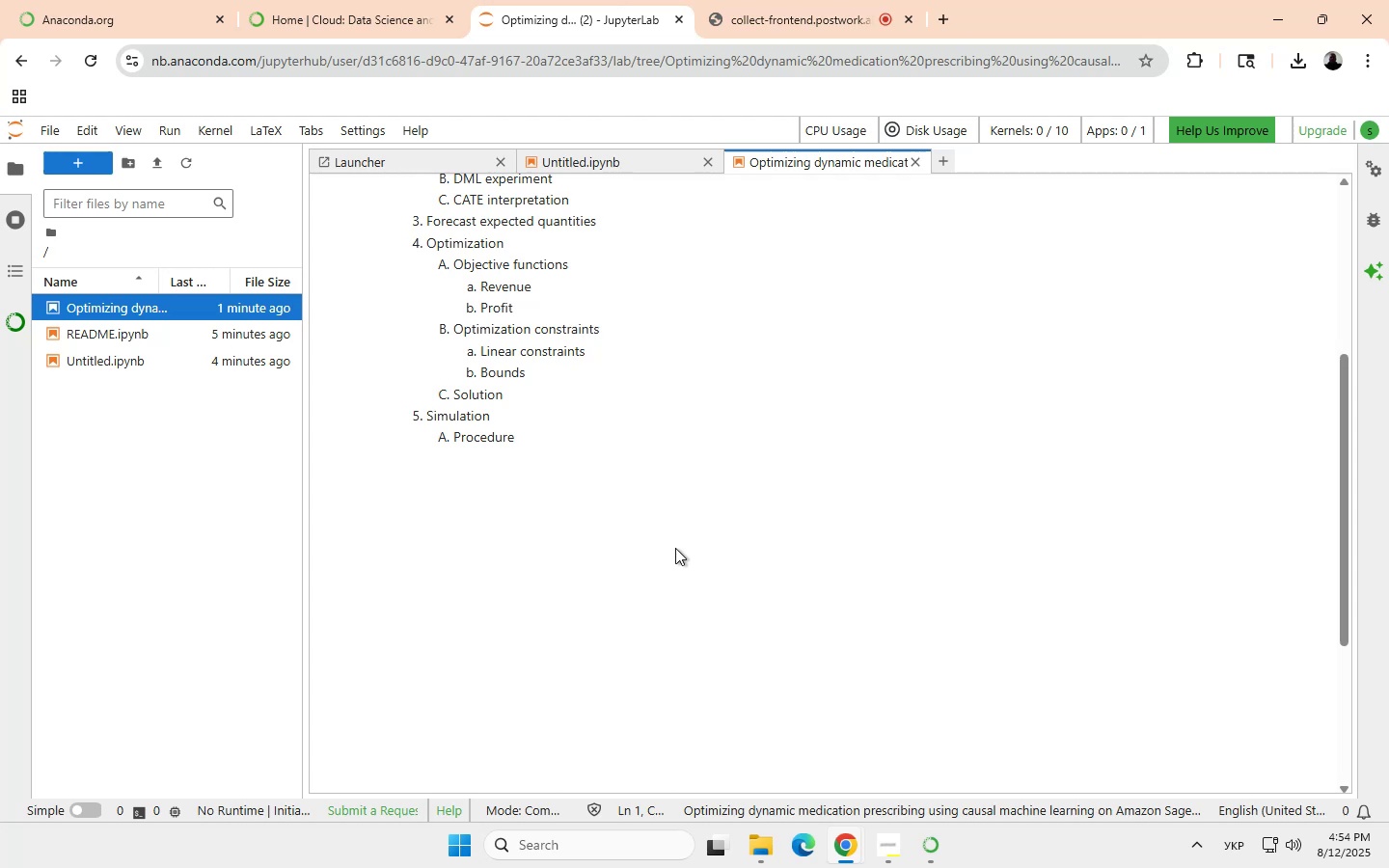 
scroll: coordinate [667, 548], scroll_direction: down, amount: 3.0
 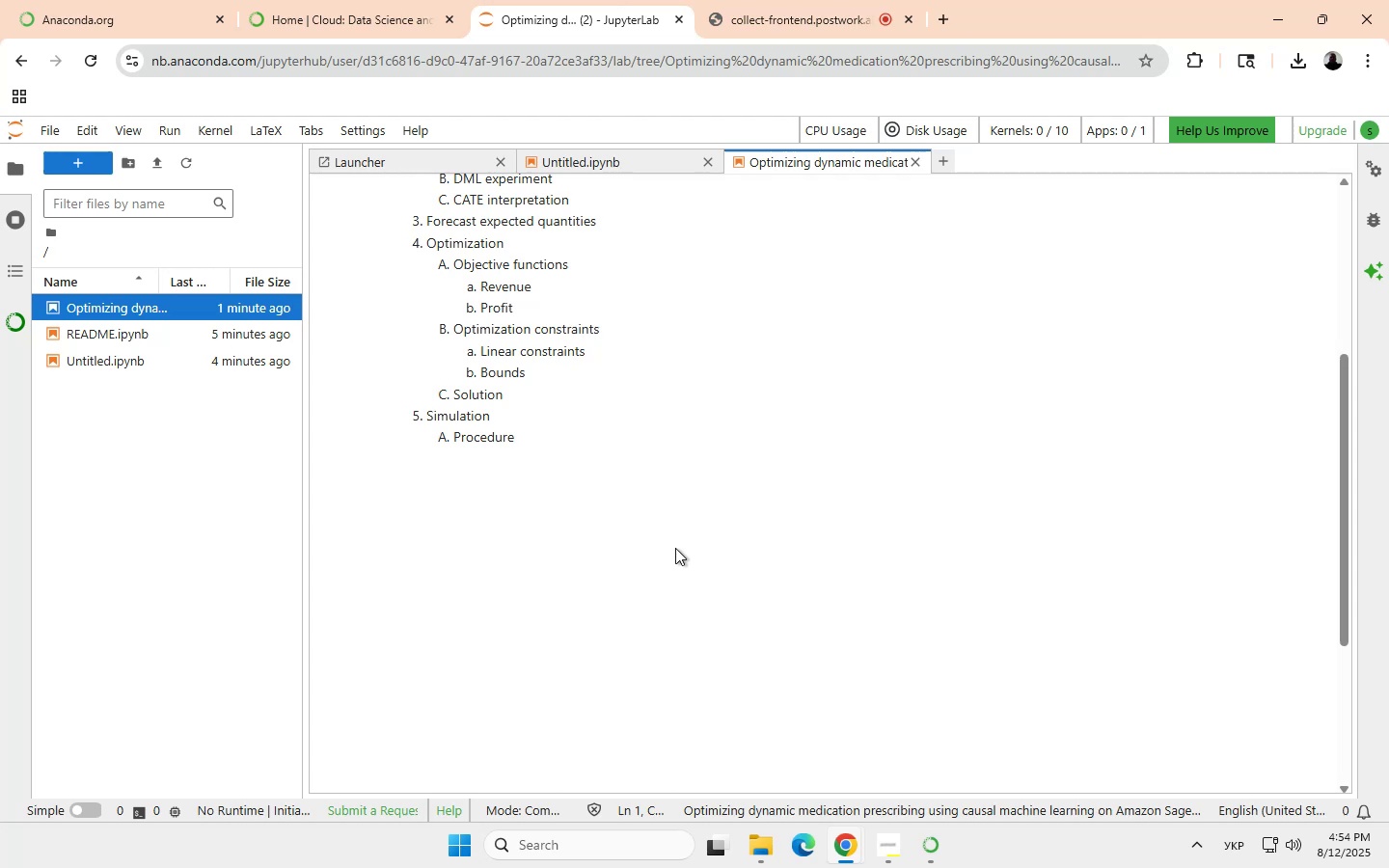 
wait(12.27)
 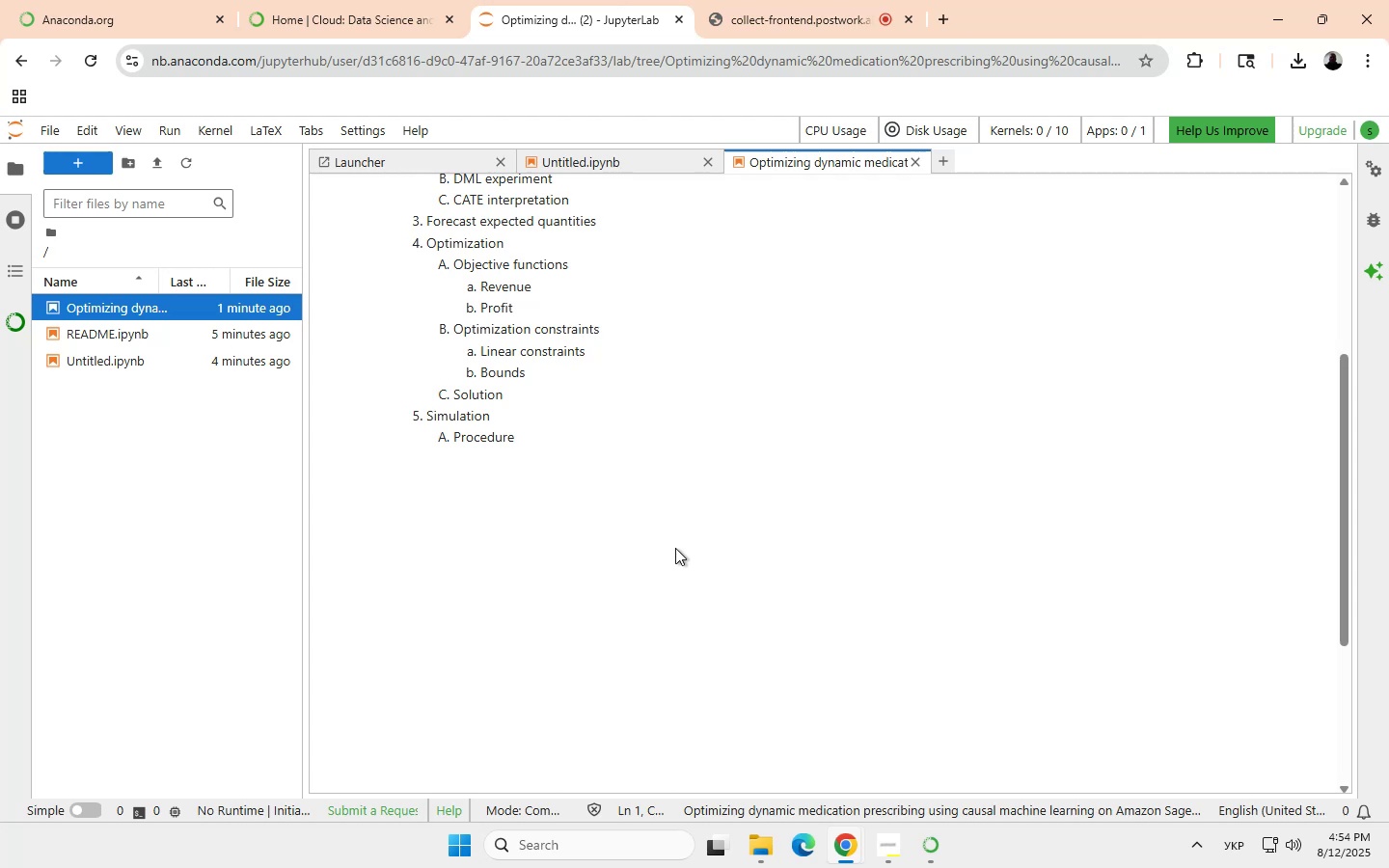 
mouse_move([668, 419])
 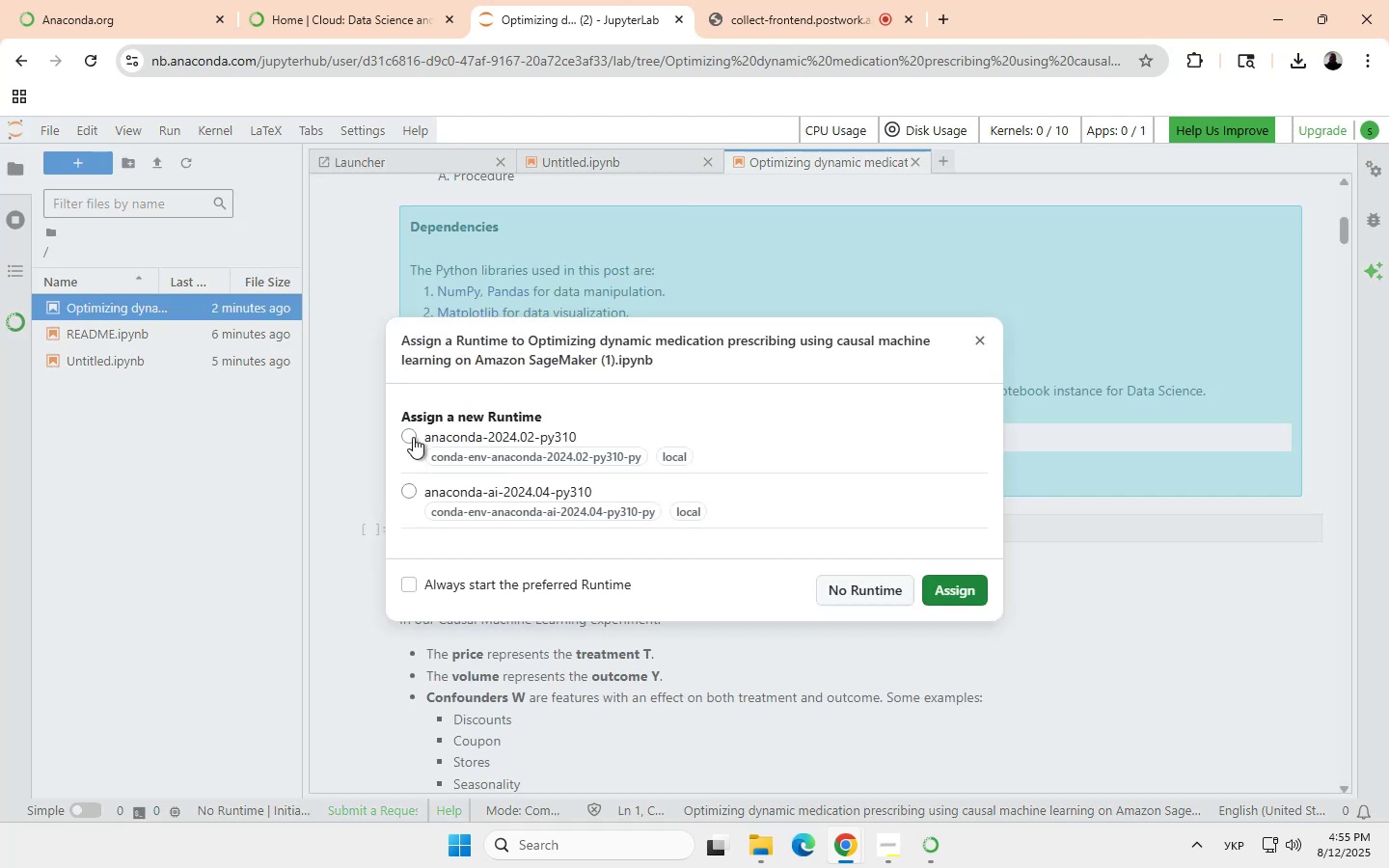 
left_click([413, 437])
 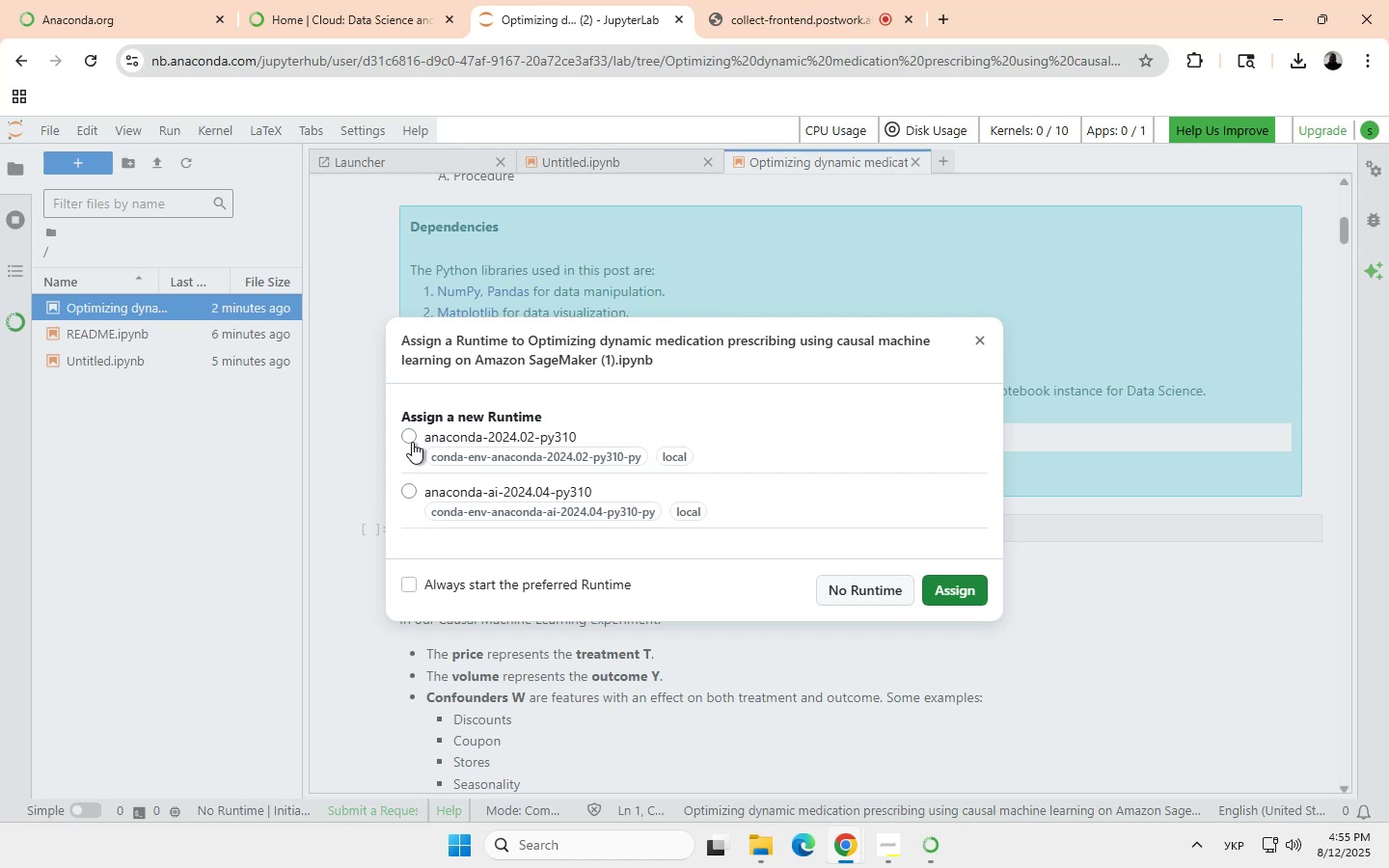 
wait(9.73)
 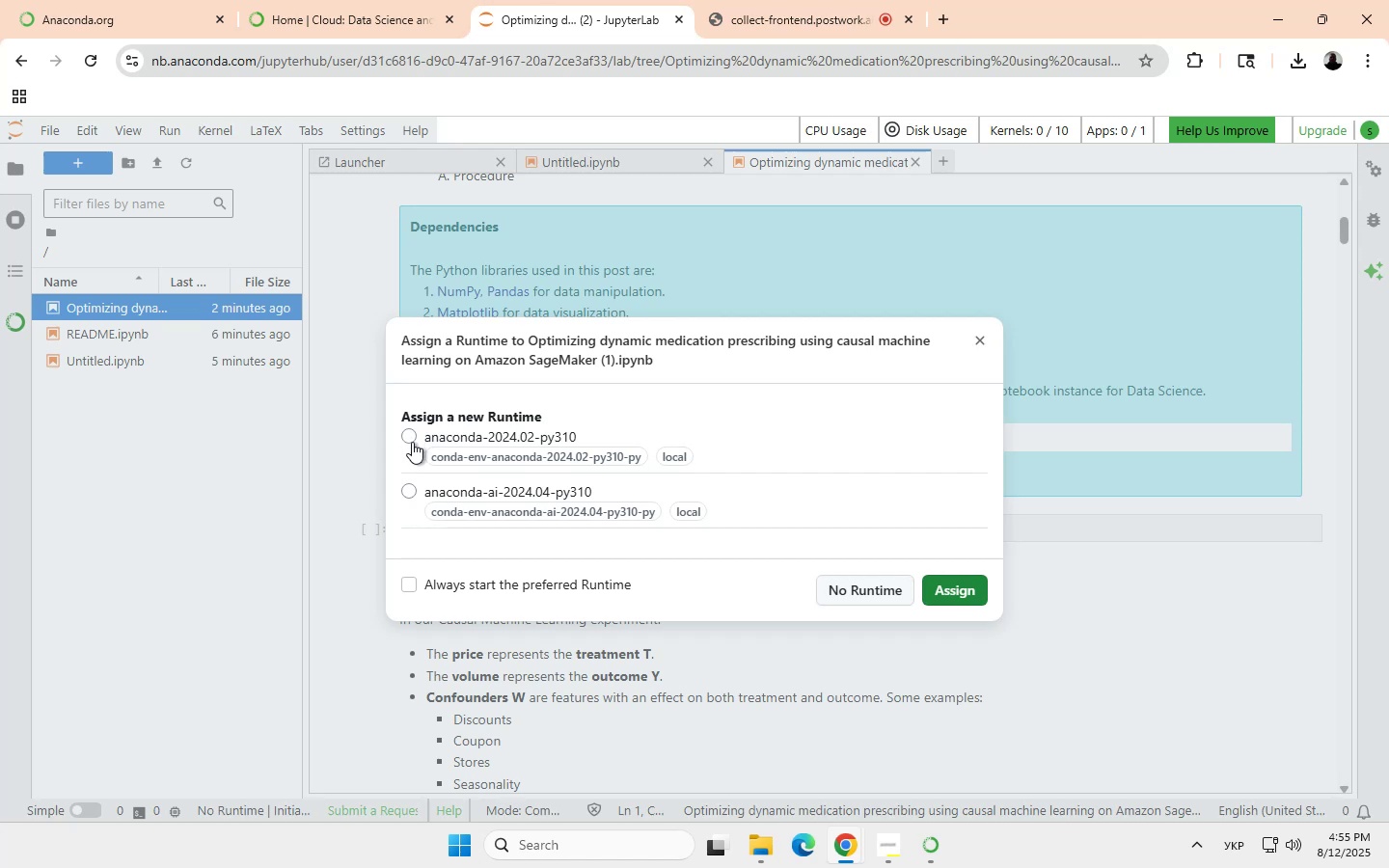 
left_click([408, 436])
 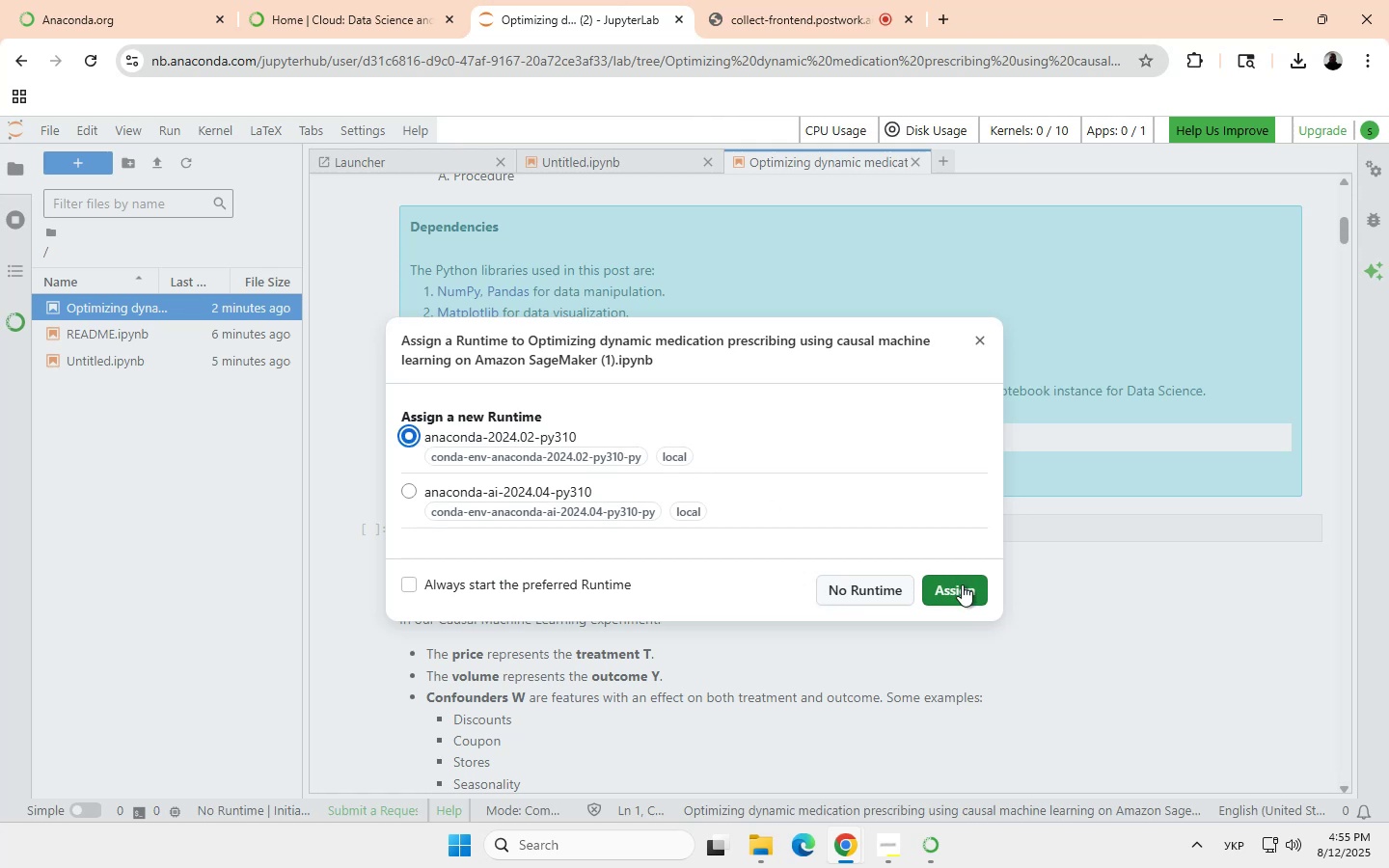 
wait(7.86)
 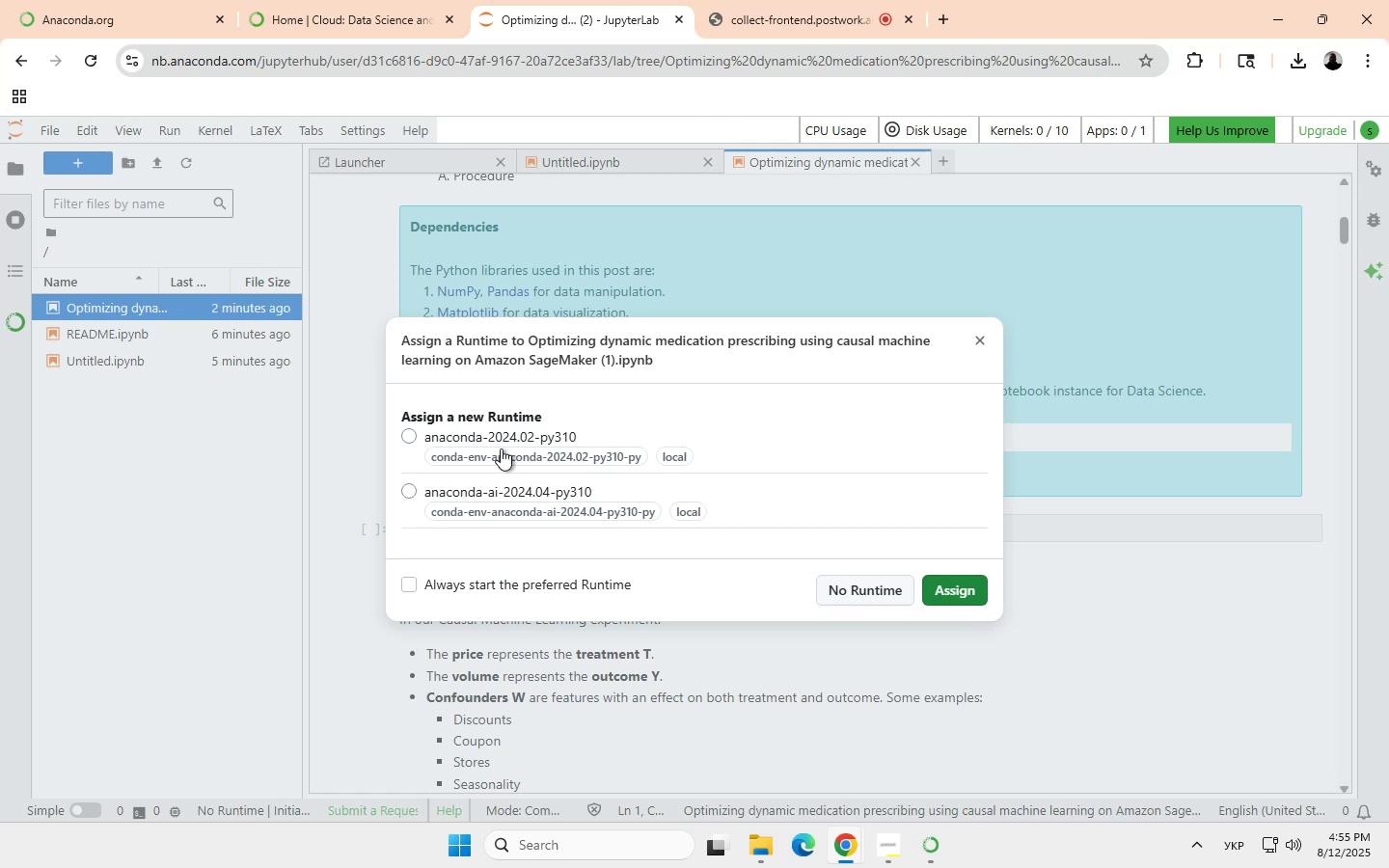 
left_click([959, 589])
 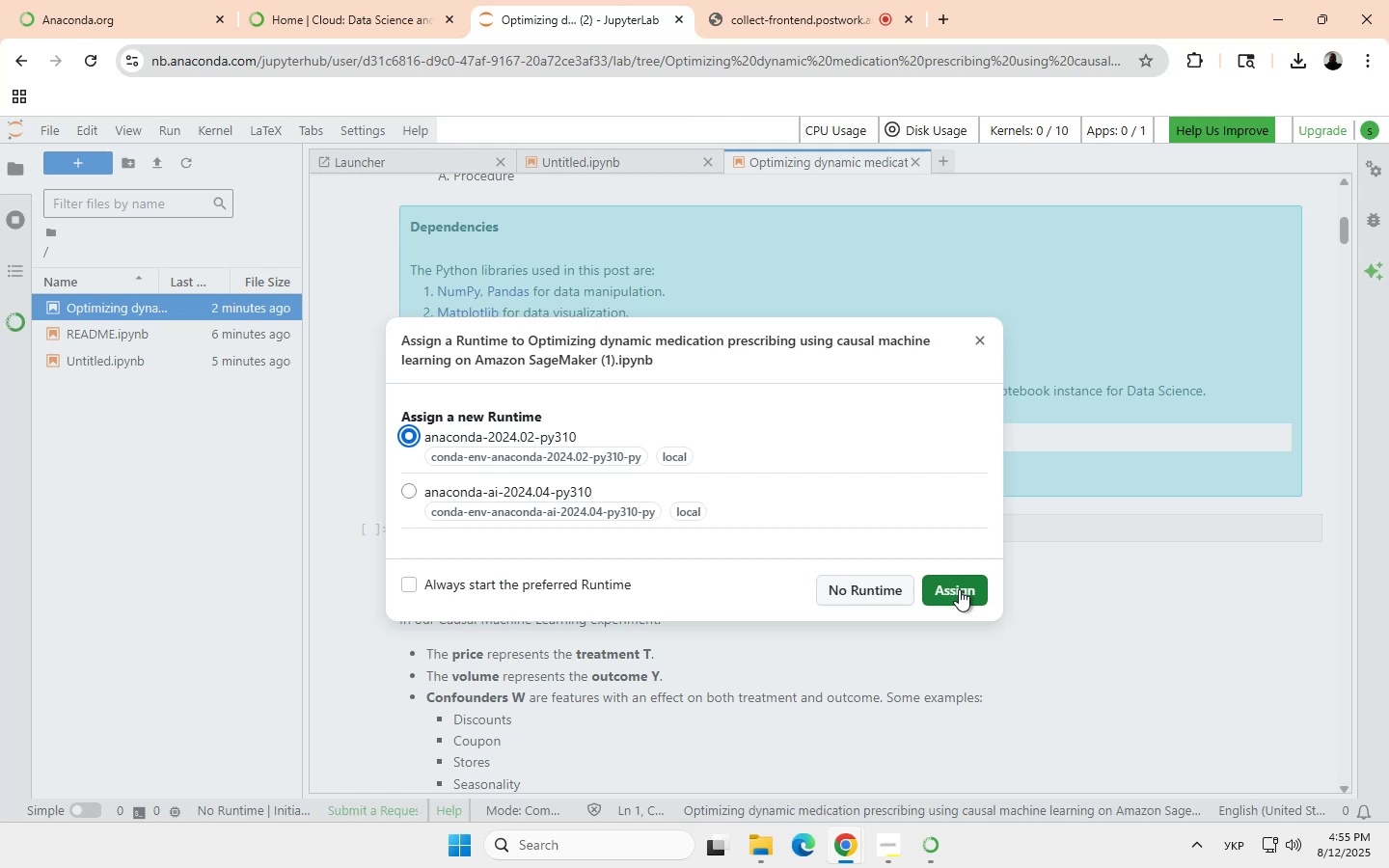 
wait(20.39)
 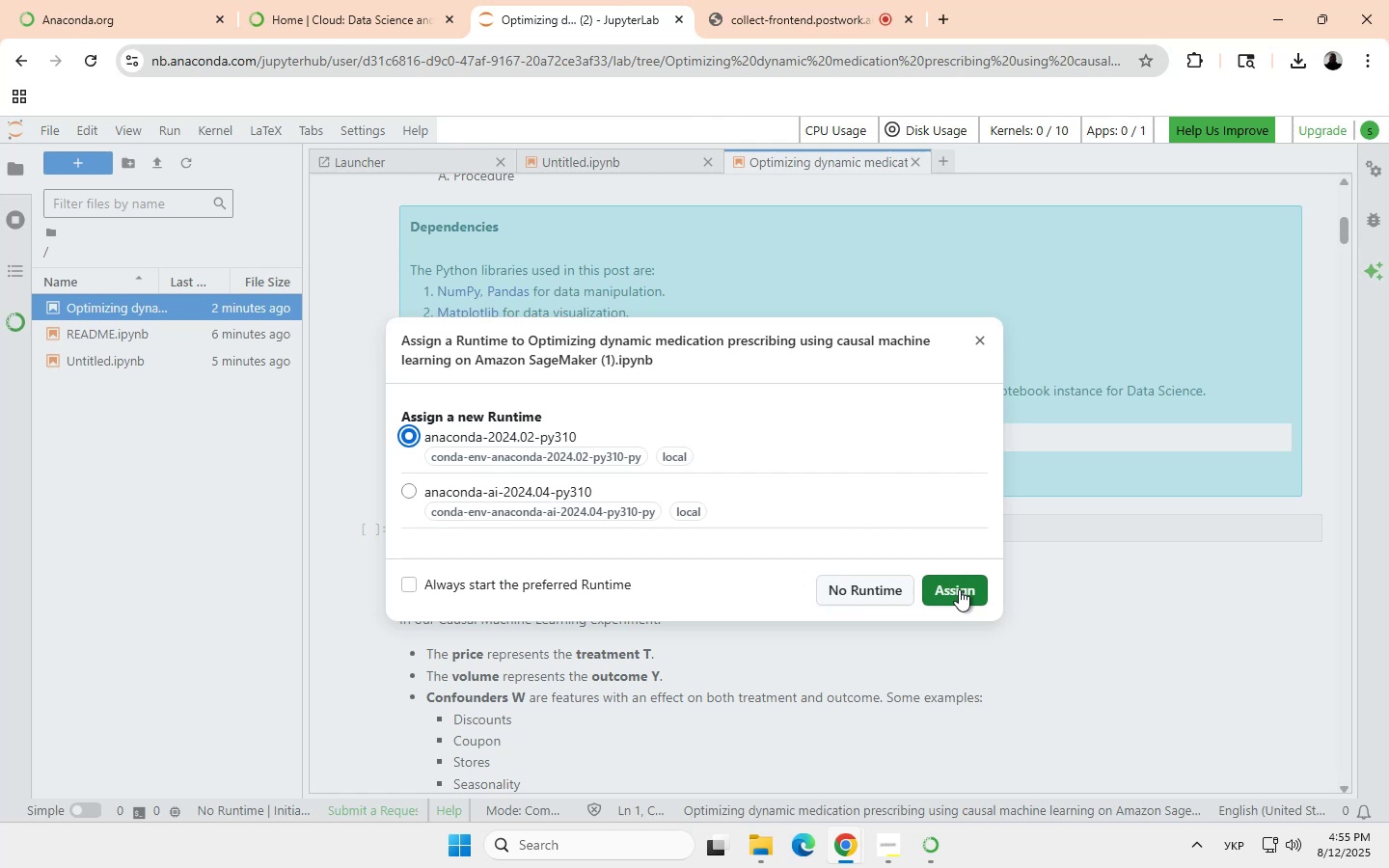 
scroll: coordinate [726, 590], scroll_direction: down, amount: 1.0
 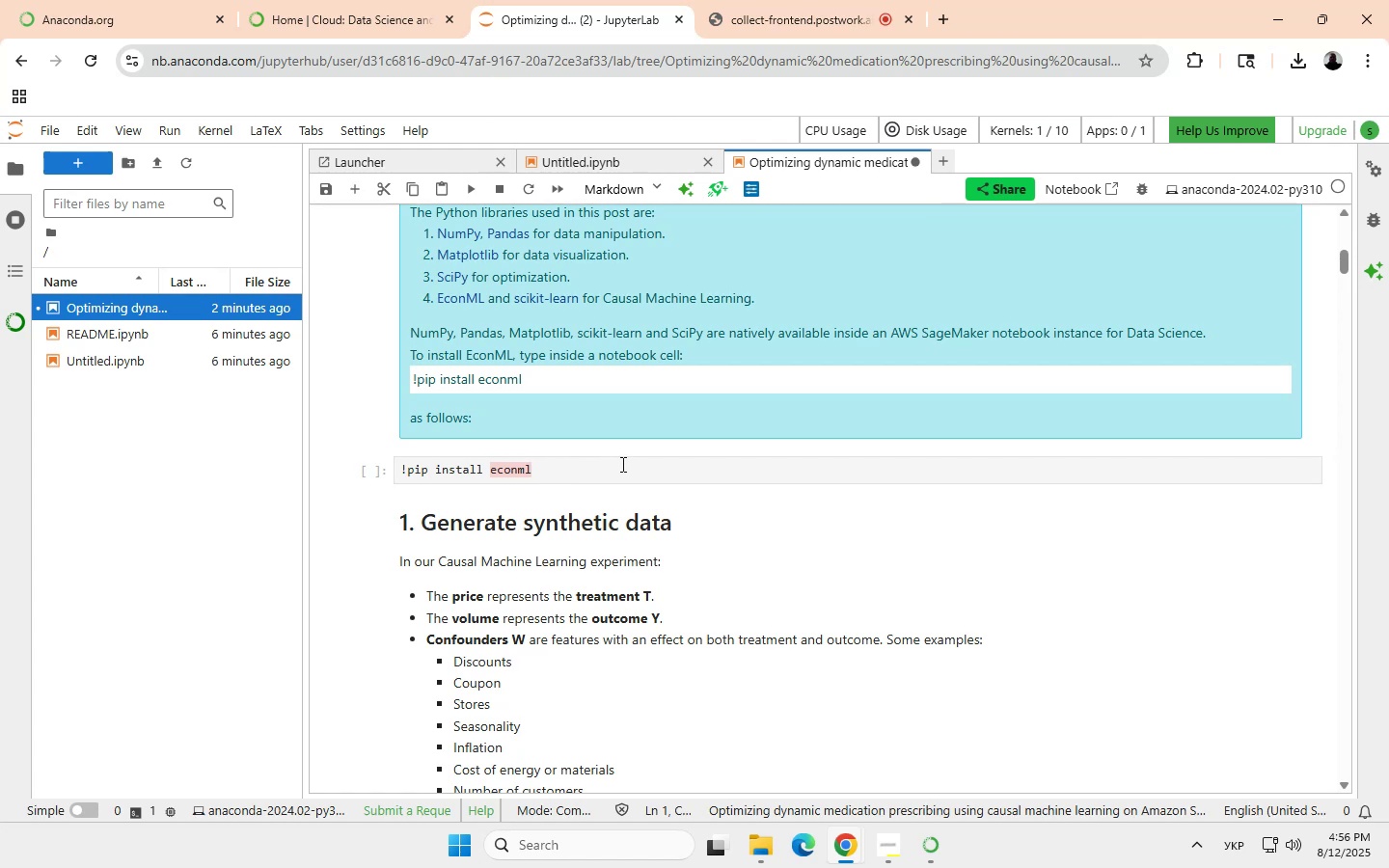 
left_click([613, 467])
 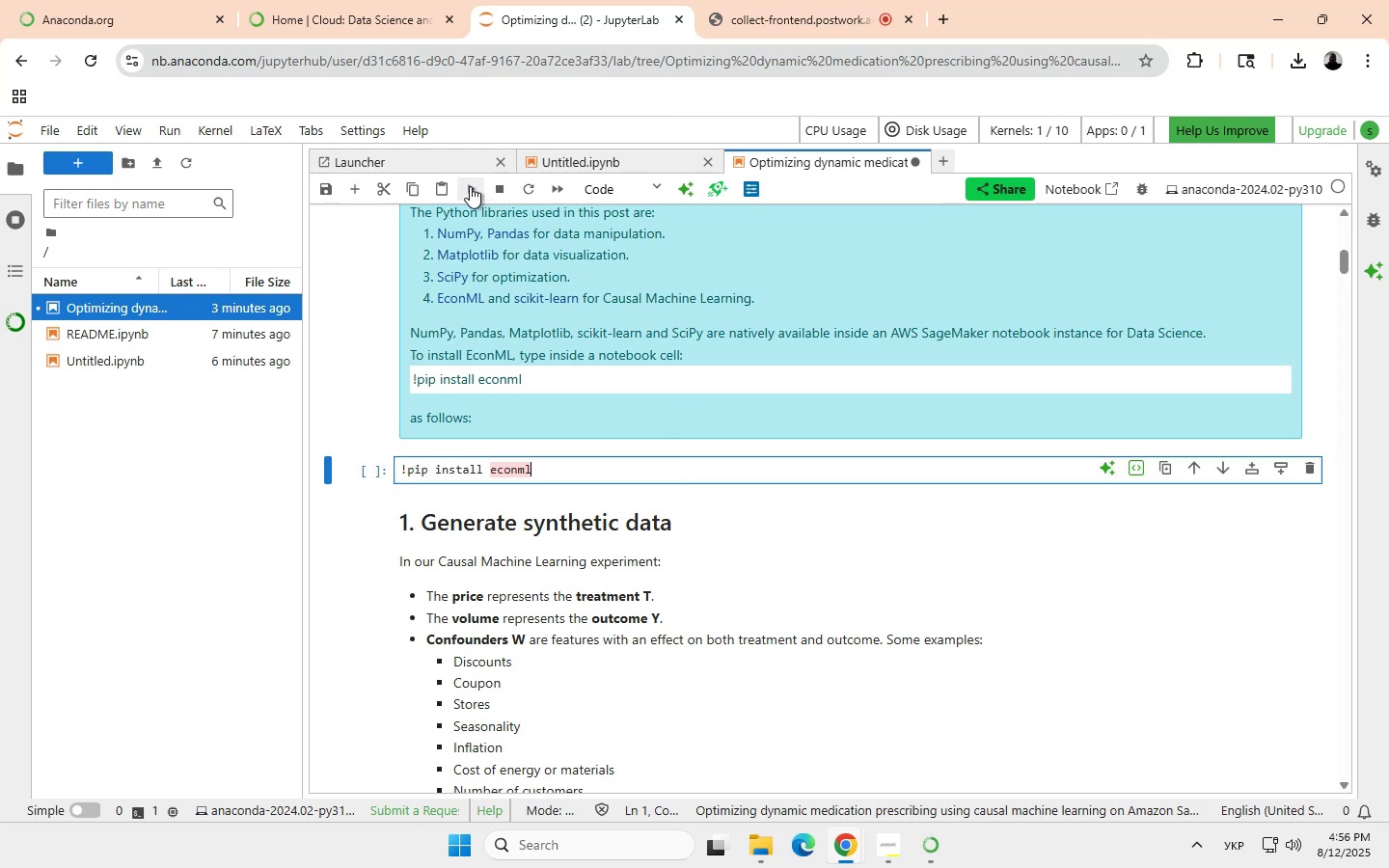 
wait(7.58)
 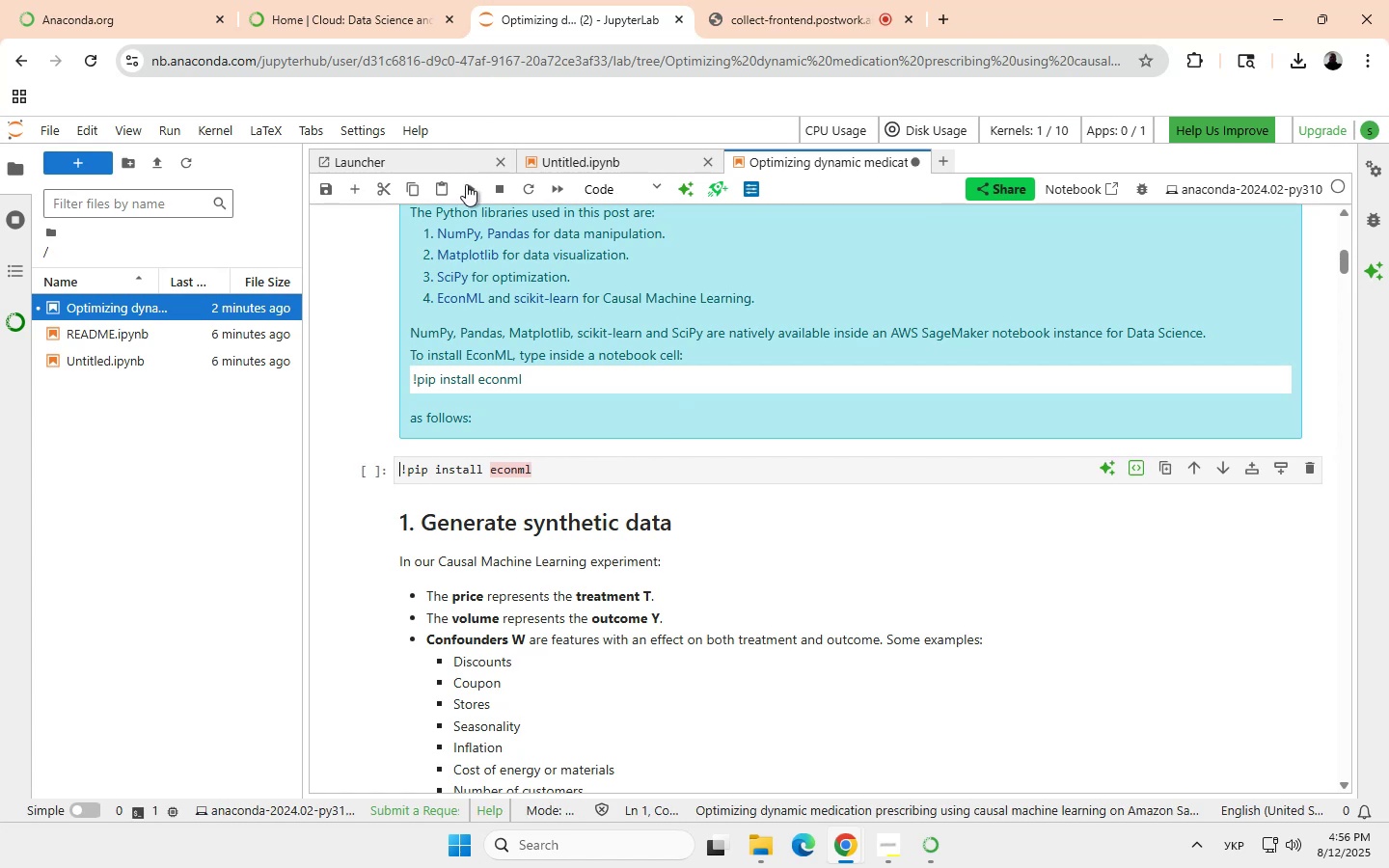 
left_click([470, 186])
 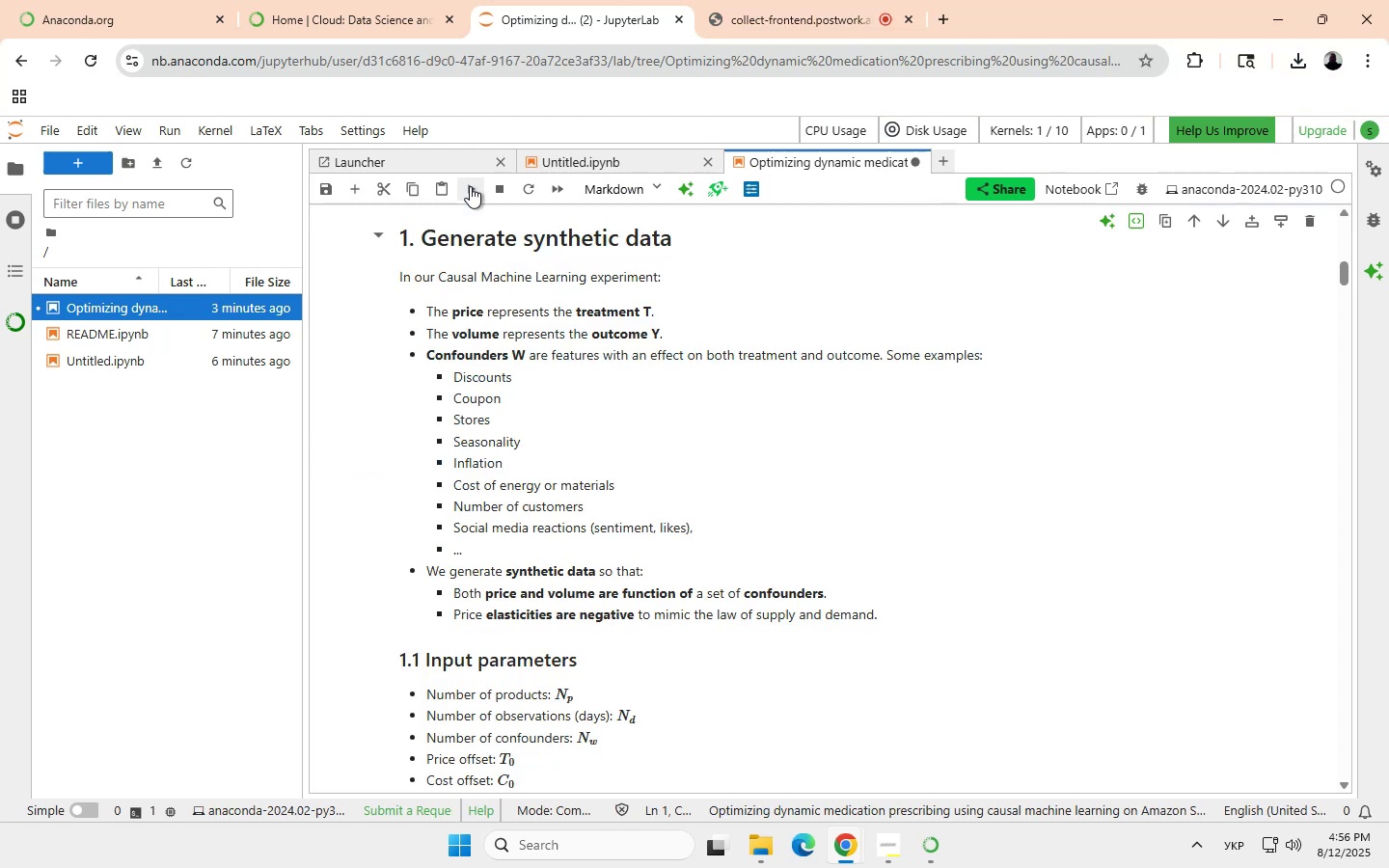 
wait(12.63)
 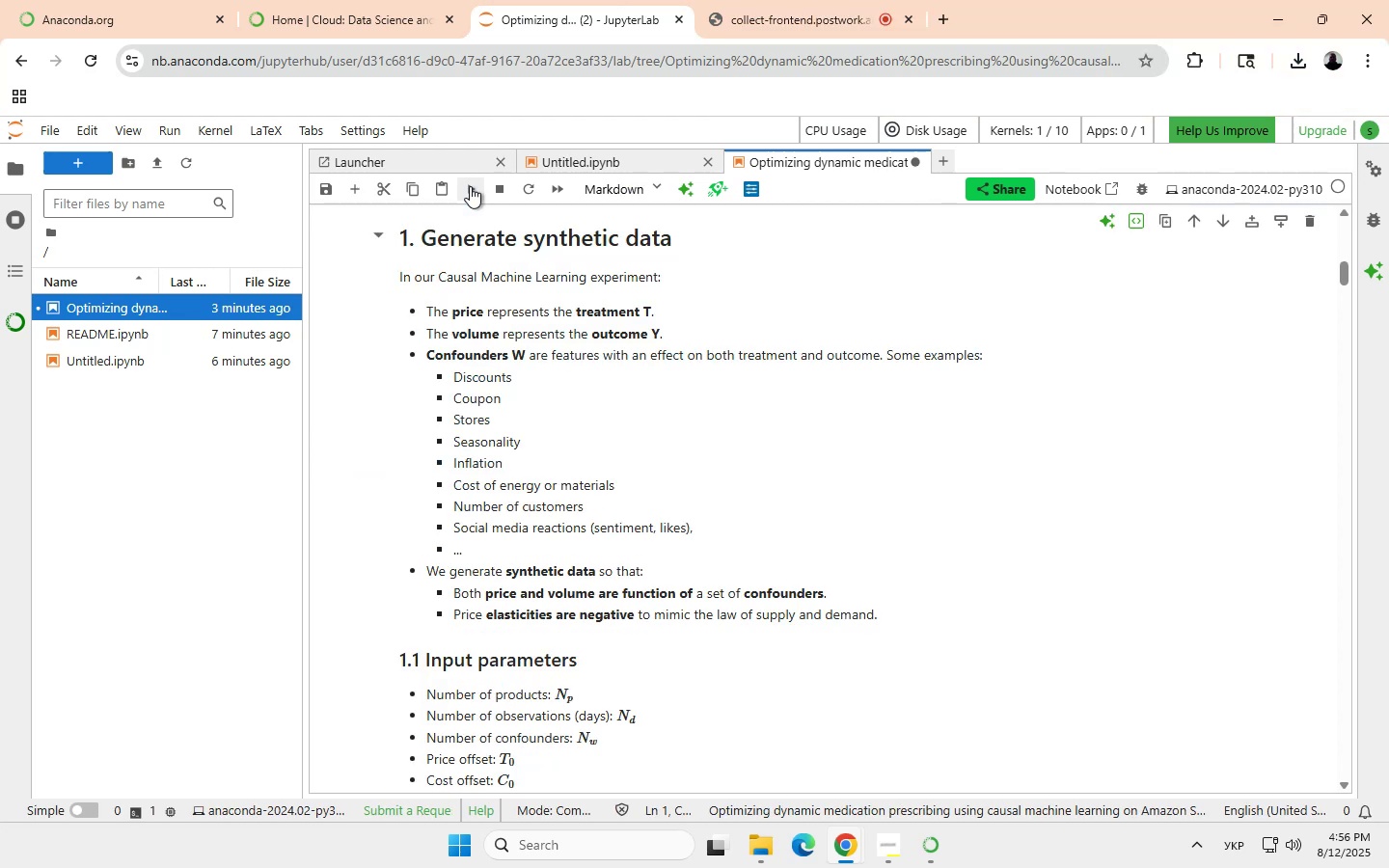 
scroll: coordinate [575, 598], scroll_direction: down, amount: 3.0
 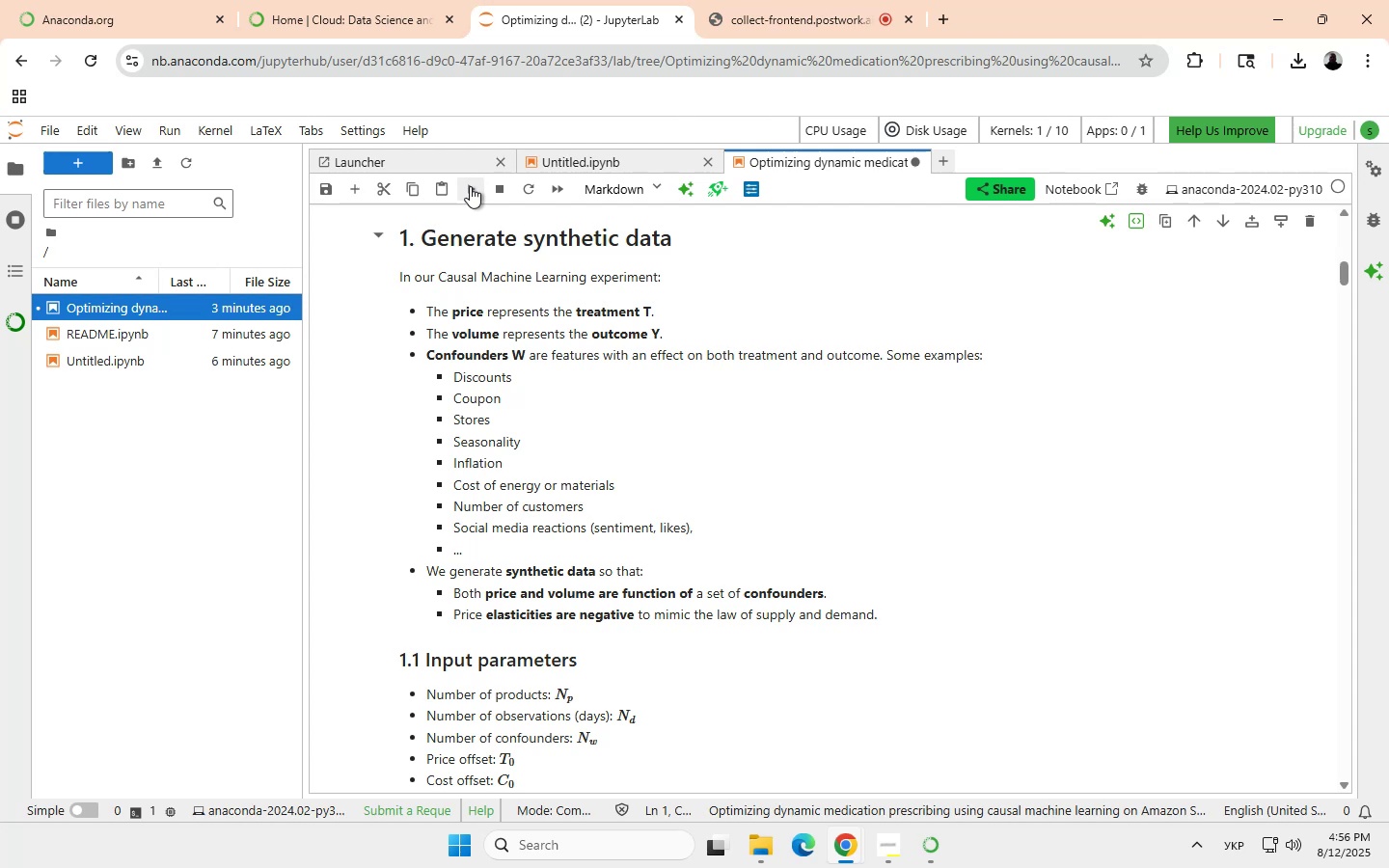 
left_click([1341, 782])
 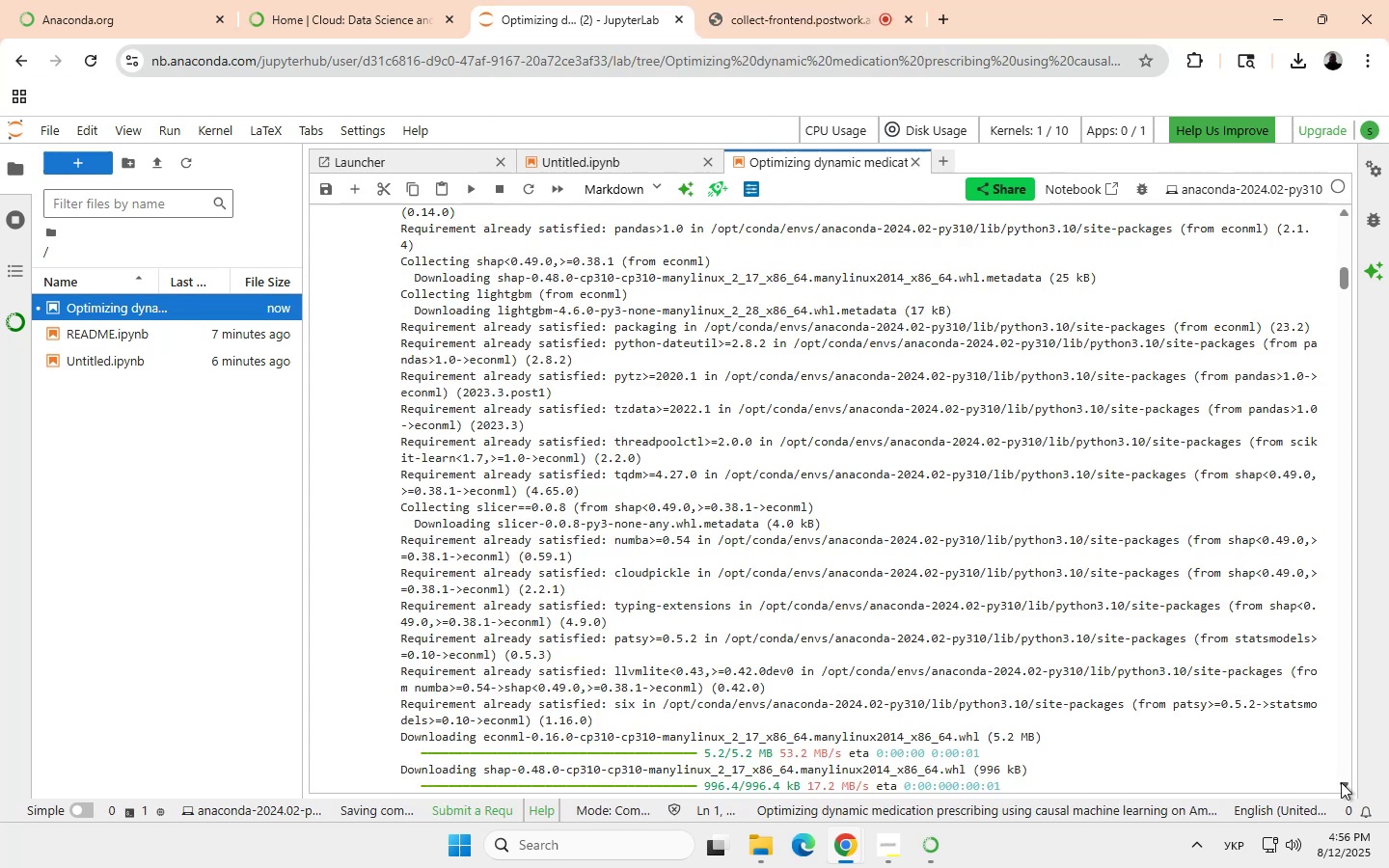 
wait(14.1)
 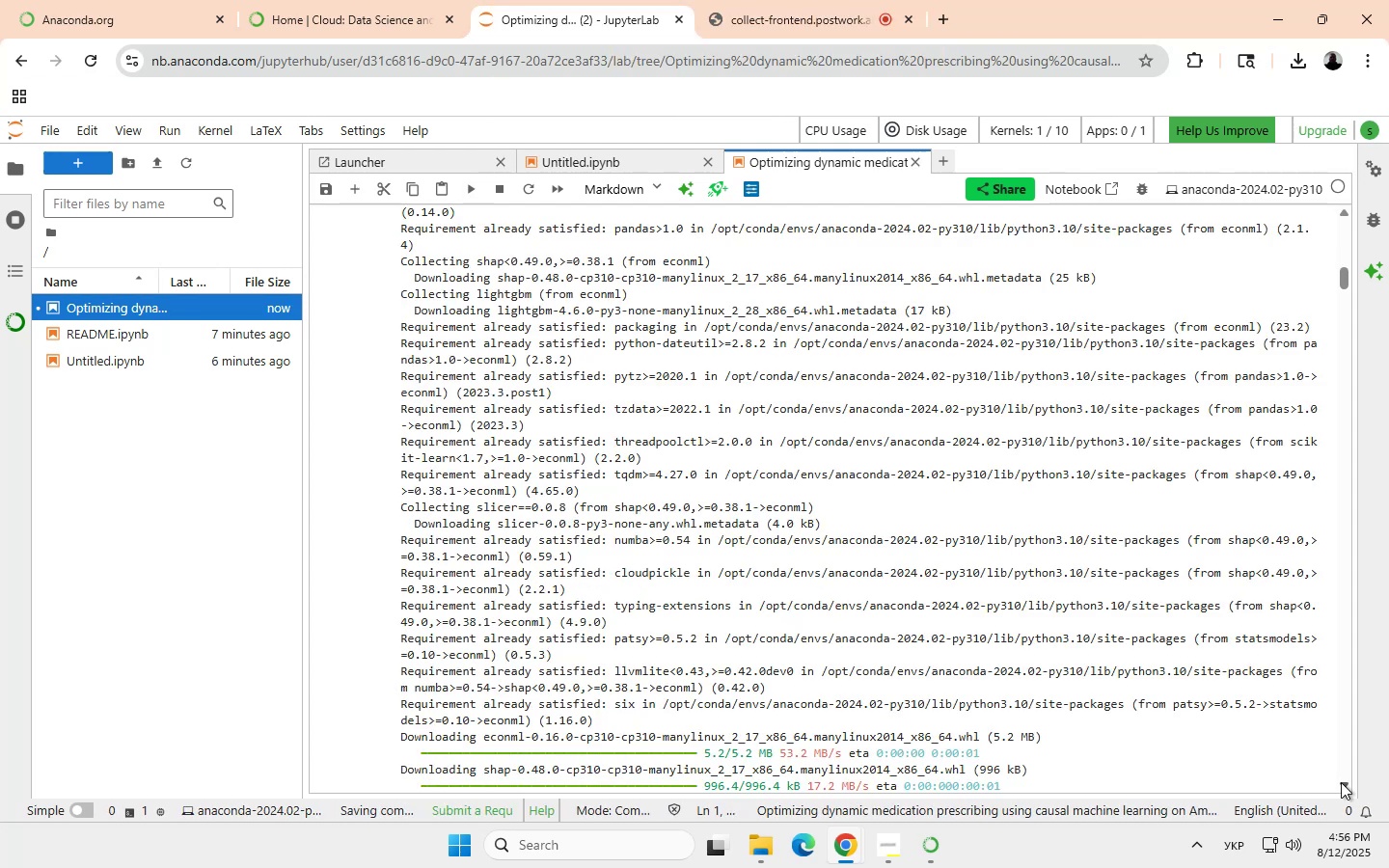 
scroll: coordinate [1040, 676], scroll_direction: none, amount: 0.0
 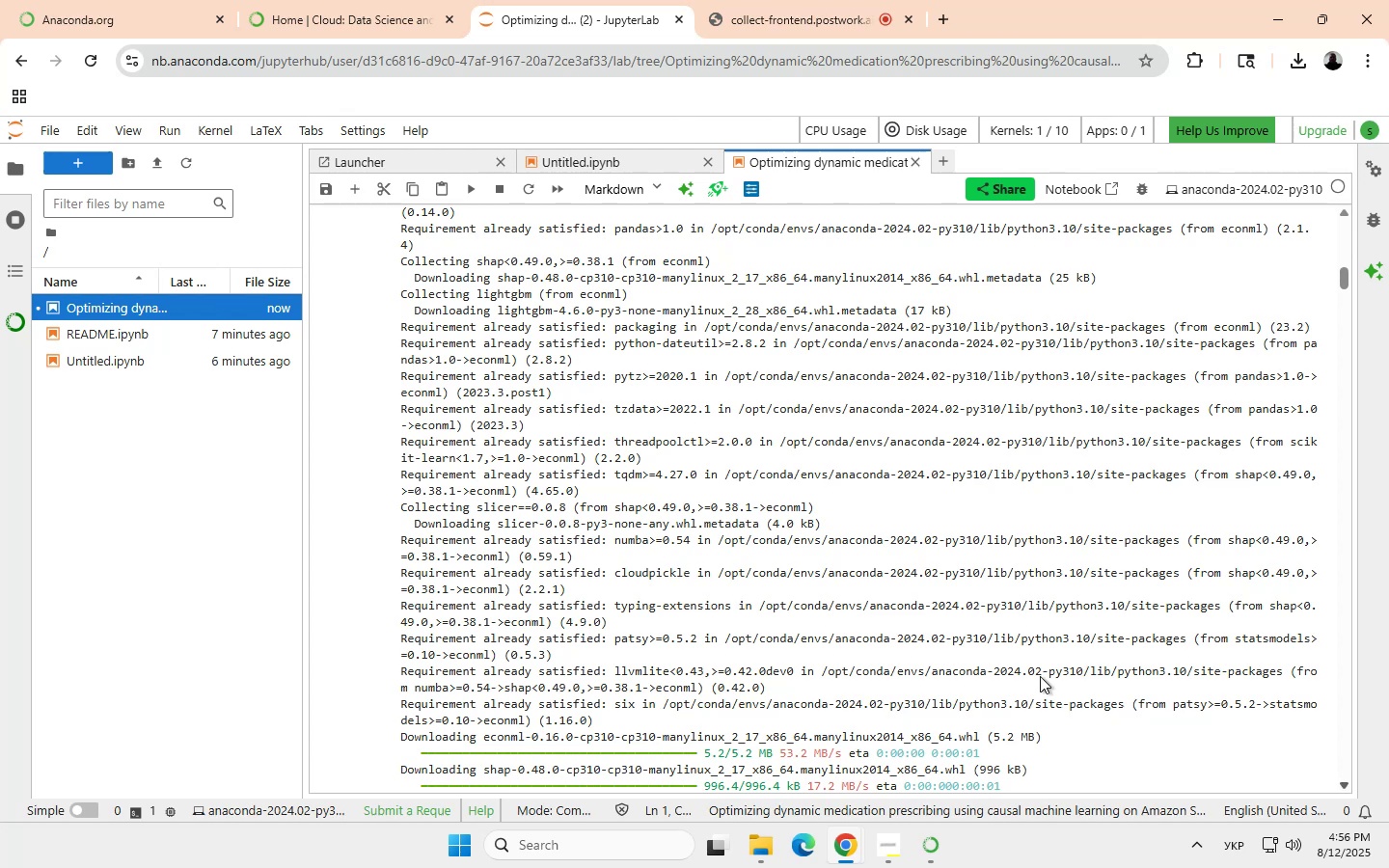 
scroll: coordinate [1040, 676], scroll_direction: down, amount: 1.0
 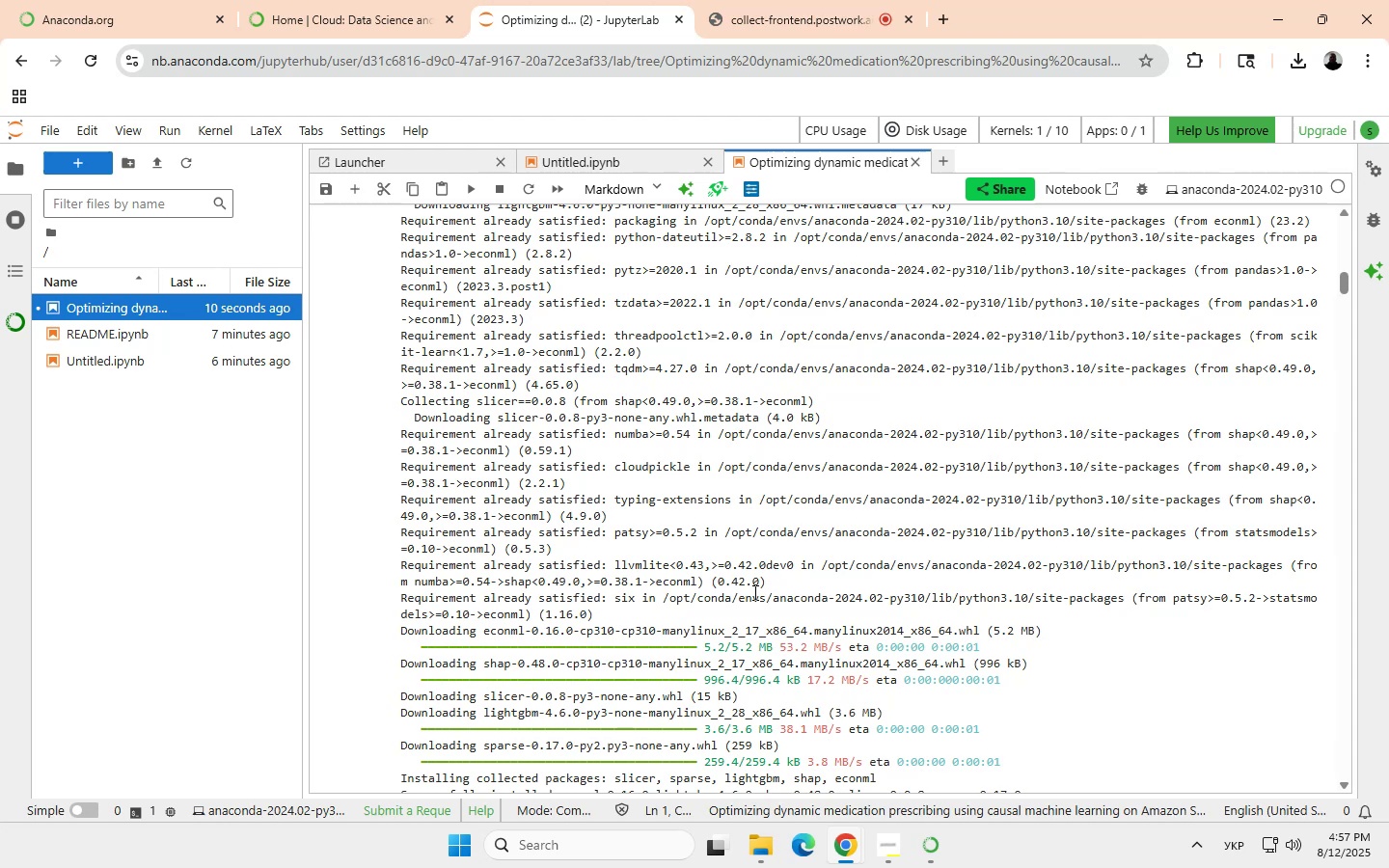 
wait(17.34)
 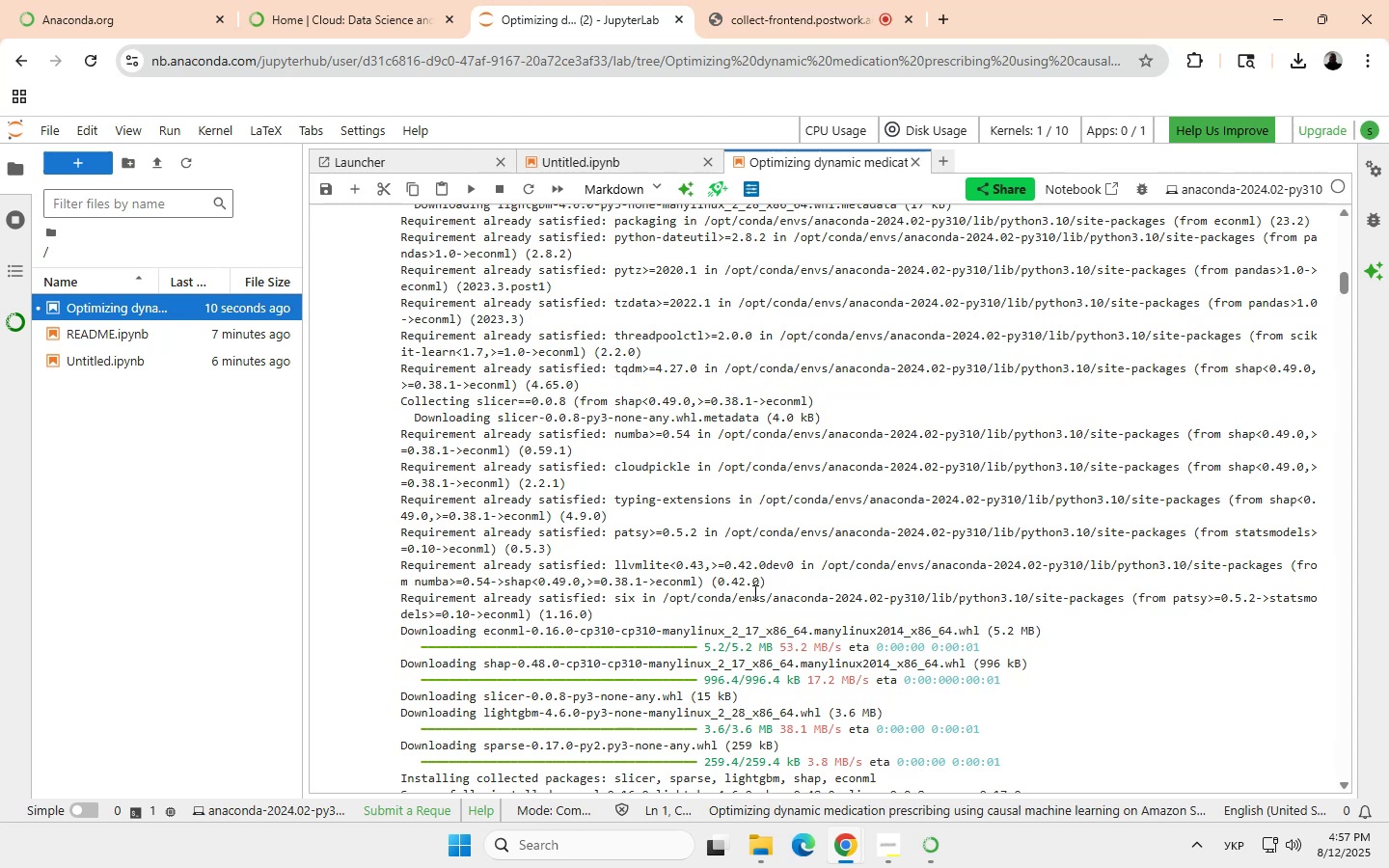 
left_click([1279, 16])
 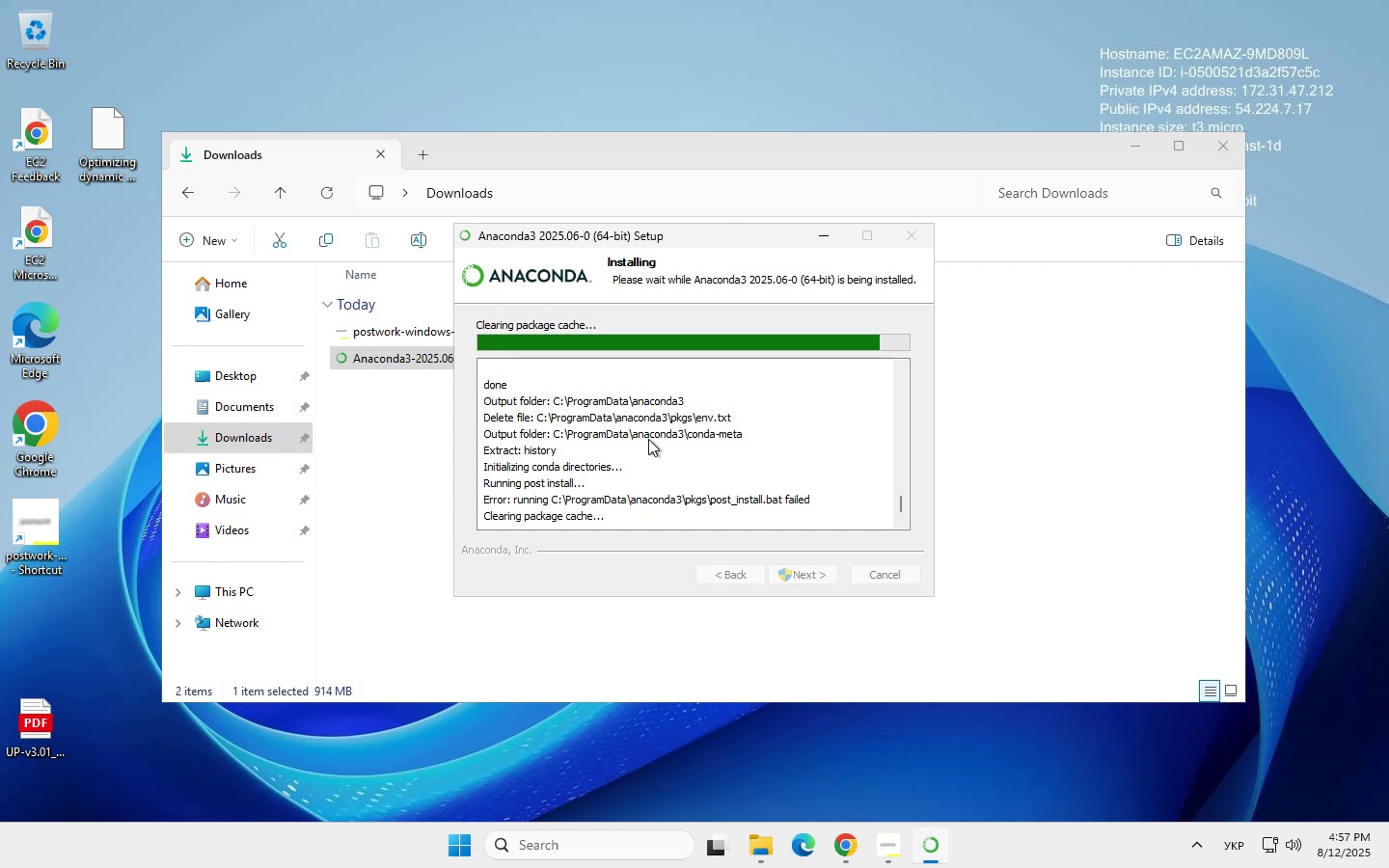 
wait(33.13)
 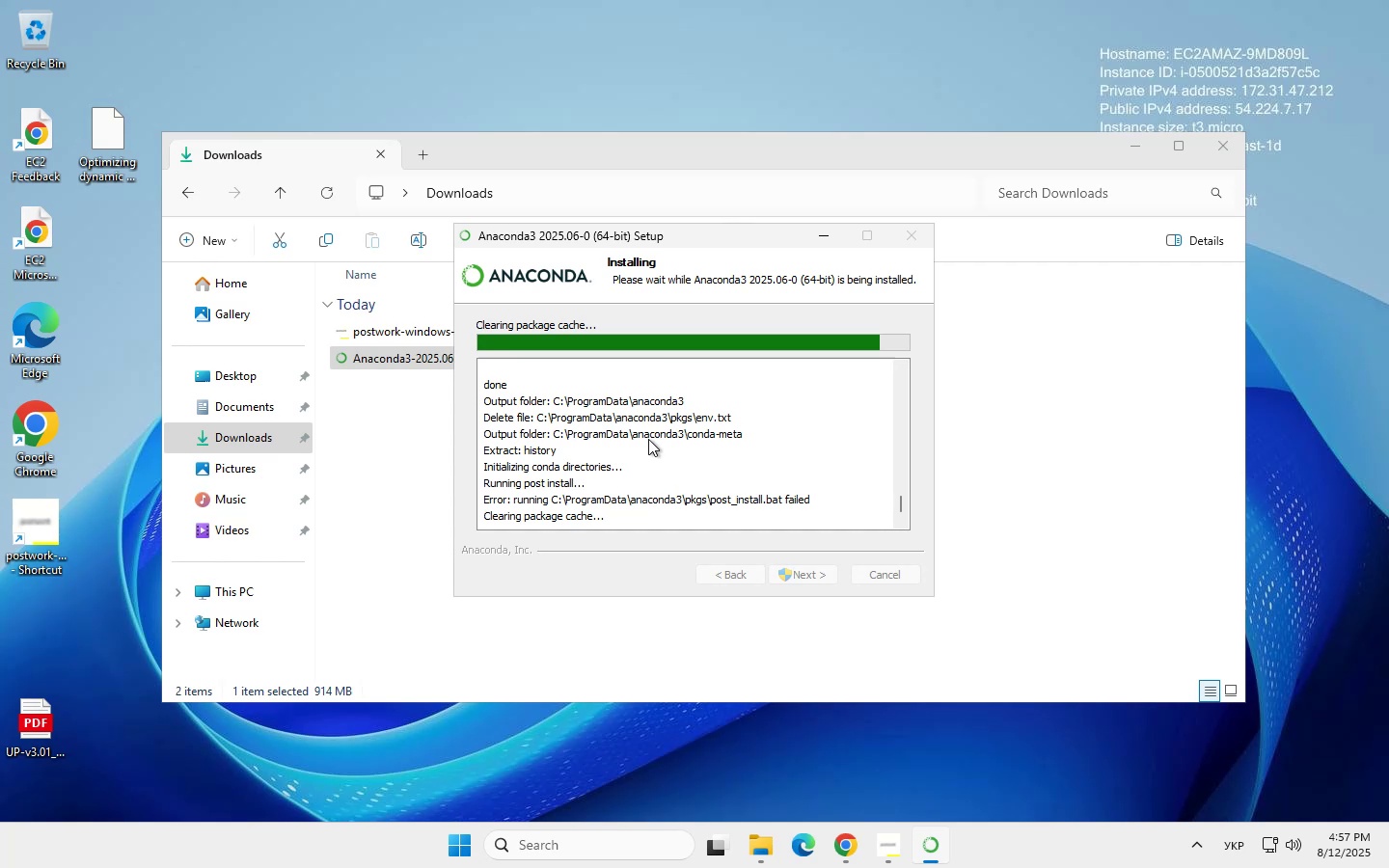 
scroll: coordinate [647, 442], scroll_direction: none, amount: 0.0
 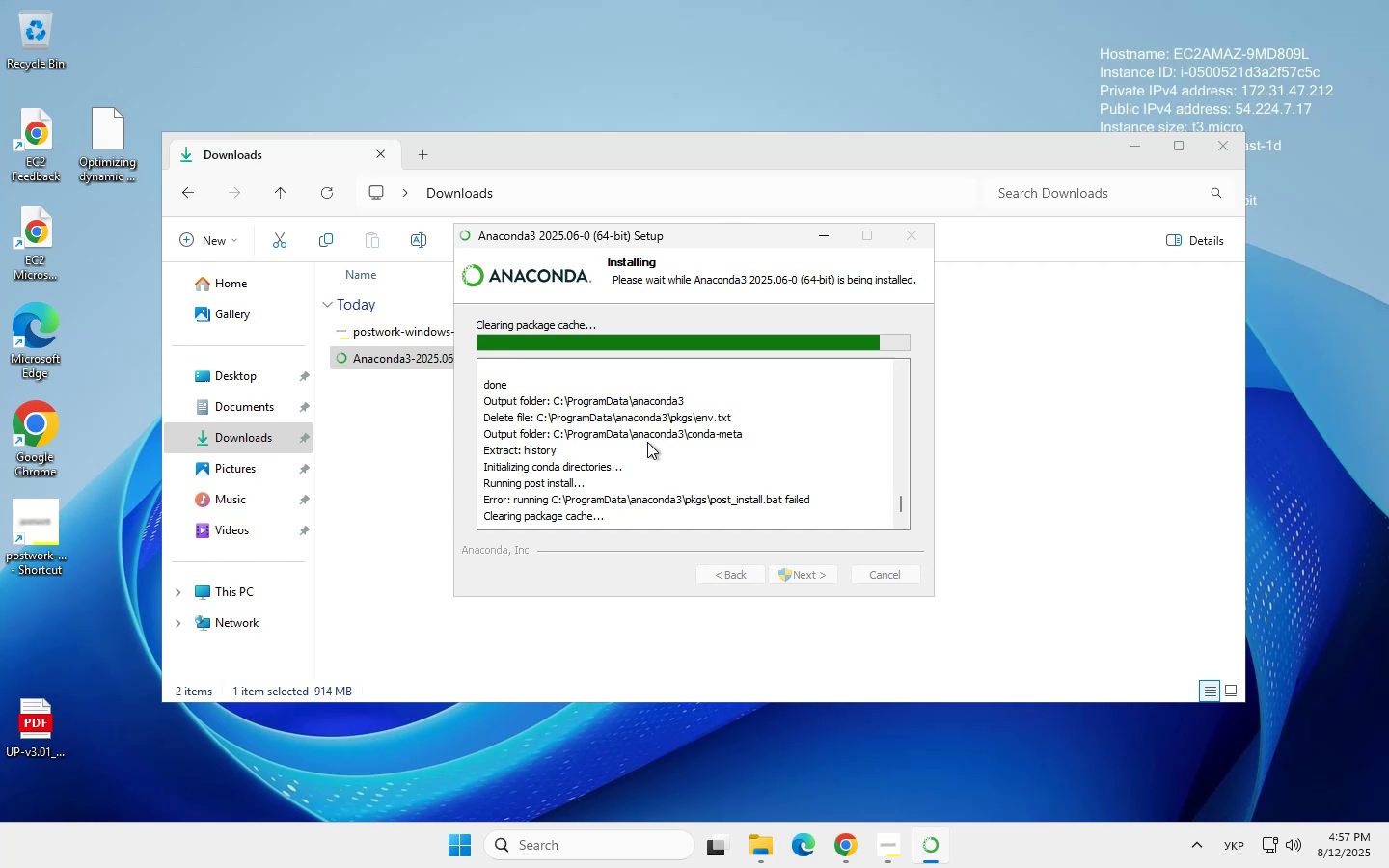 
wait(6.42)
 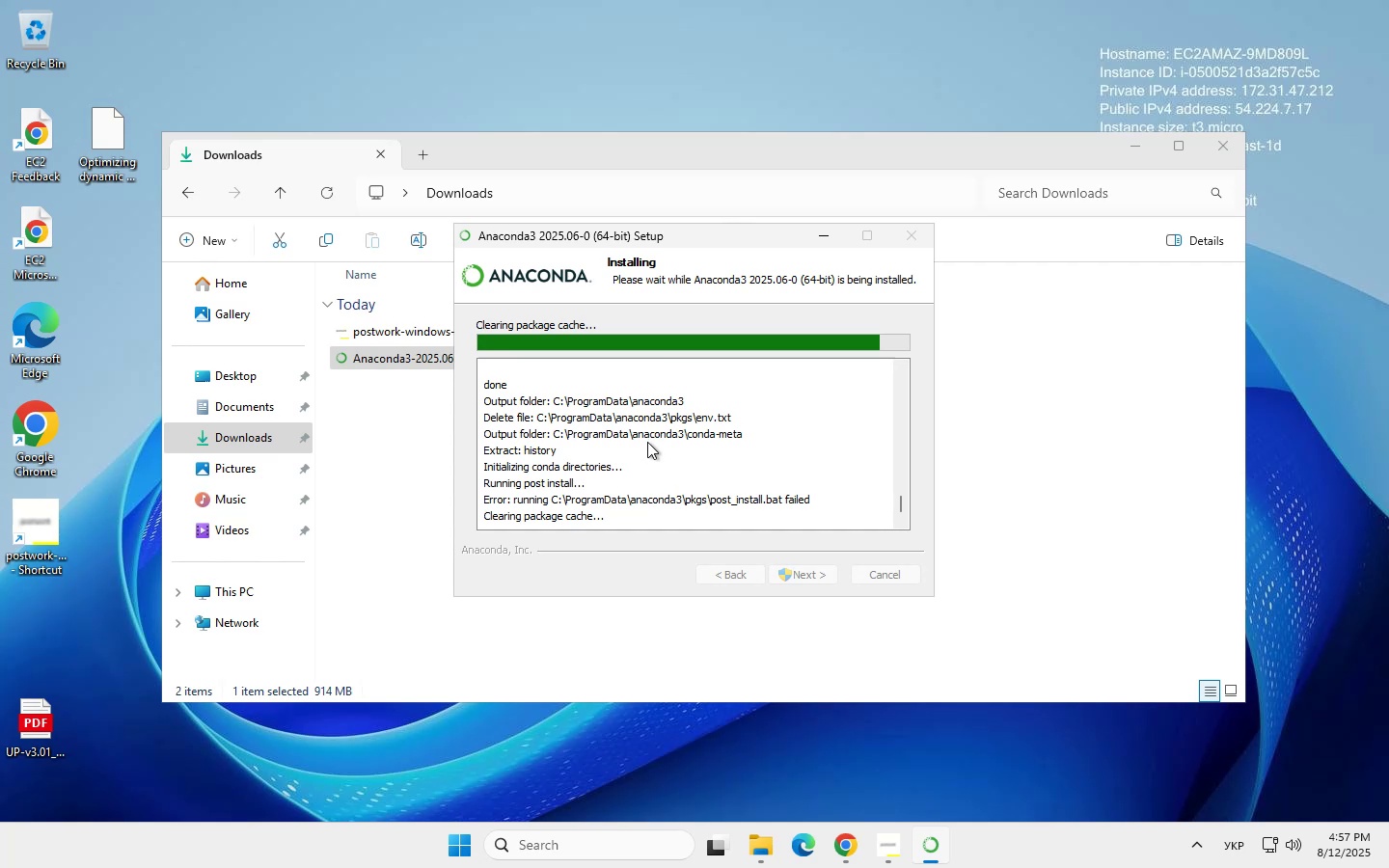 
scroll: coordinate [762, 431], scroll_direction: none, amount: 0.0
 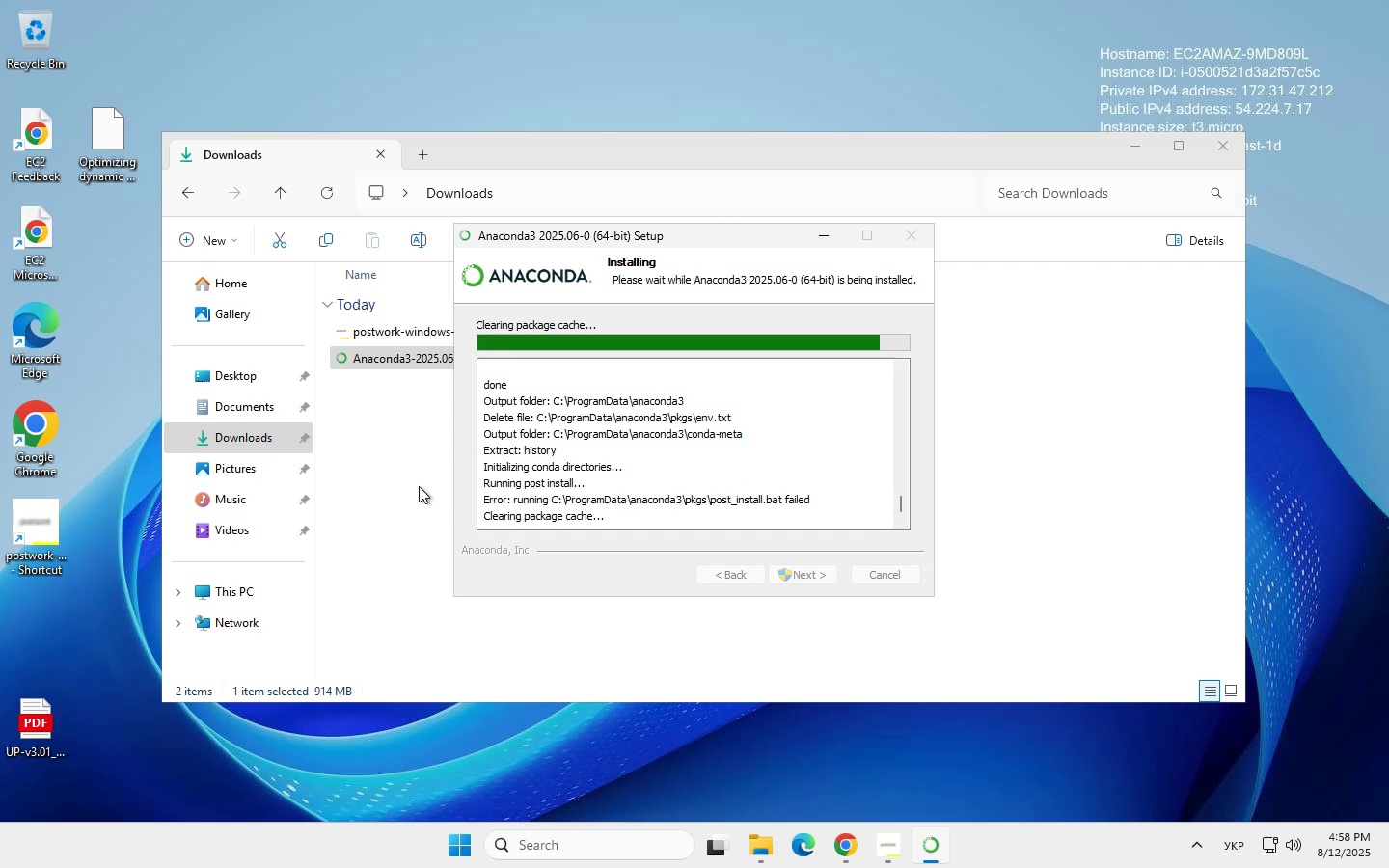 
wait(18.55)
 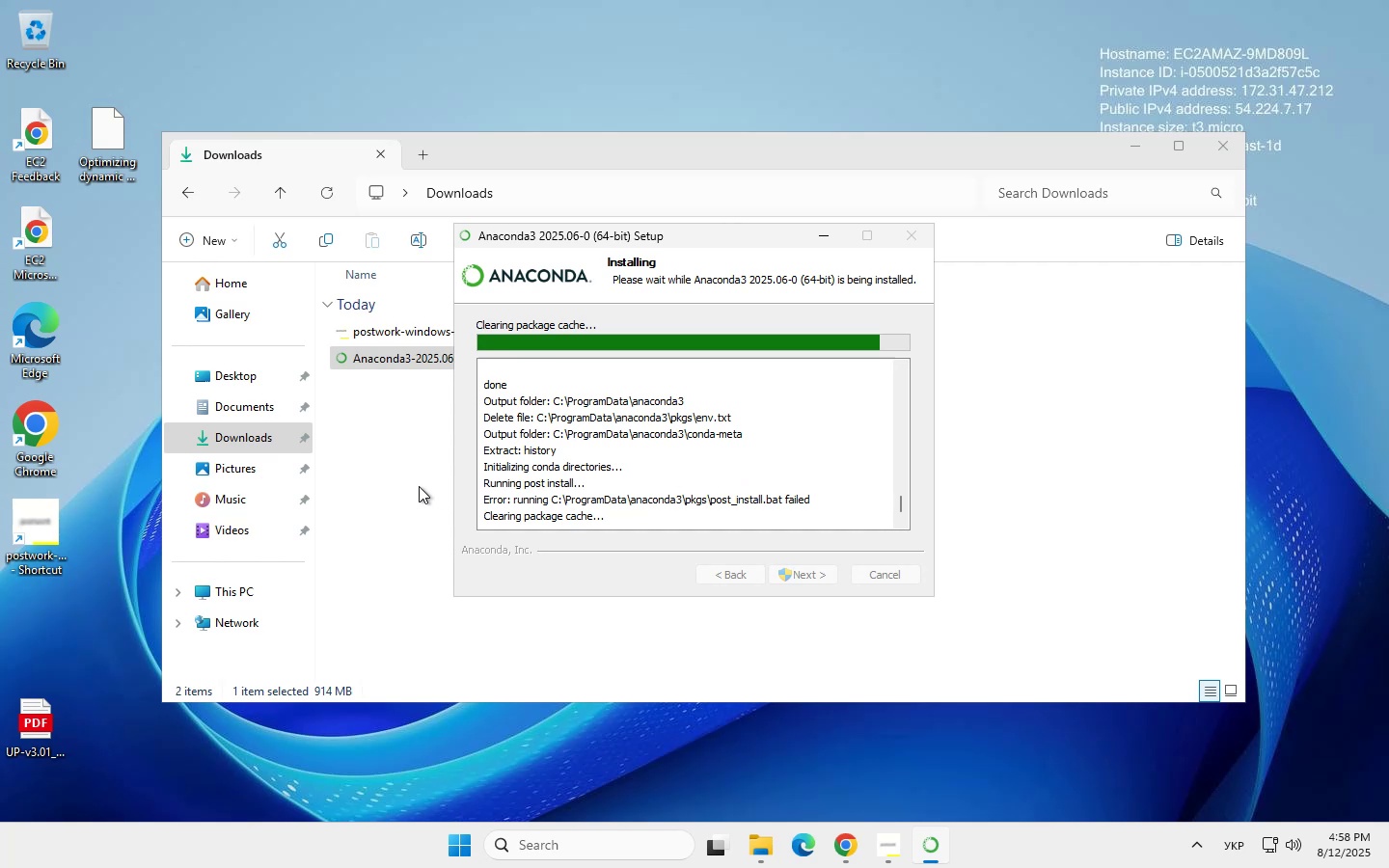 
left_click([840, 846])
 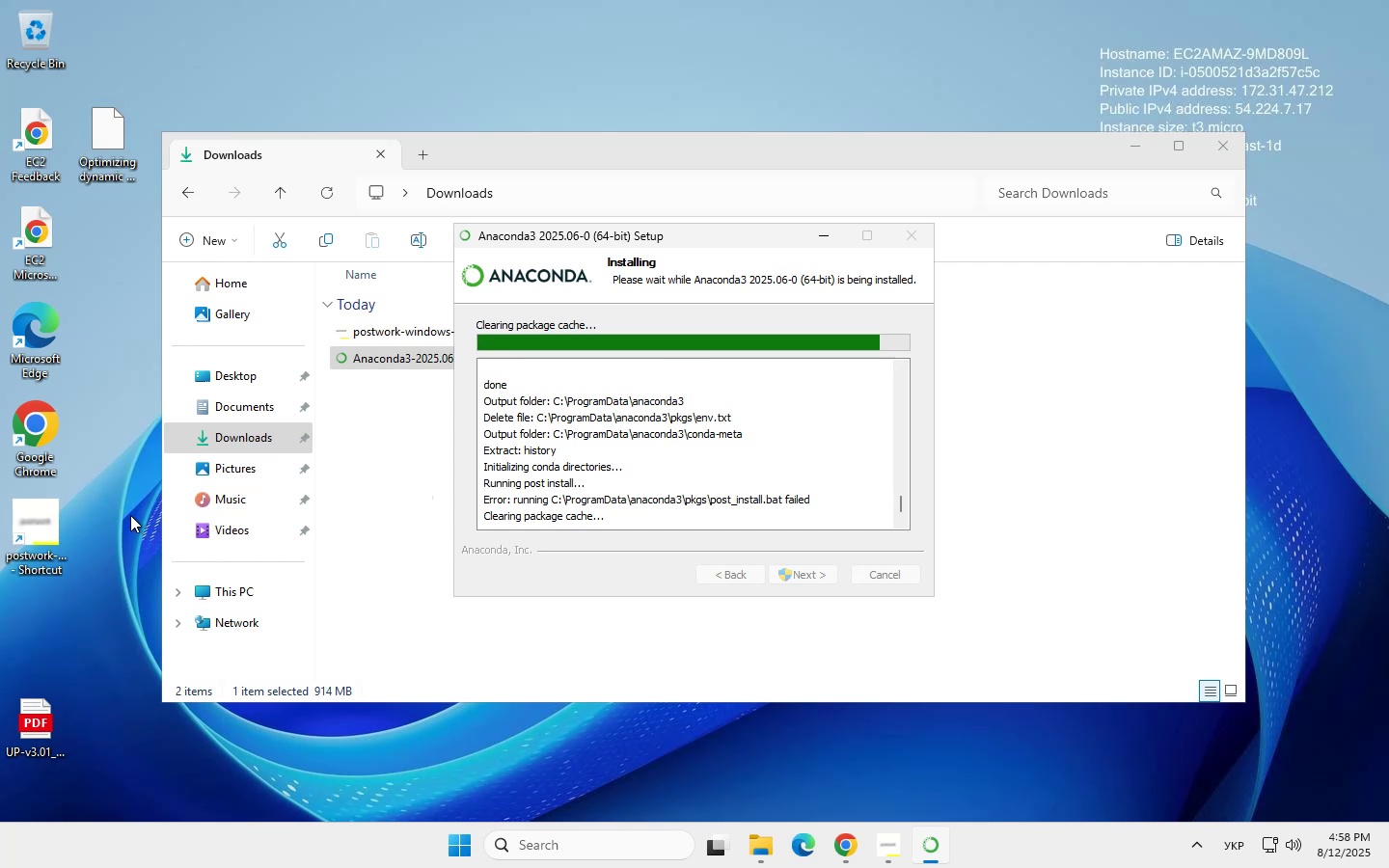 
mouse_move([831, 821])
 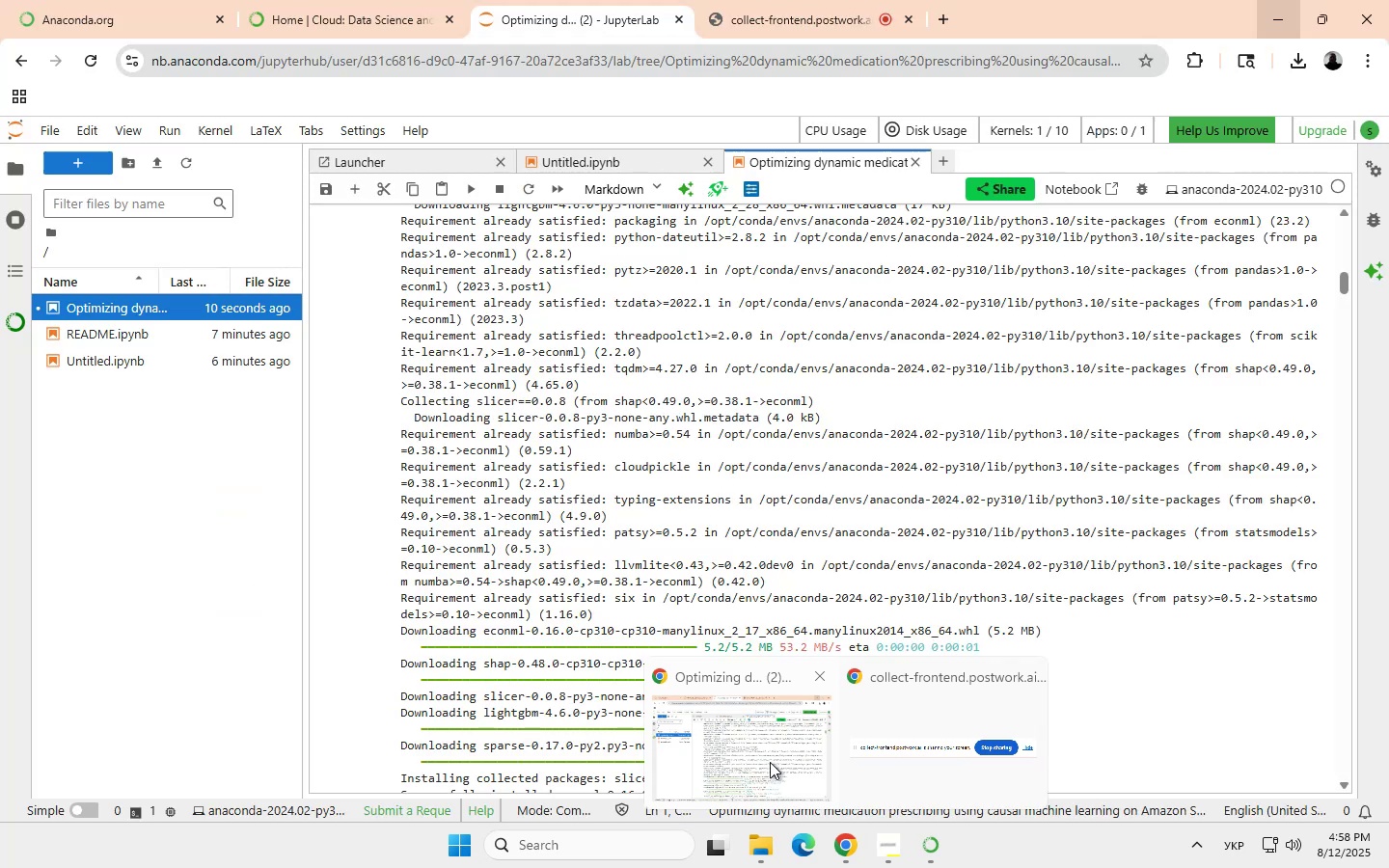 
left_click([770, 762])
 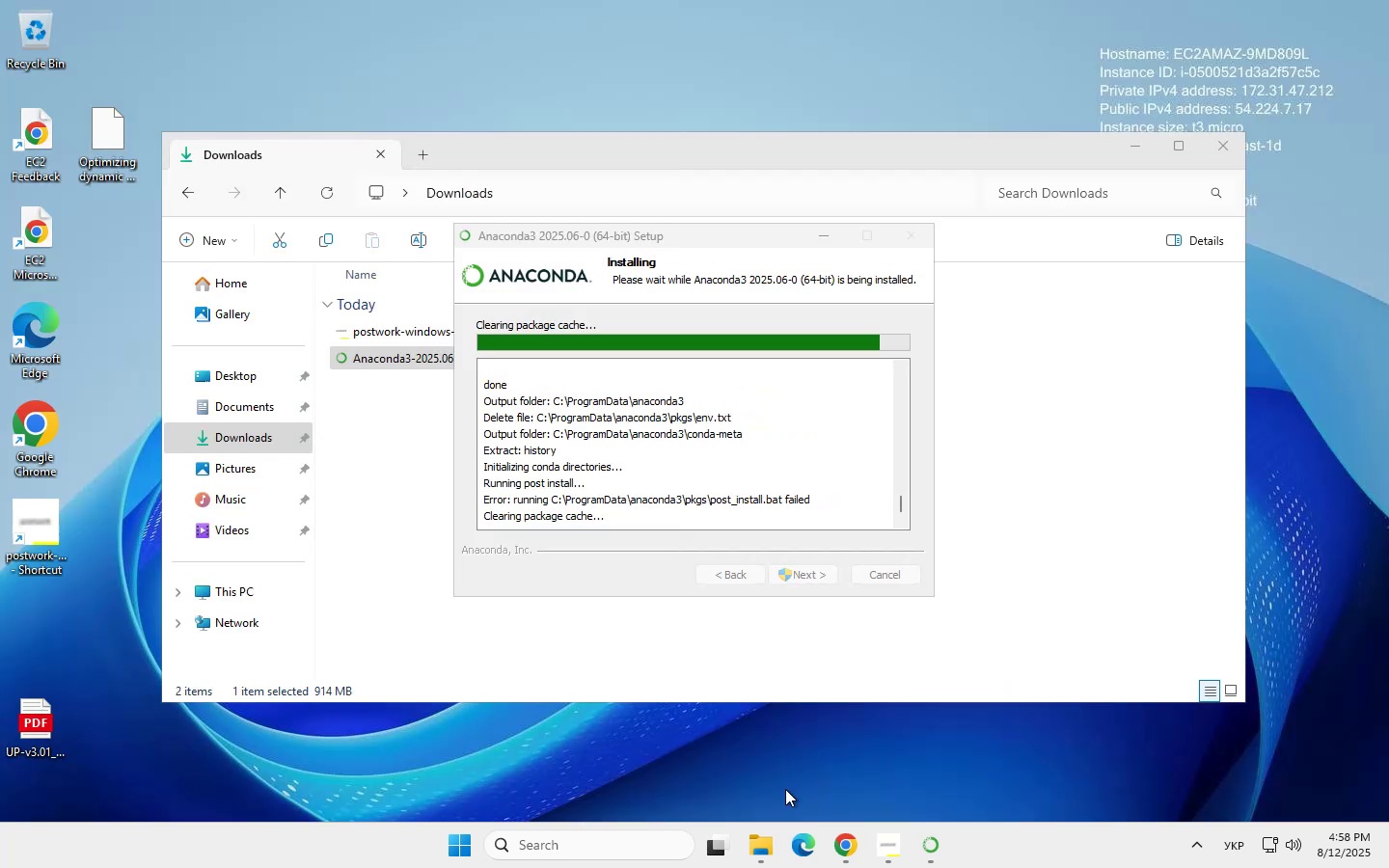 
left_click([852, 841])
 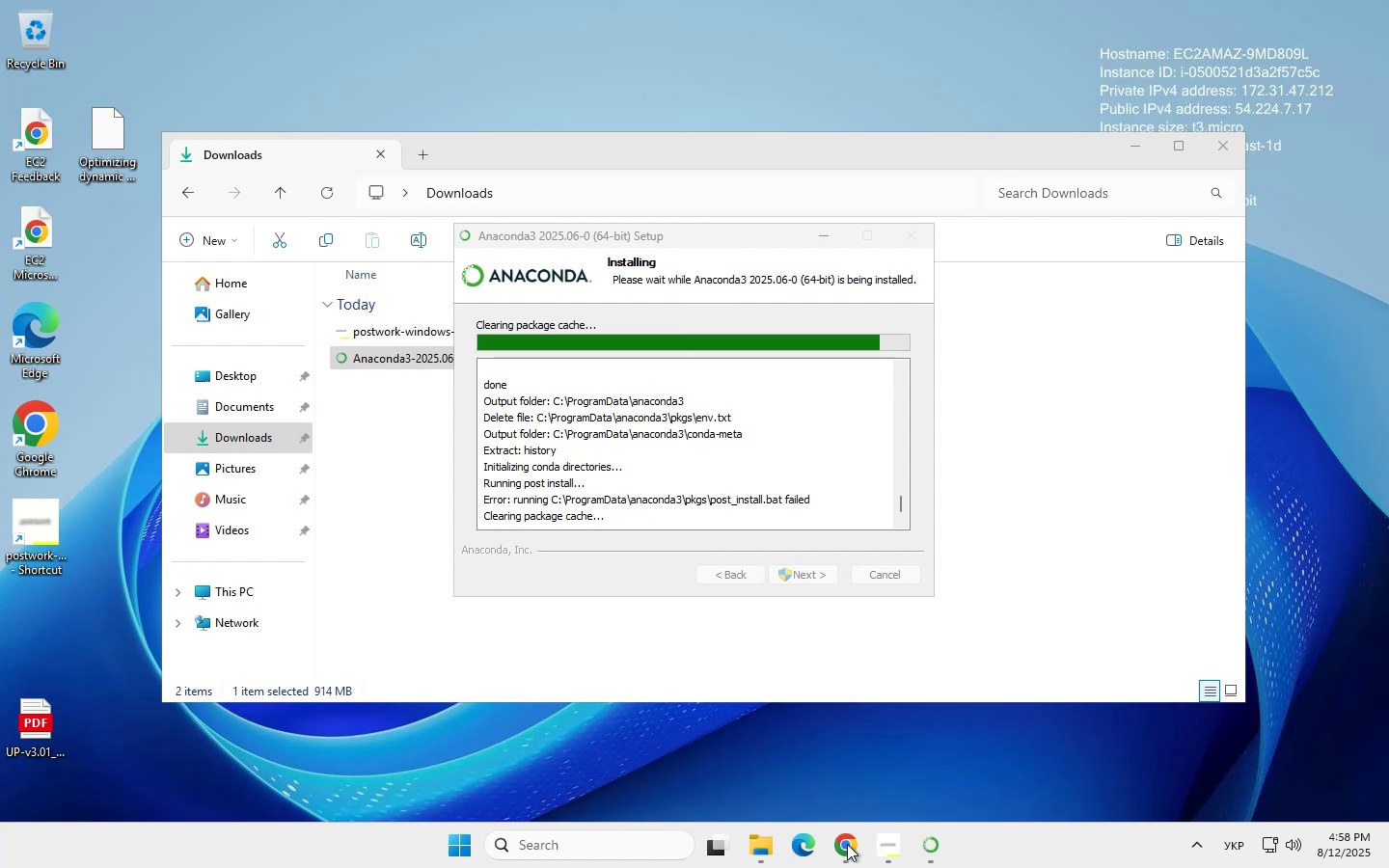 
wait(14.9)
 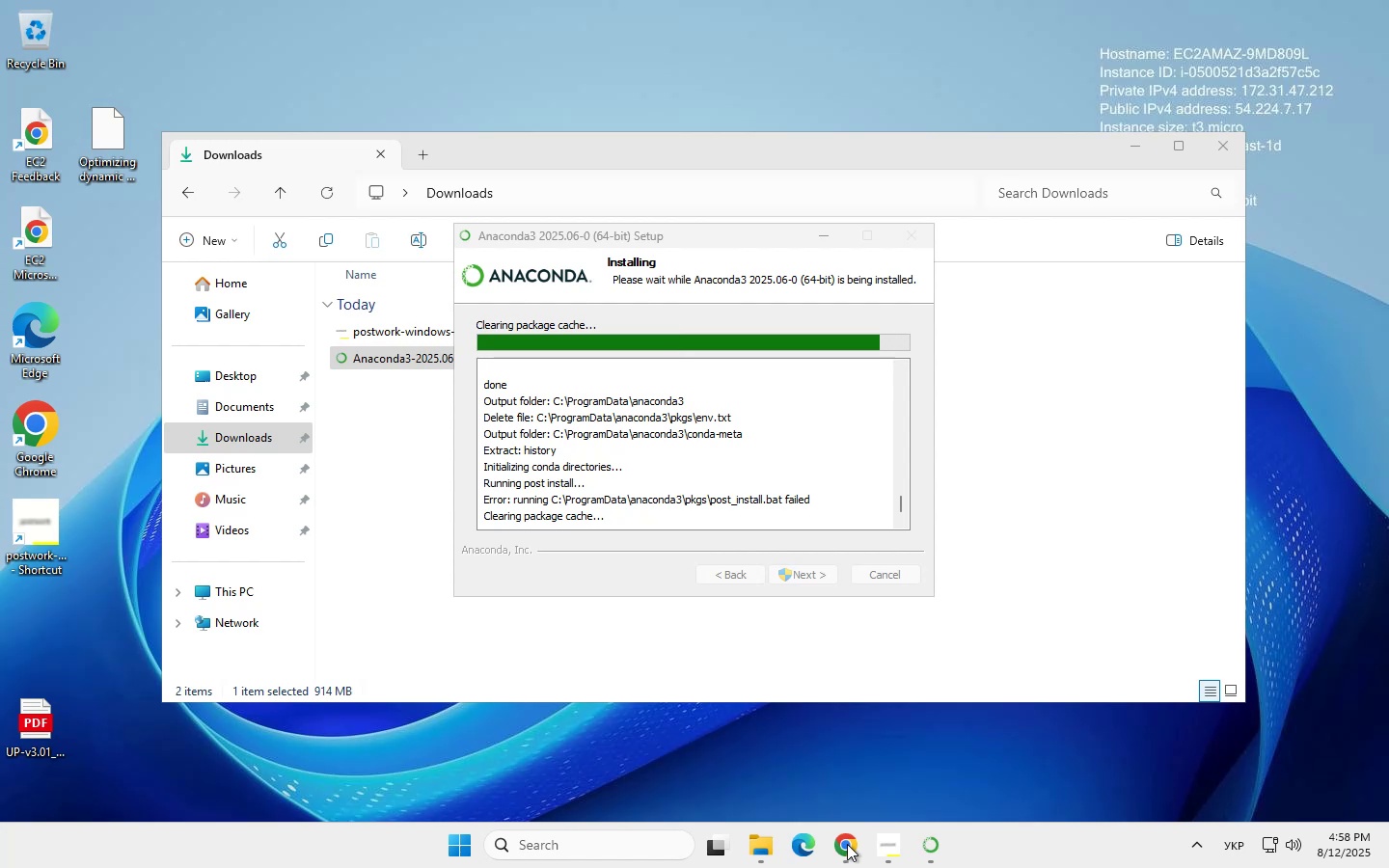 
left_click([848, 843])
 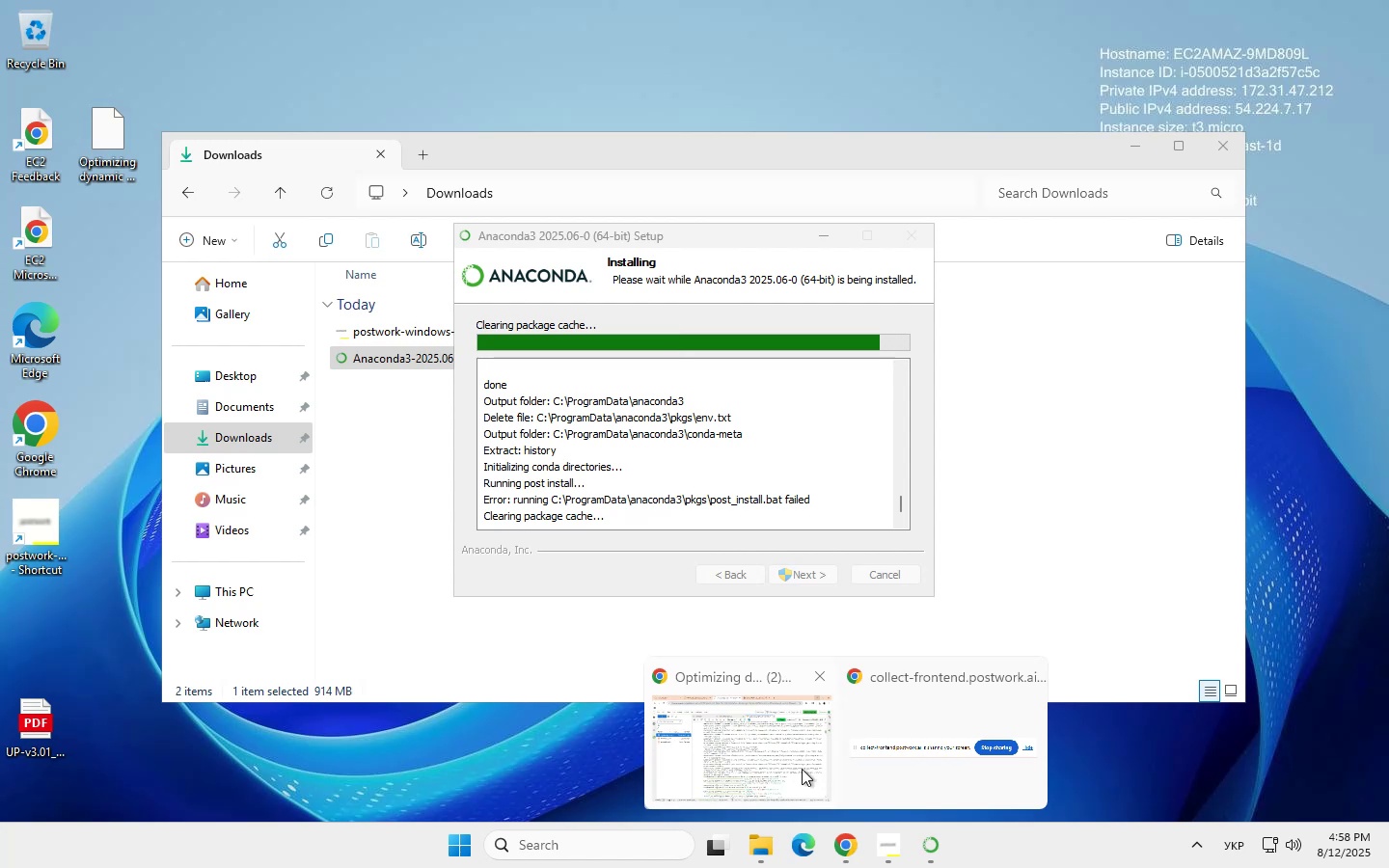 
left_click([770, 755])
 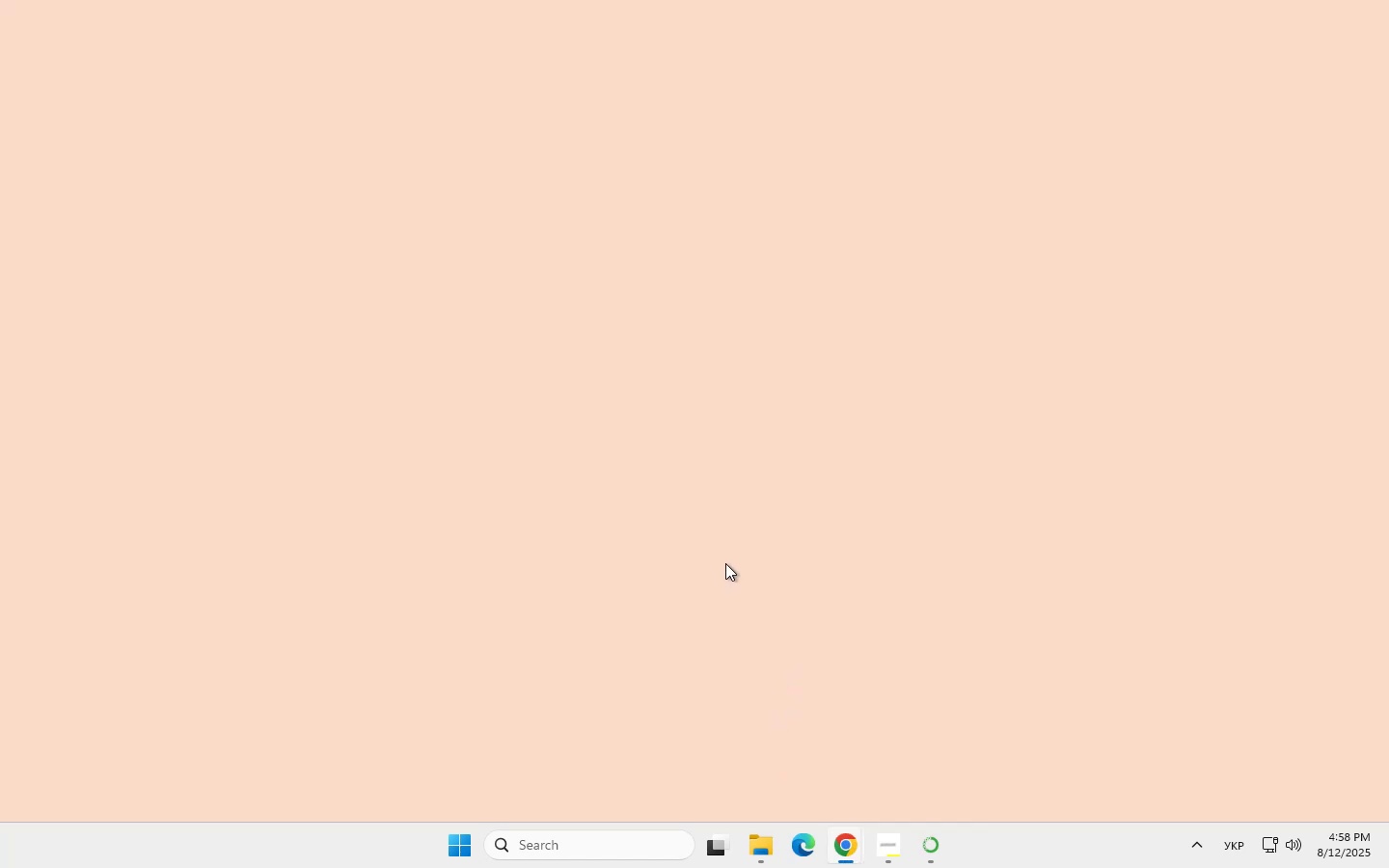 
wait(13.15)
 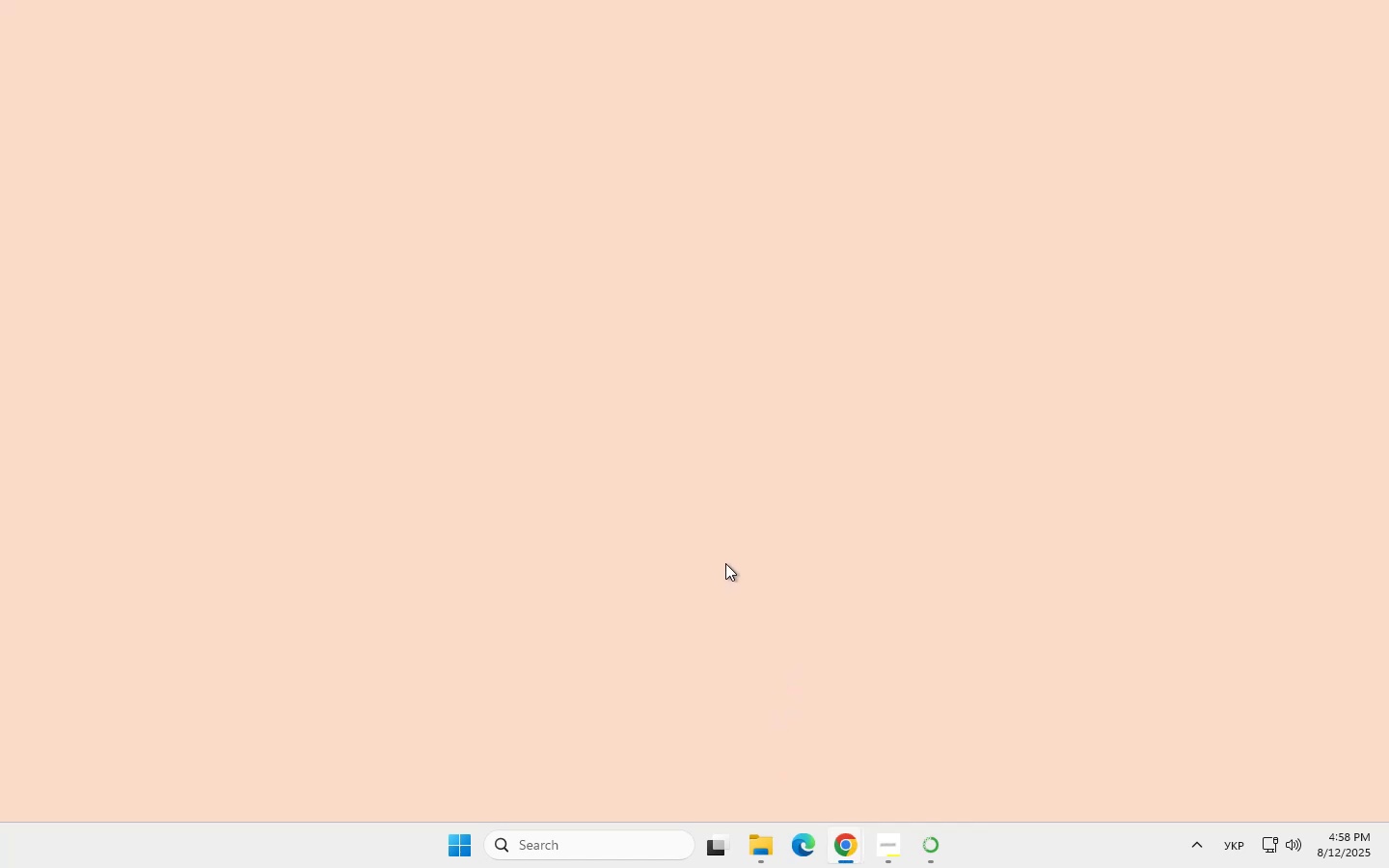 
left_click([367, 18])
 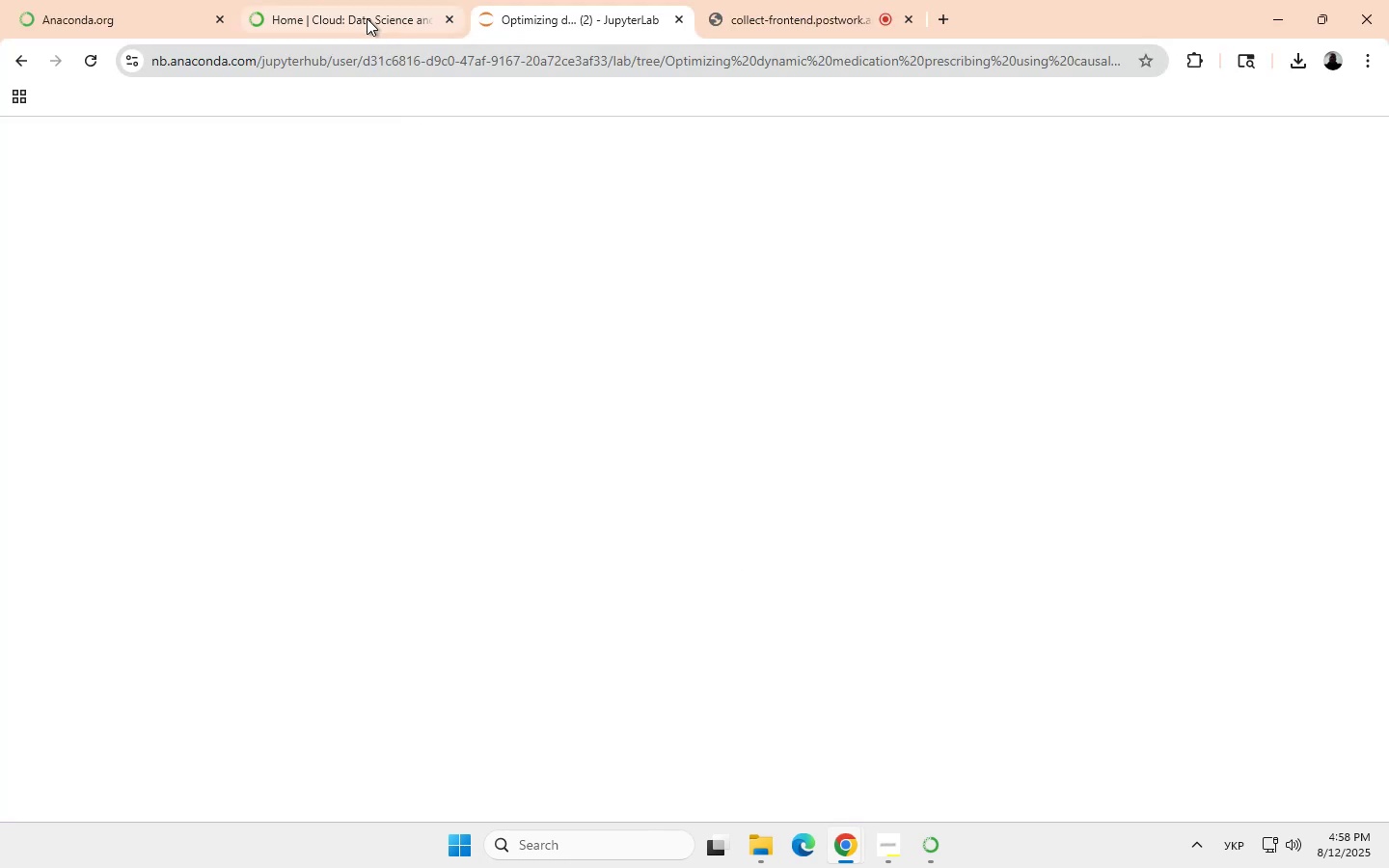 
wait(10.15)
 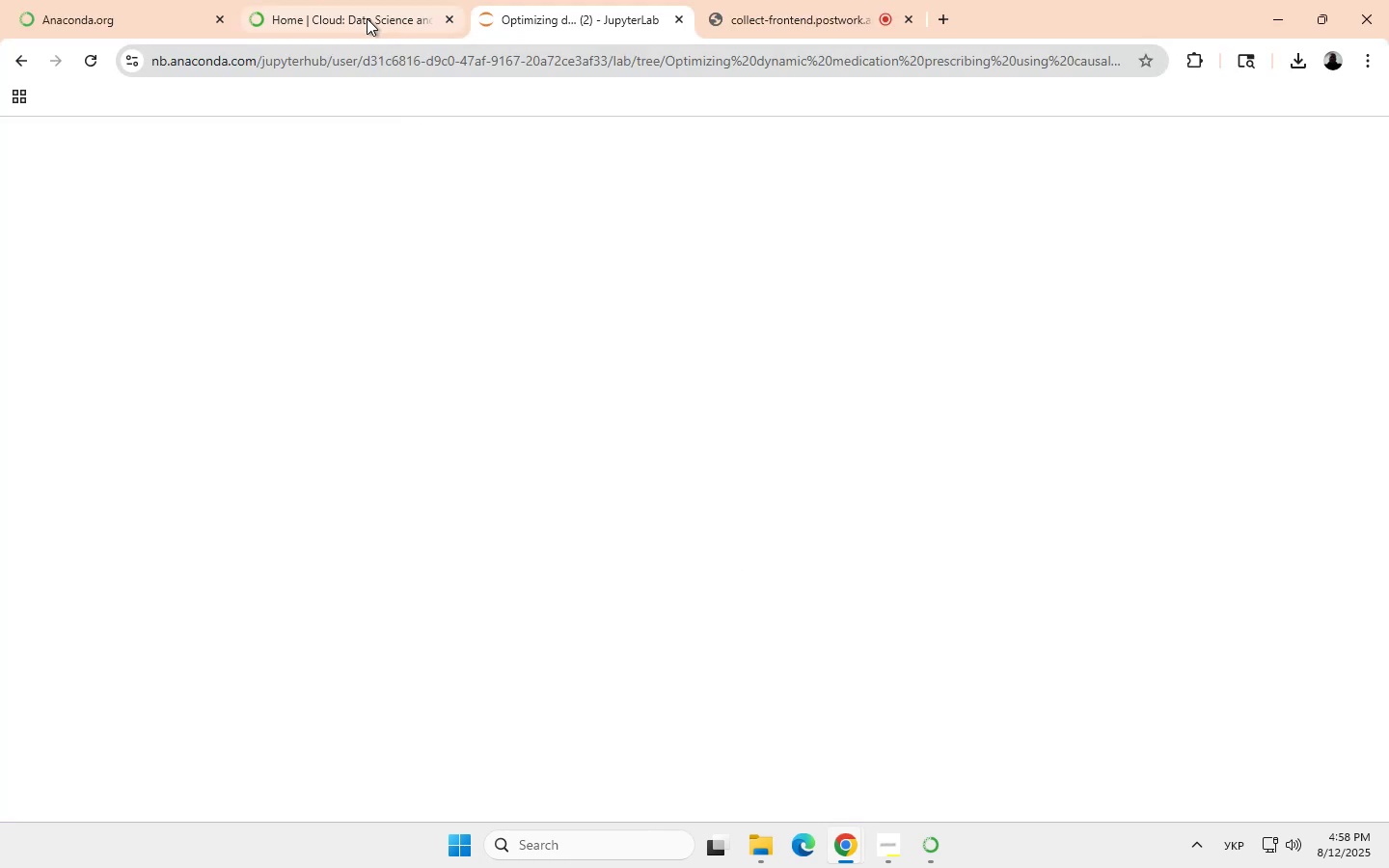 
mouse_move([473, 367])
 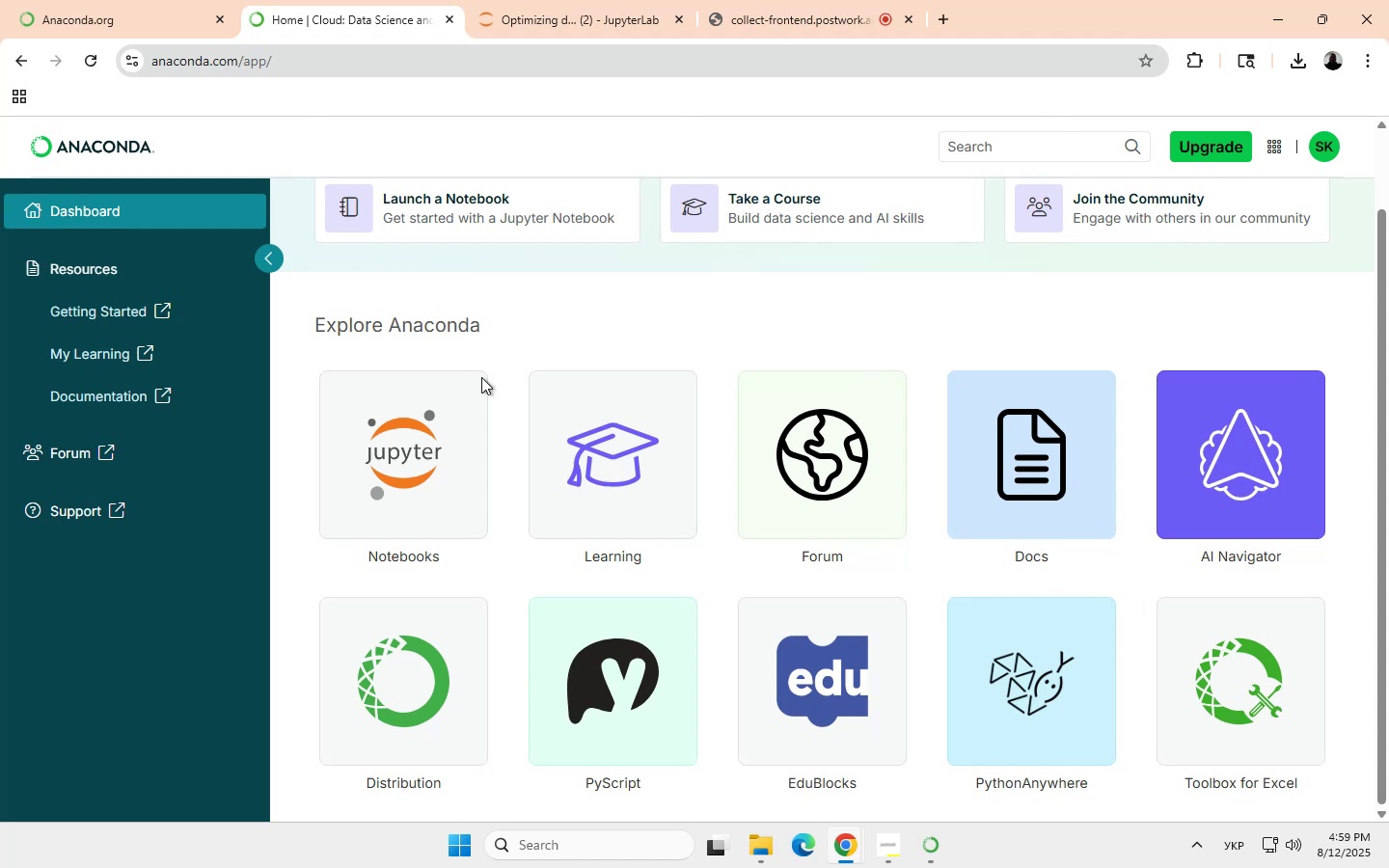 
left_click([127, 22])
 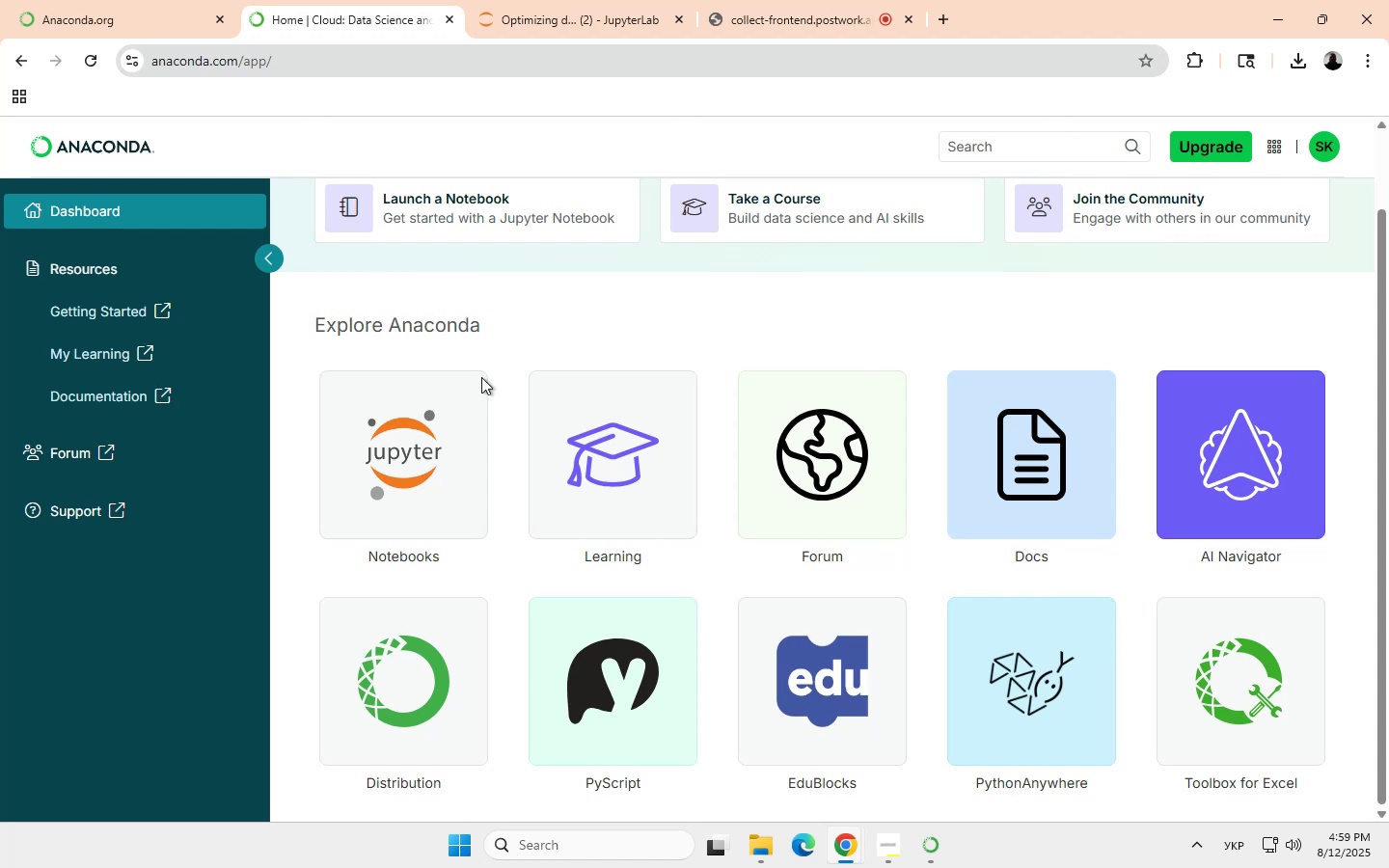 
wait(10.38)
 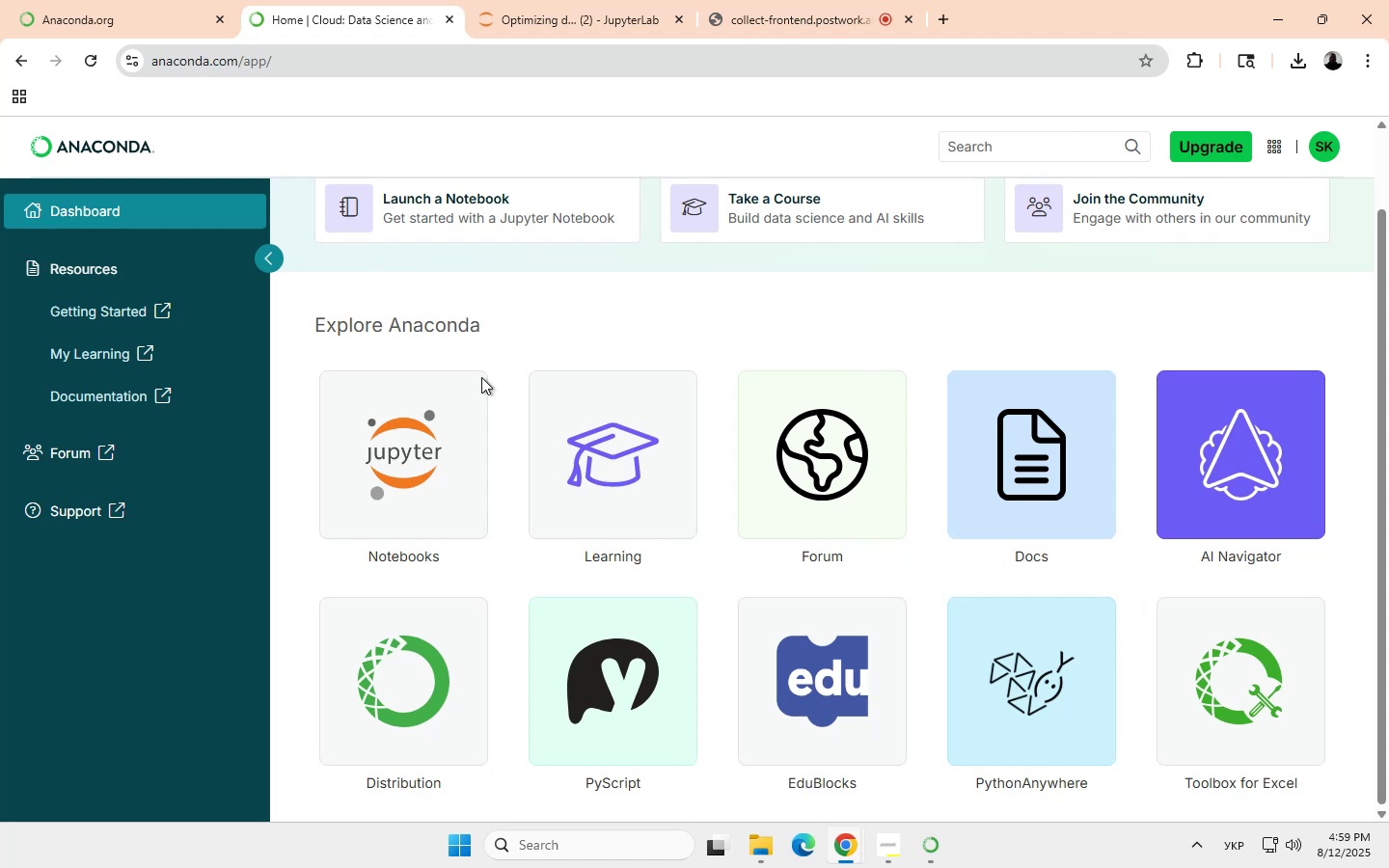 
left_click([132, 19])
 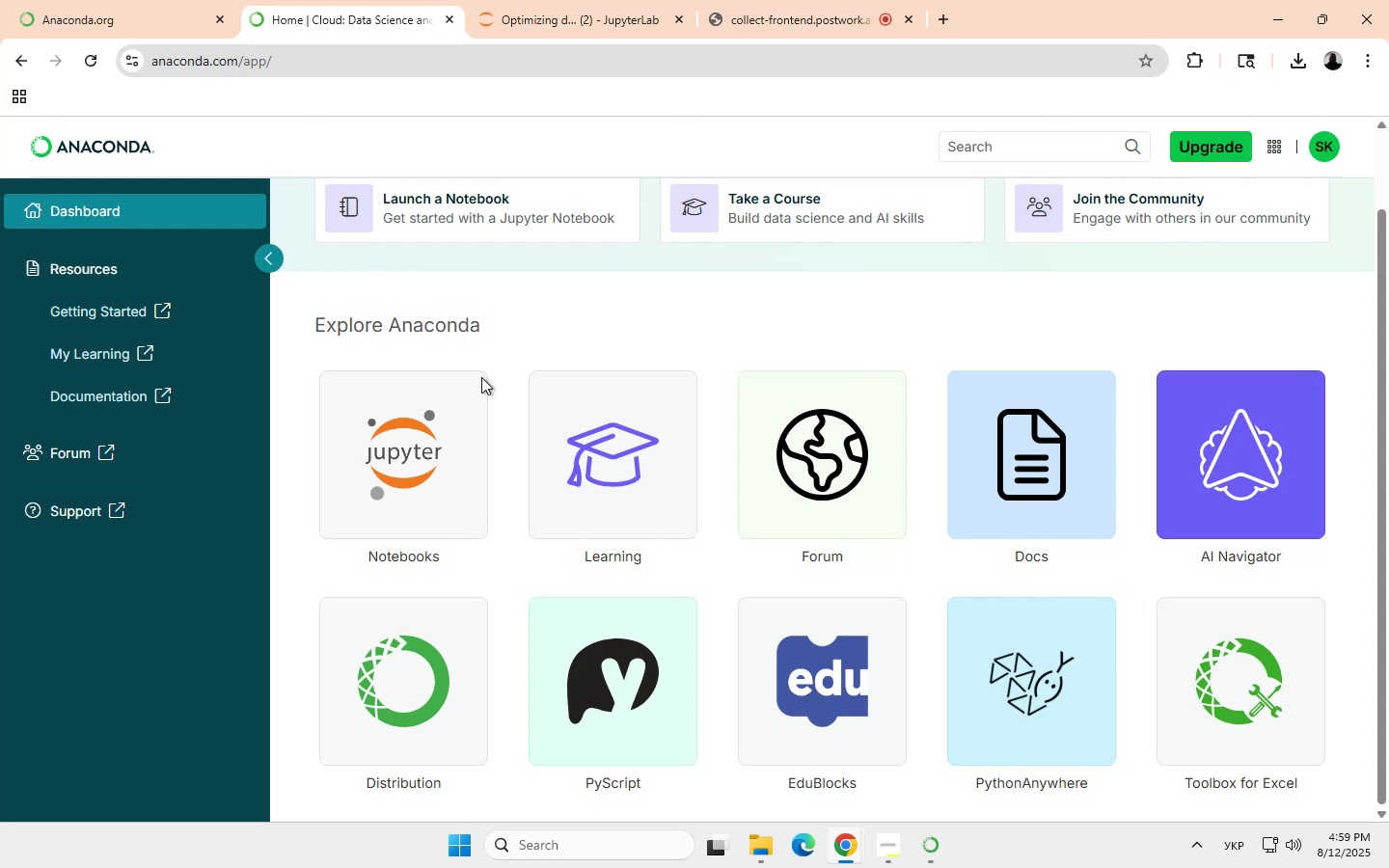 
wait(11.32)
 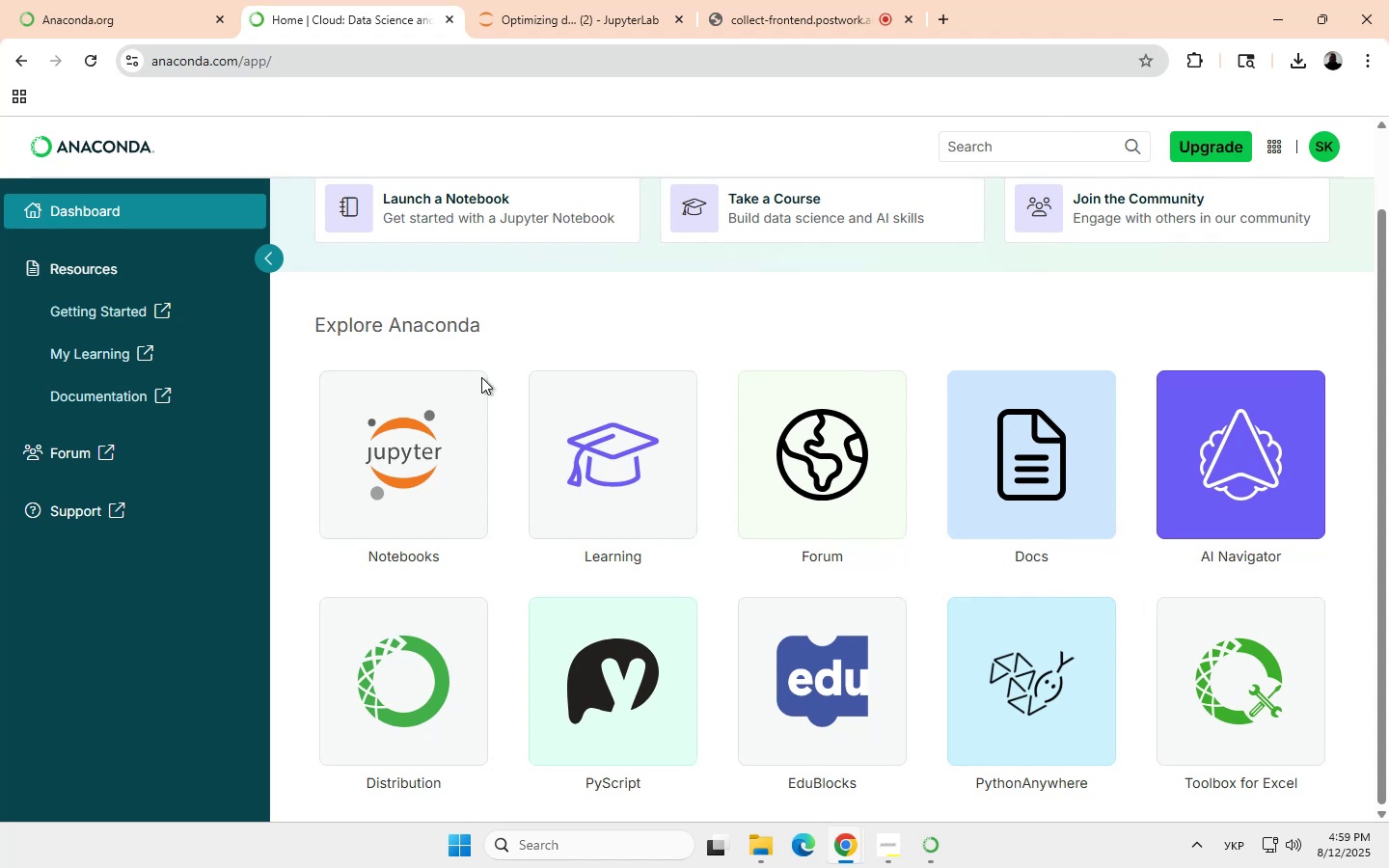 
scroll: coordinate [521, 500], scroll_direction: down, amount: 10.0
 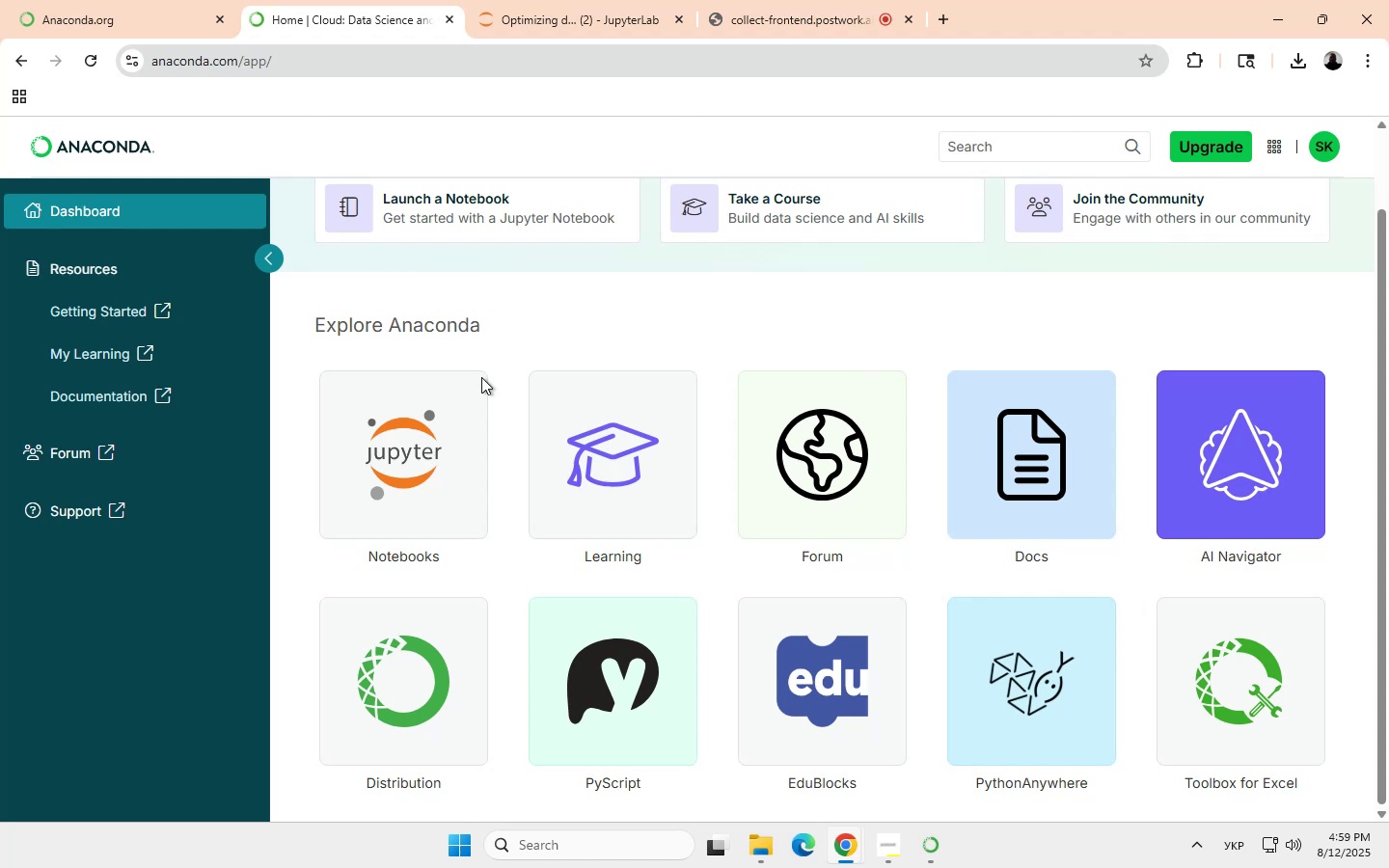 
scroll: coordinate [521, 500], scroll_direction: none, amount: 0.0
 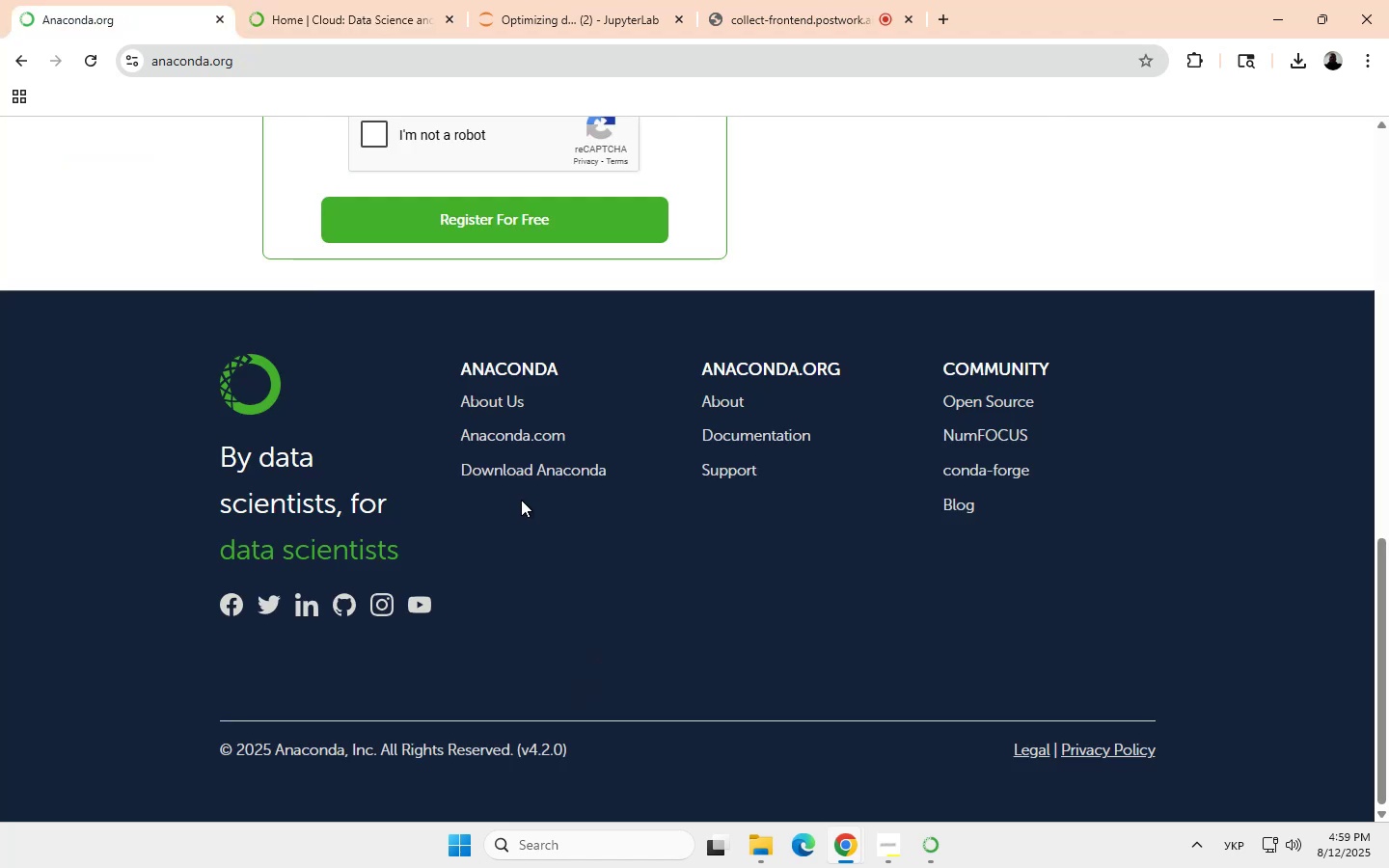 
scroll: coordinate [615, 436], scroll_direction: up, amount: 14.0
 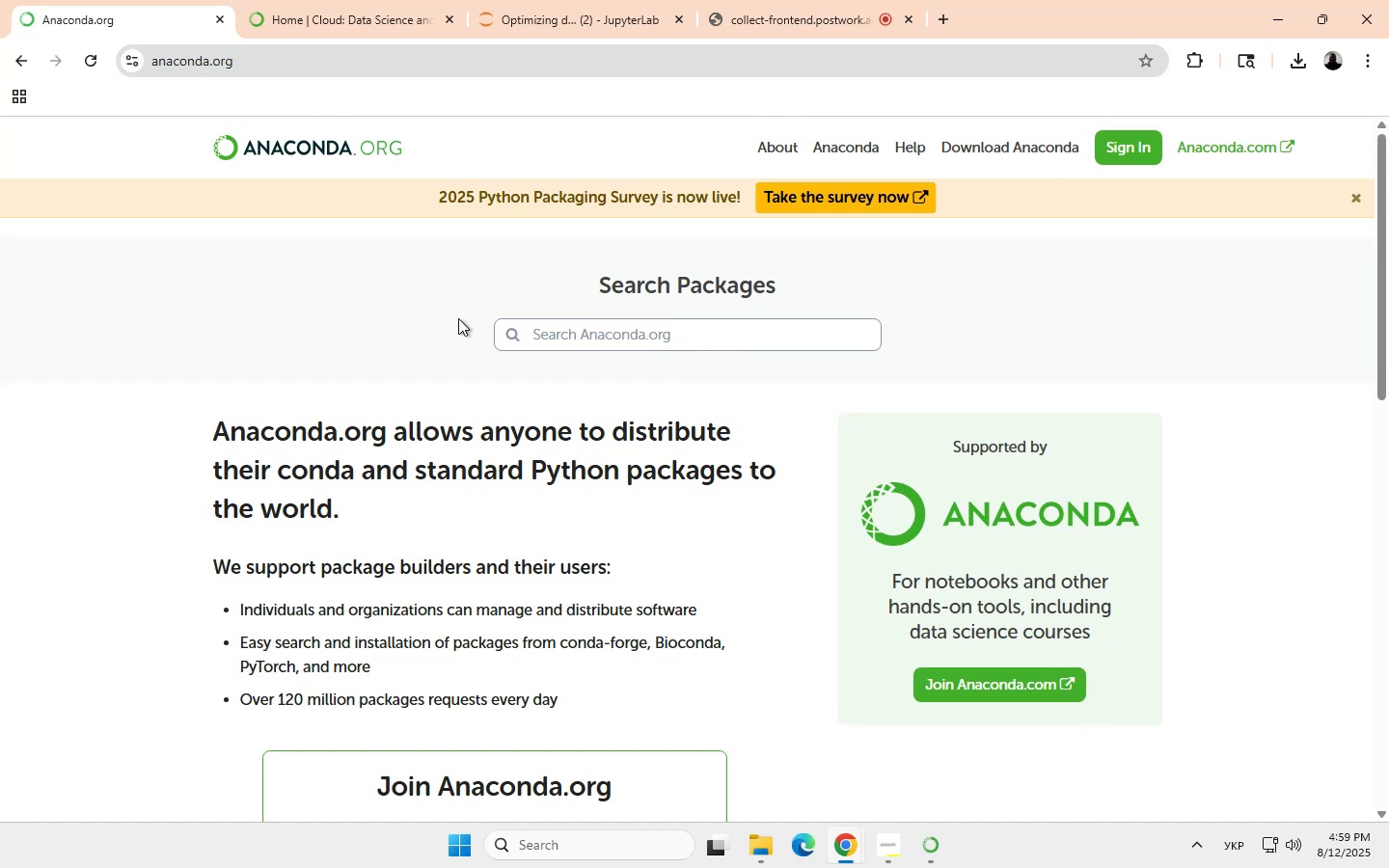 
wait(16.41)
 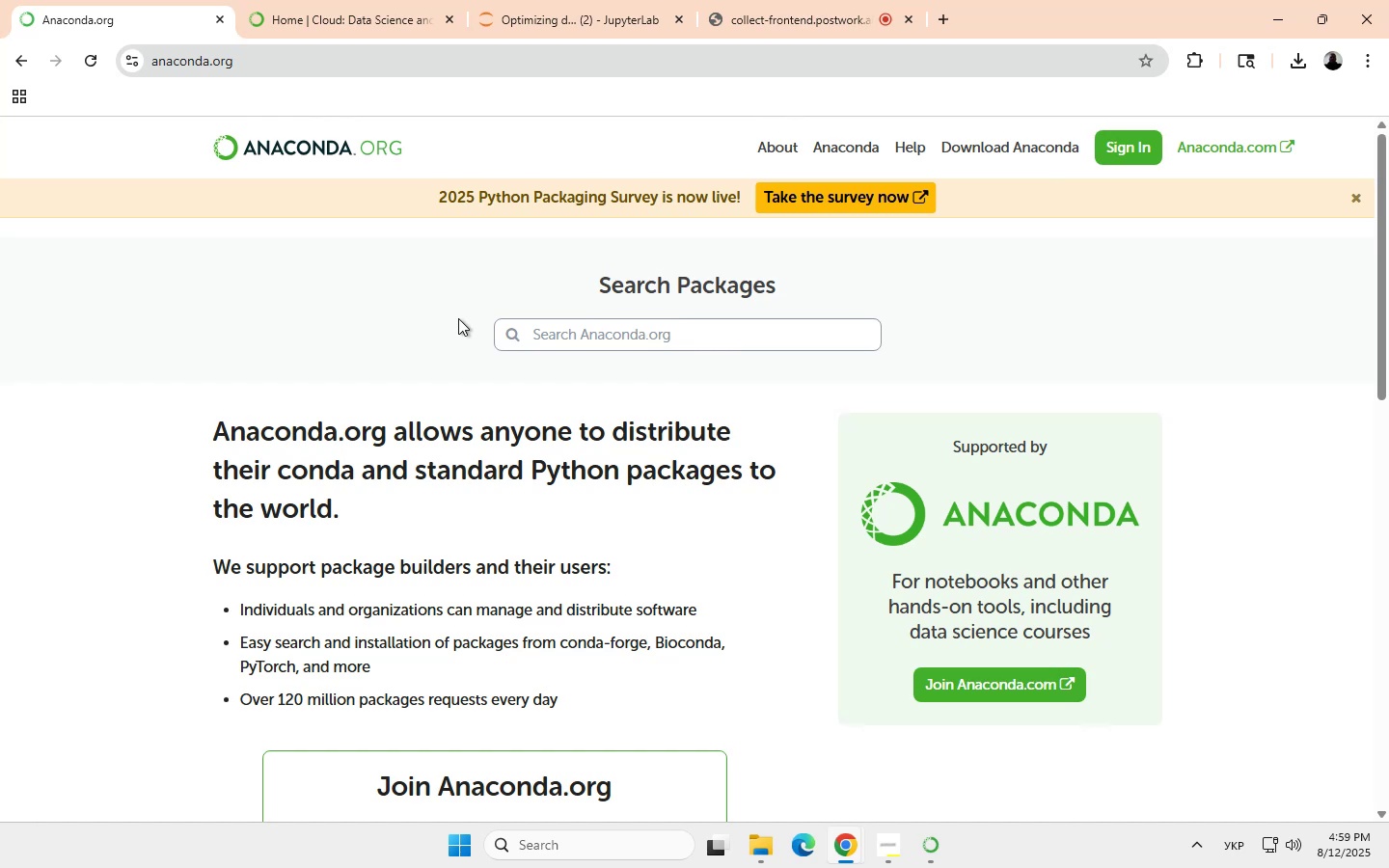 
left_click([329, 15])
 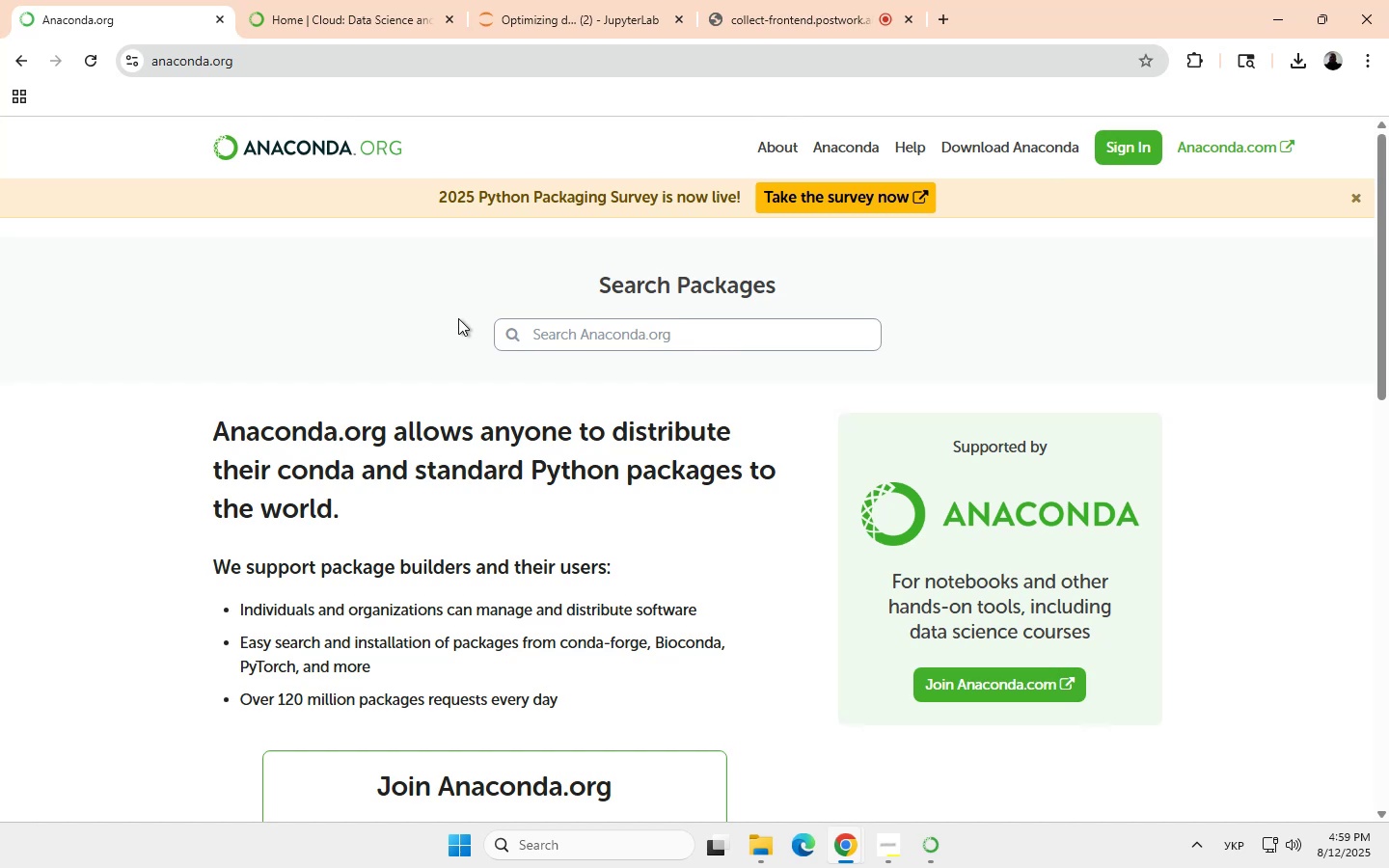 
wait(5.41)
 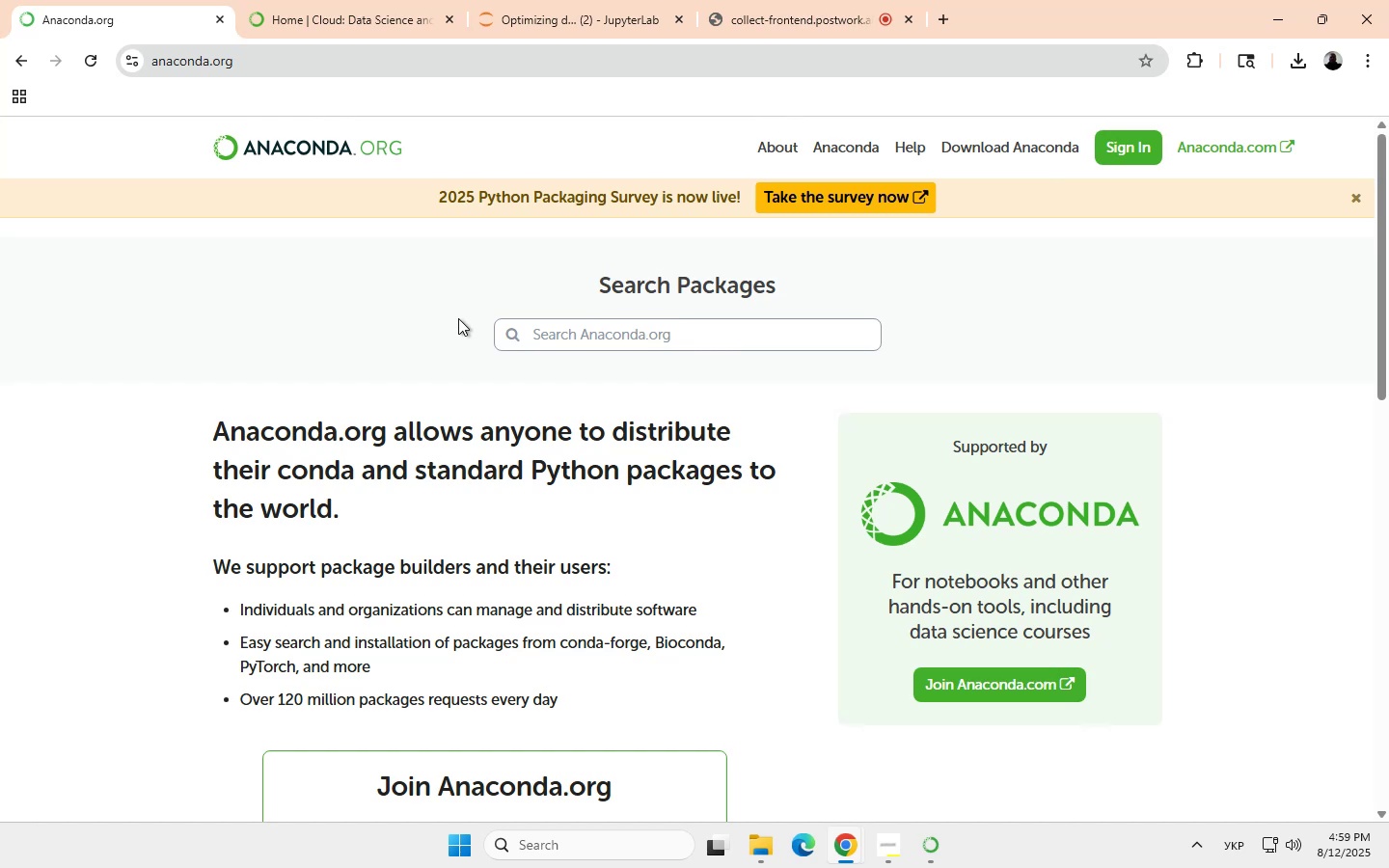 
scroll: coordinate [598, 417], scroll_direction: down, amount: 4.0
 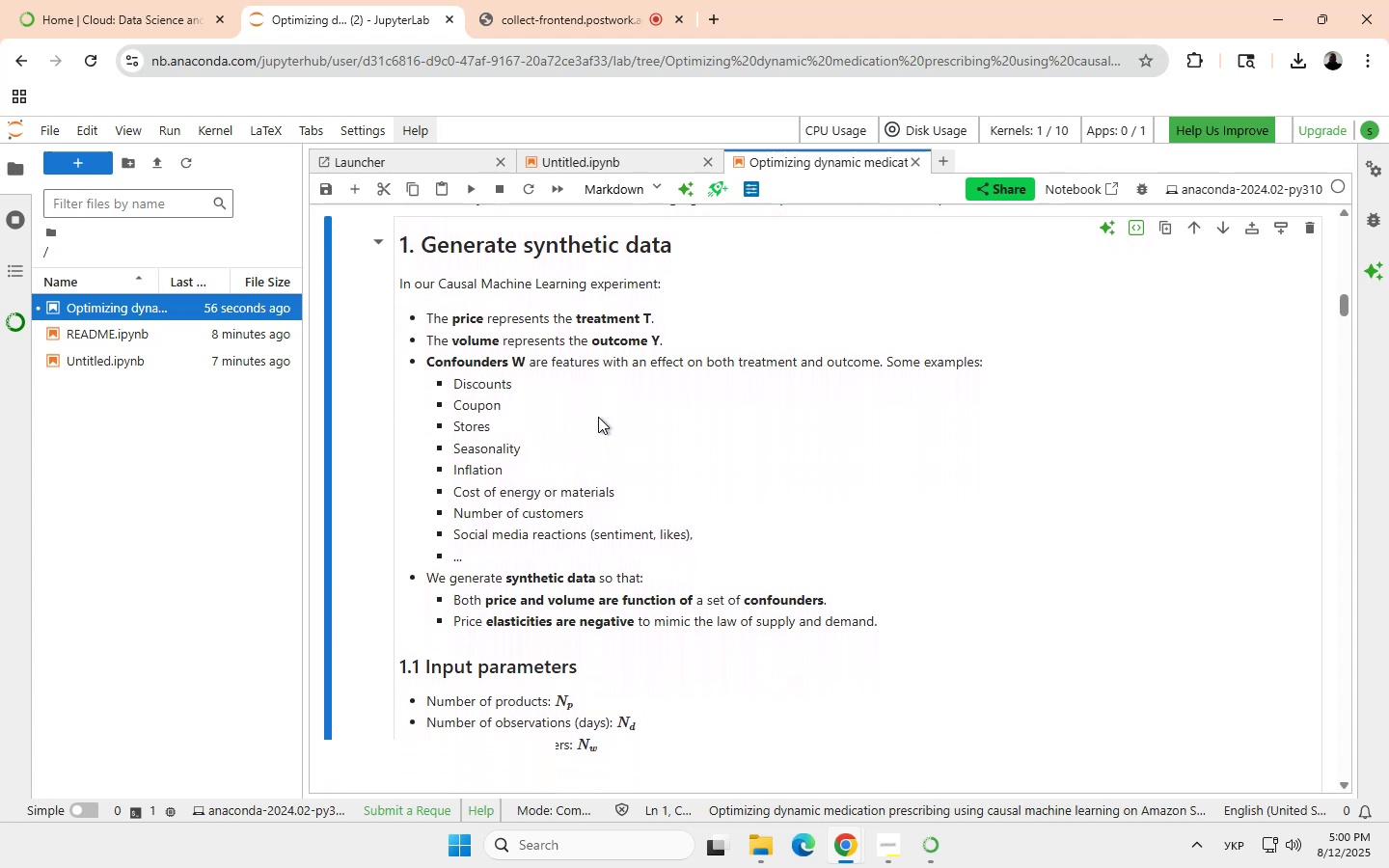 
scroll: coordinate [598, 417], scroll_direction: none, amount: 0.0
 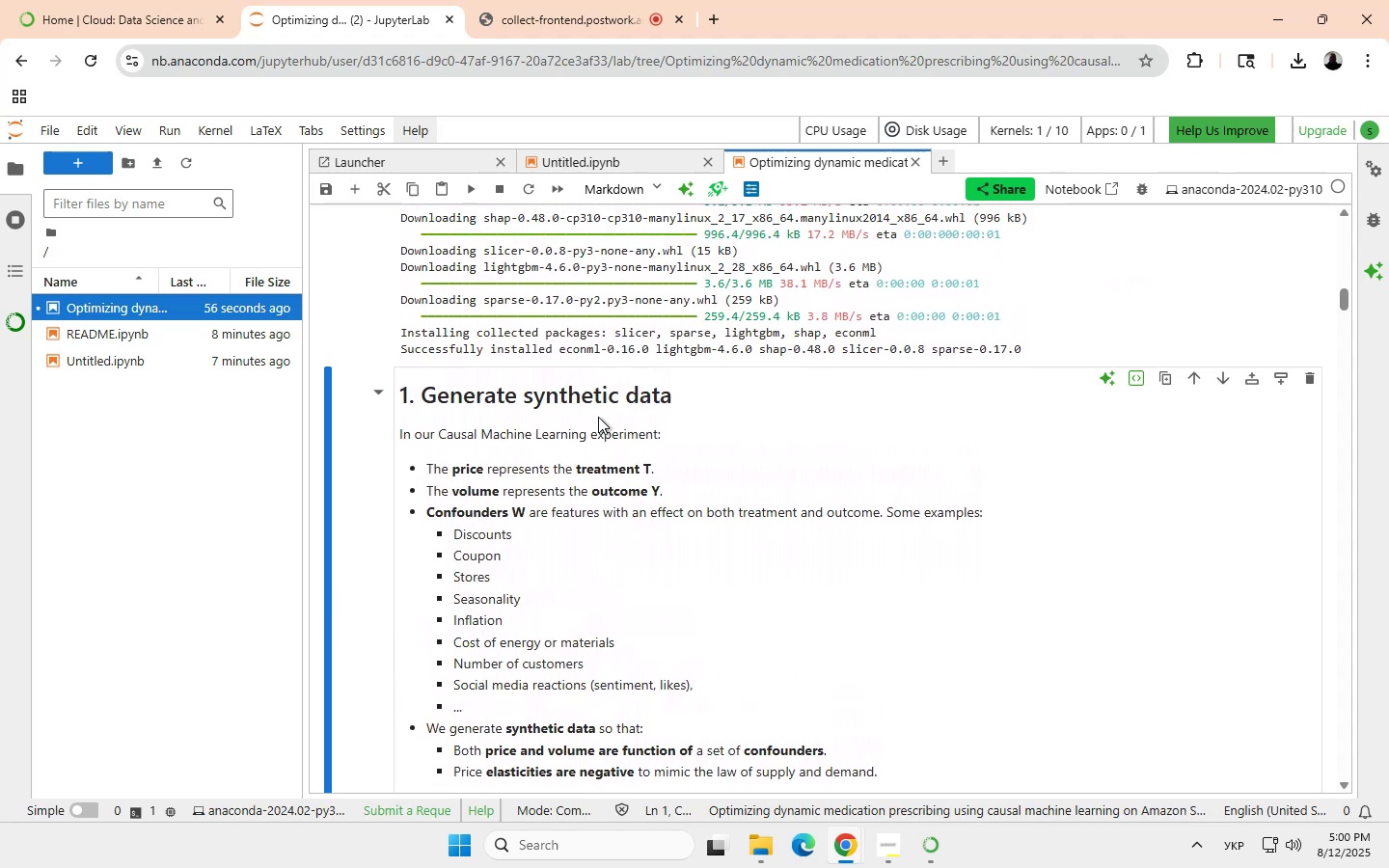 
scroll: coordinate [598, 417], scroll_direction: down, amount: 5.0
 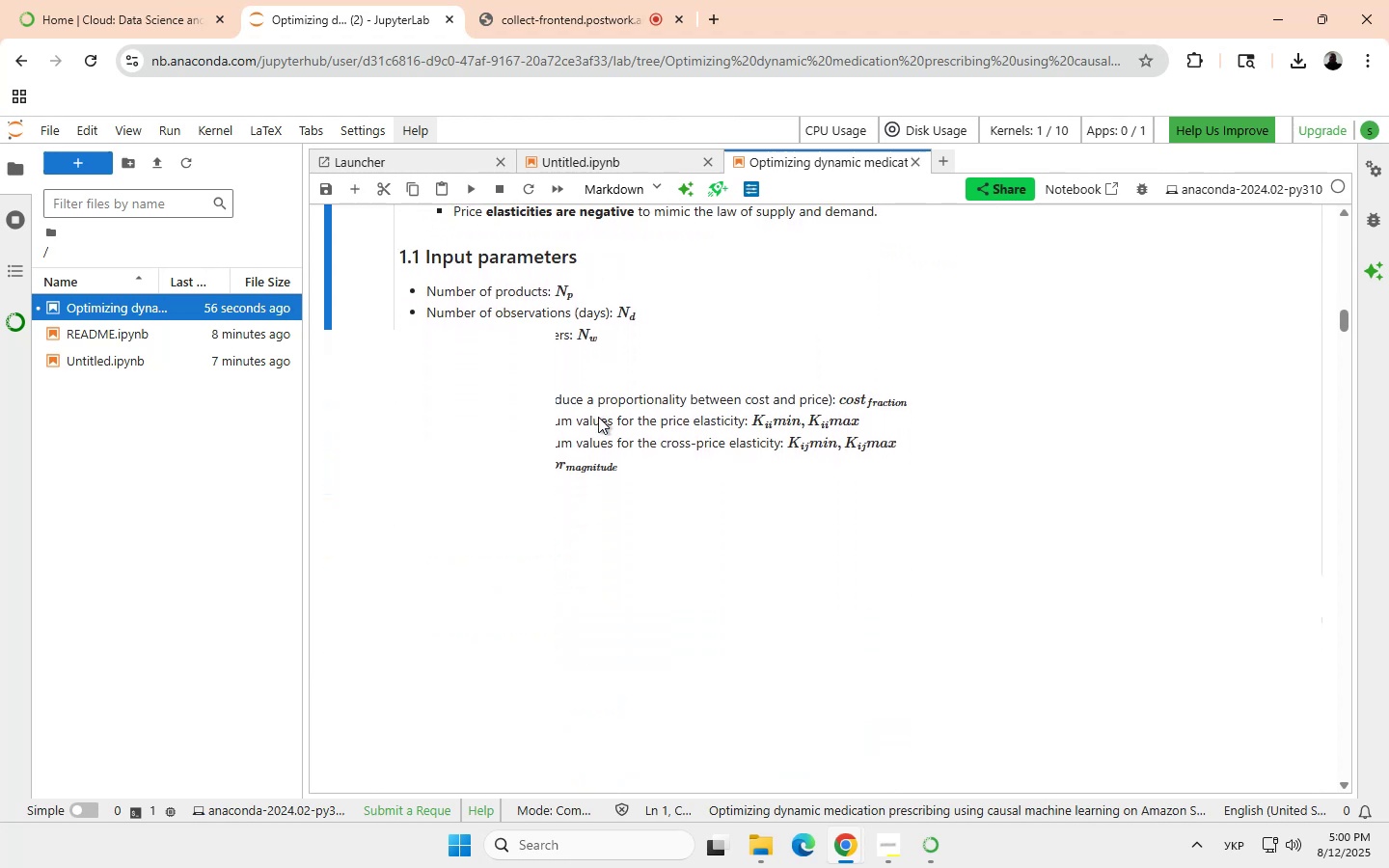 
wait(8.72)
 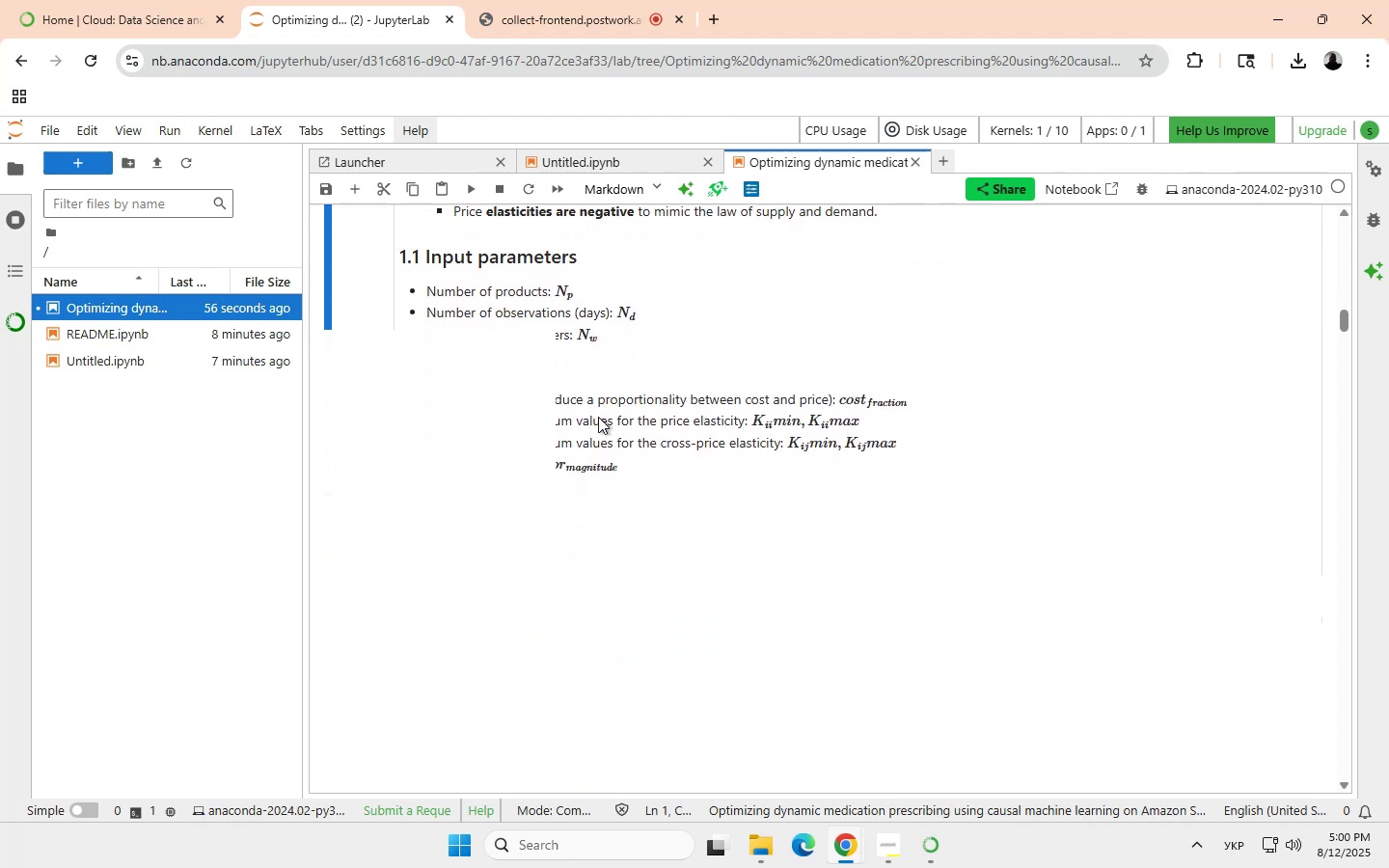 
scroll: coordinate [537, 422], scroll_direction: none, amount: 0.0
 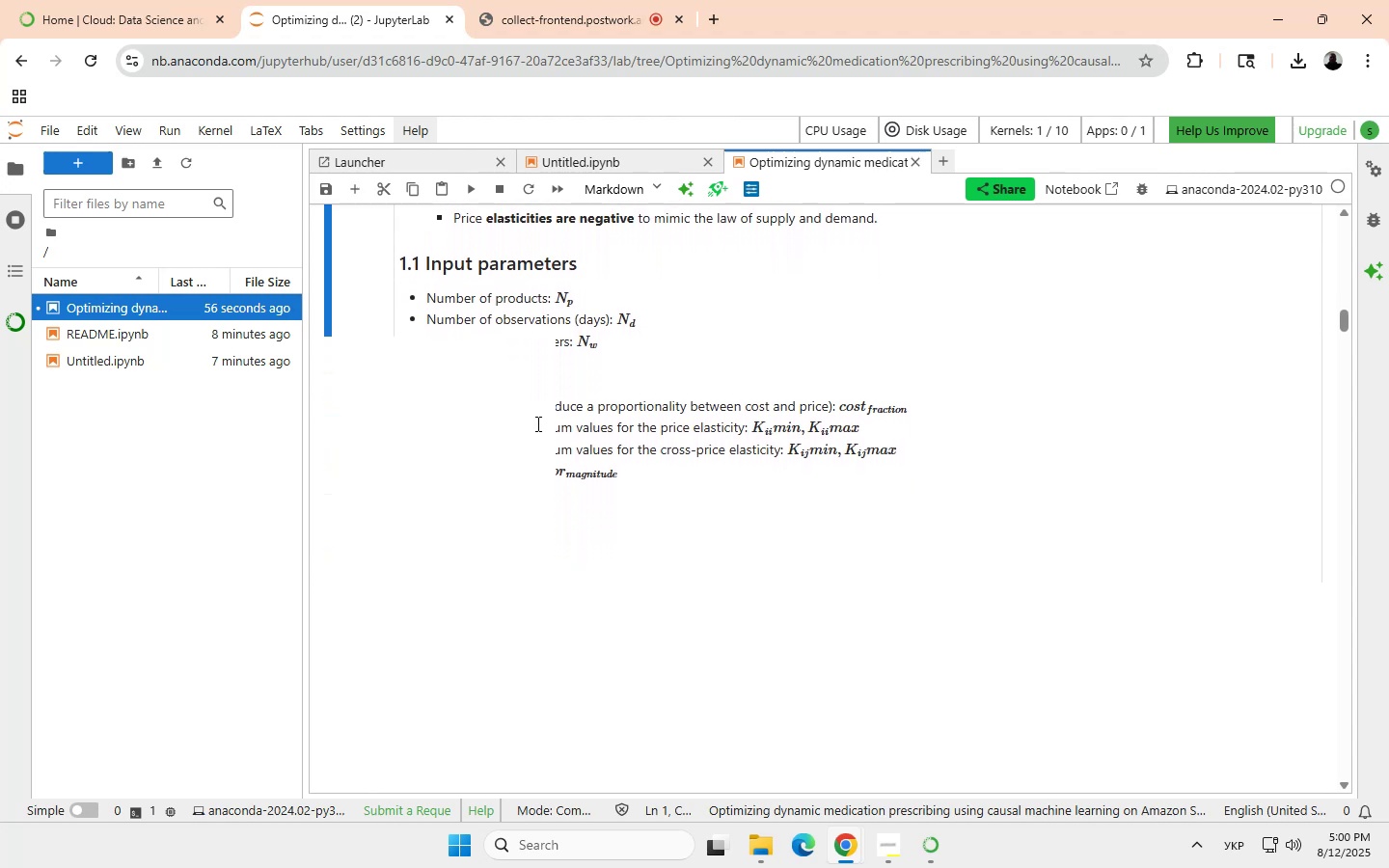 
scroll: coordinate [537, 423], scroll_direction: down, amount: 2.0
 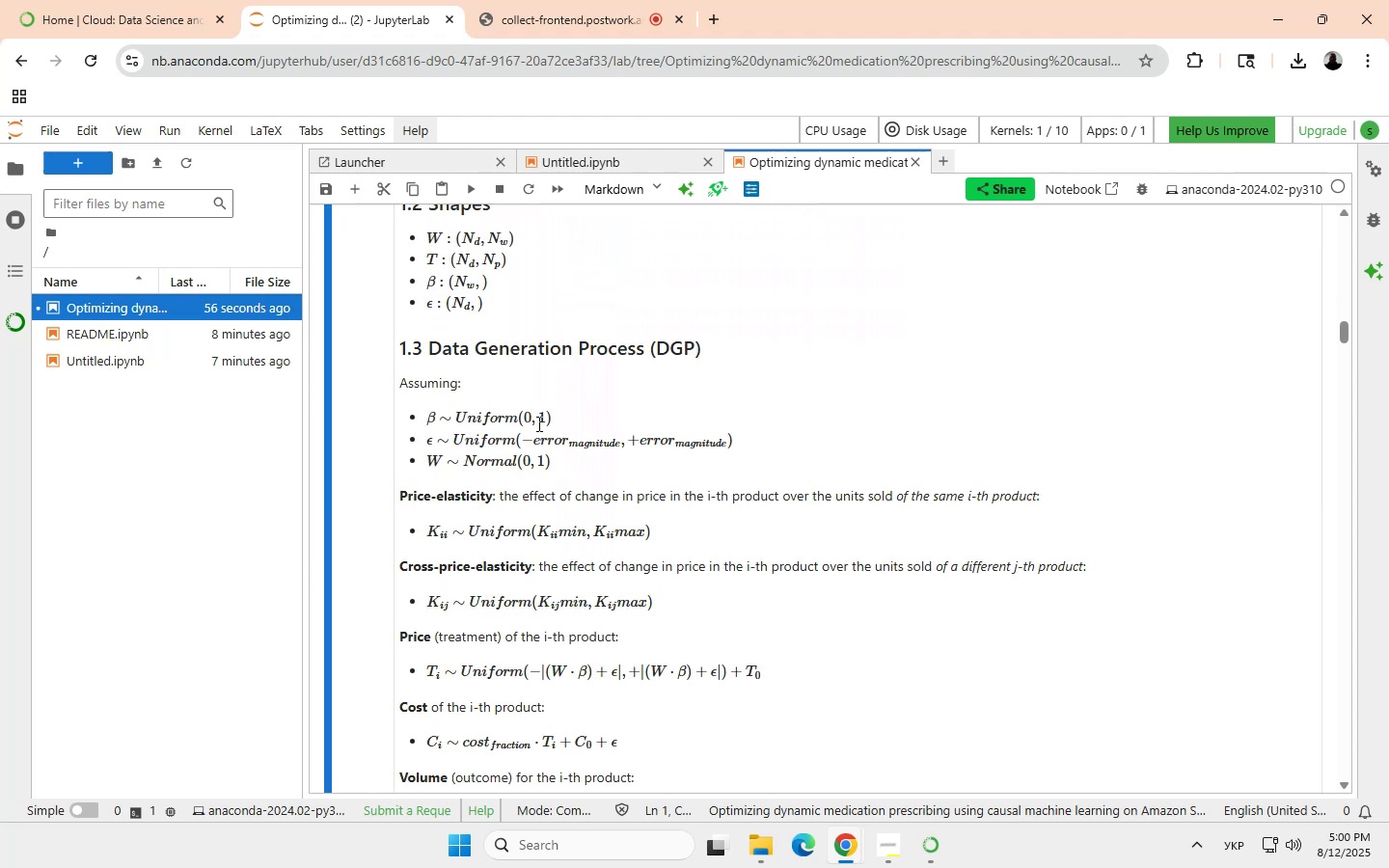 
scroll: coordinate [537, 423], scroll_direction: none, amount: 0.0
 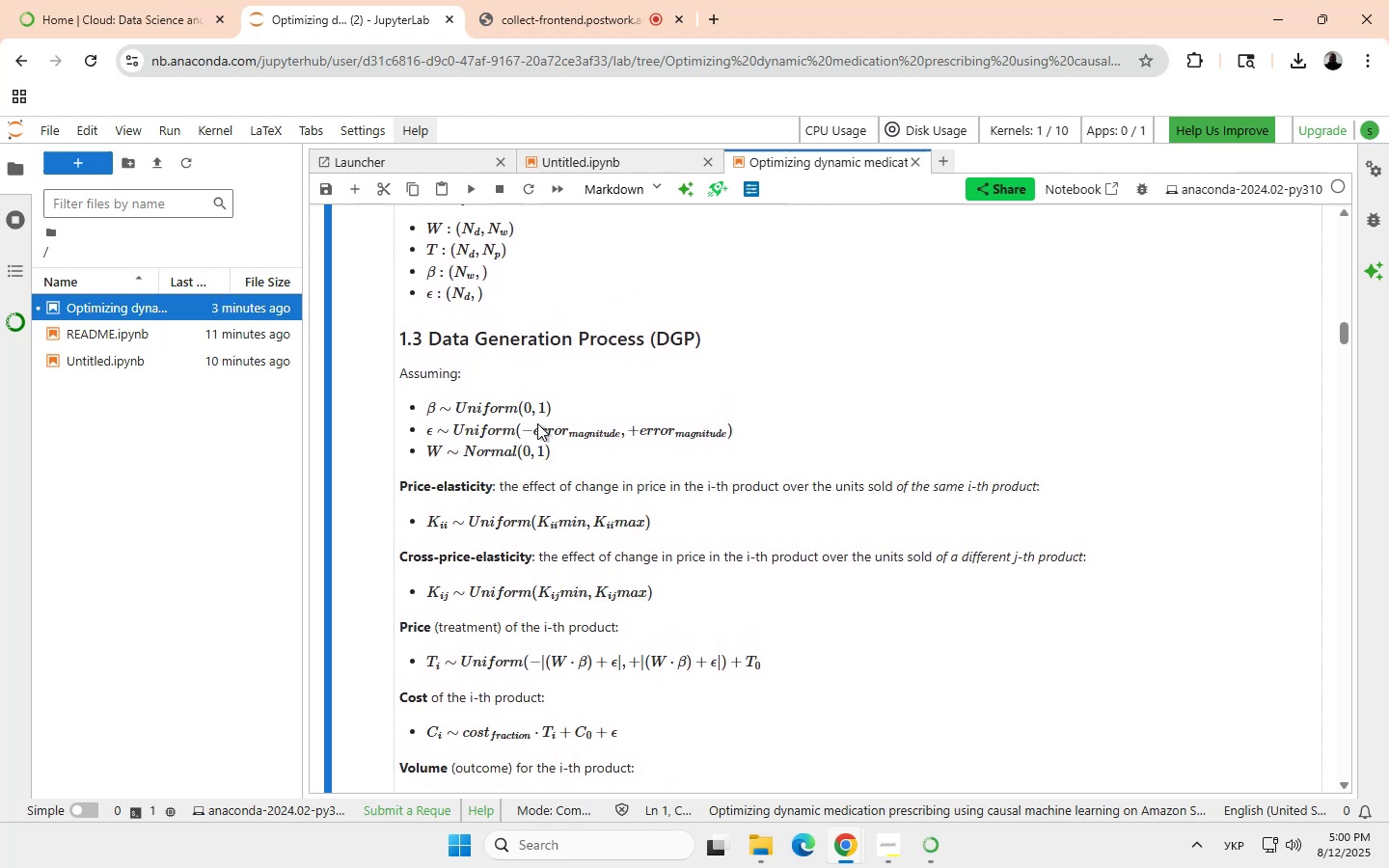 
scroll: coordinate [537, 423], scroll_direction: down, amount: 6.0
 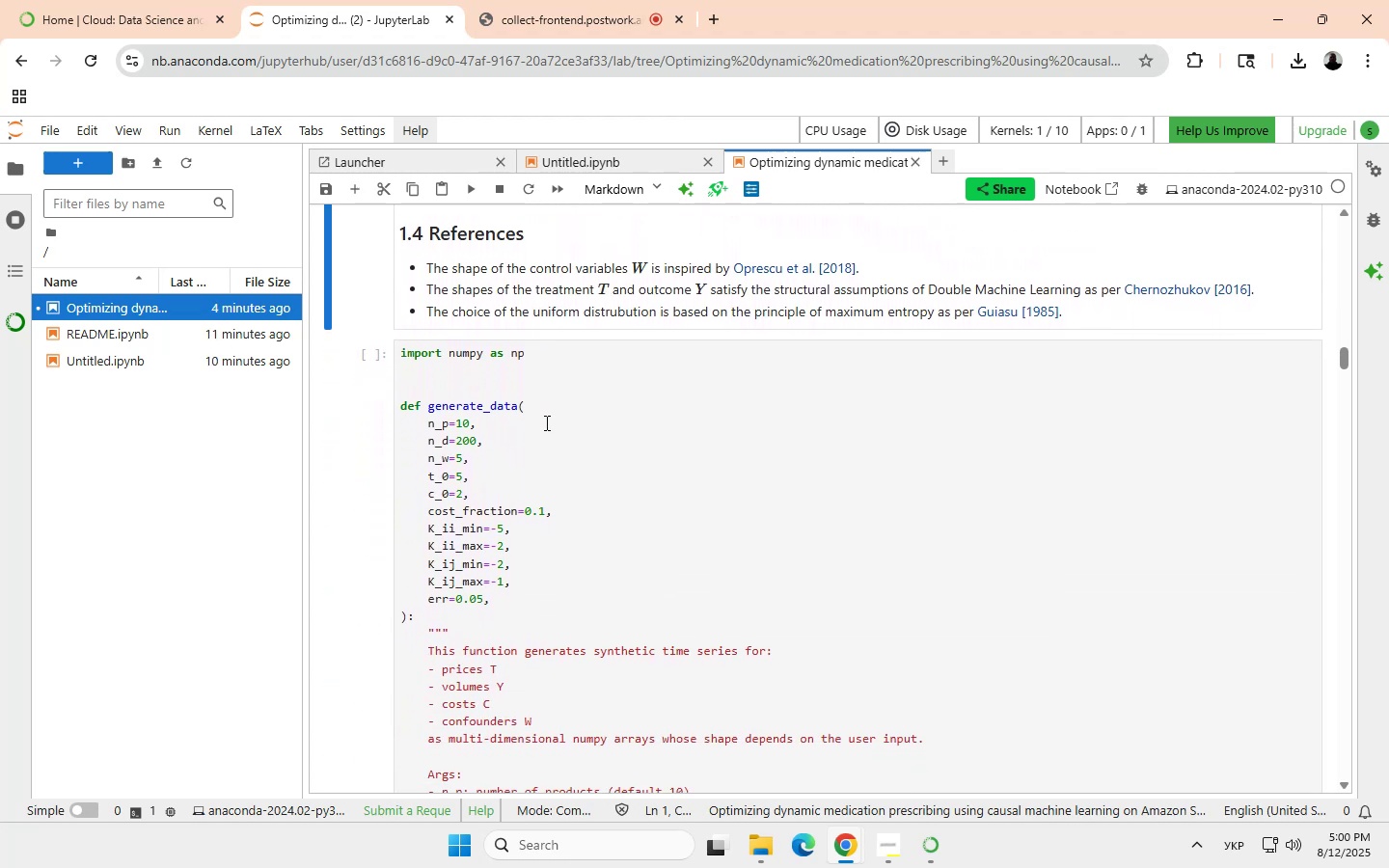 
scroll: coordinate [537, 432], scroll_direction: up, amount: 15.0
 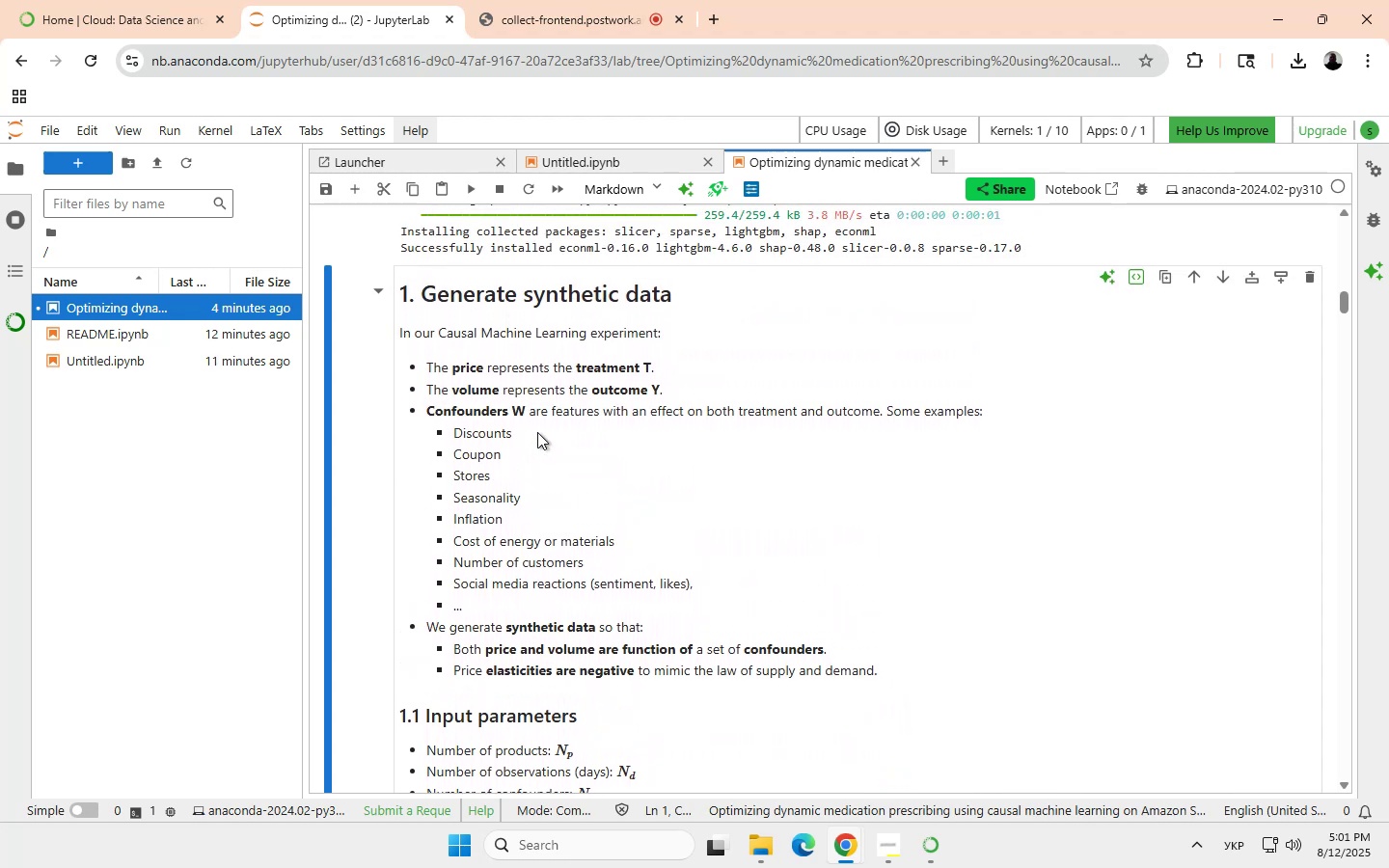 
scroll: coordinate [537, 432], scroll_direction: none, amount: 0.0
 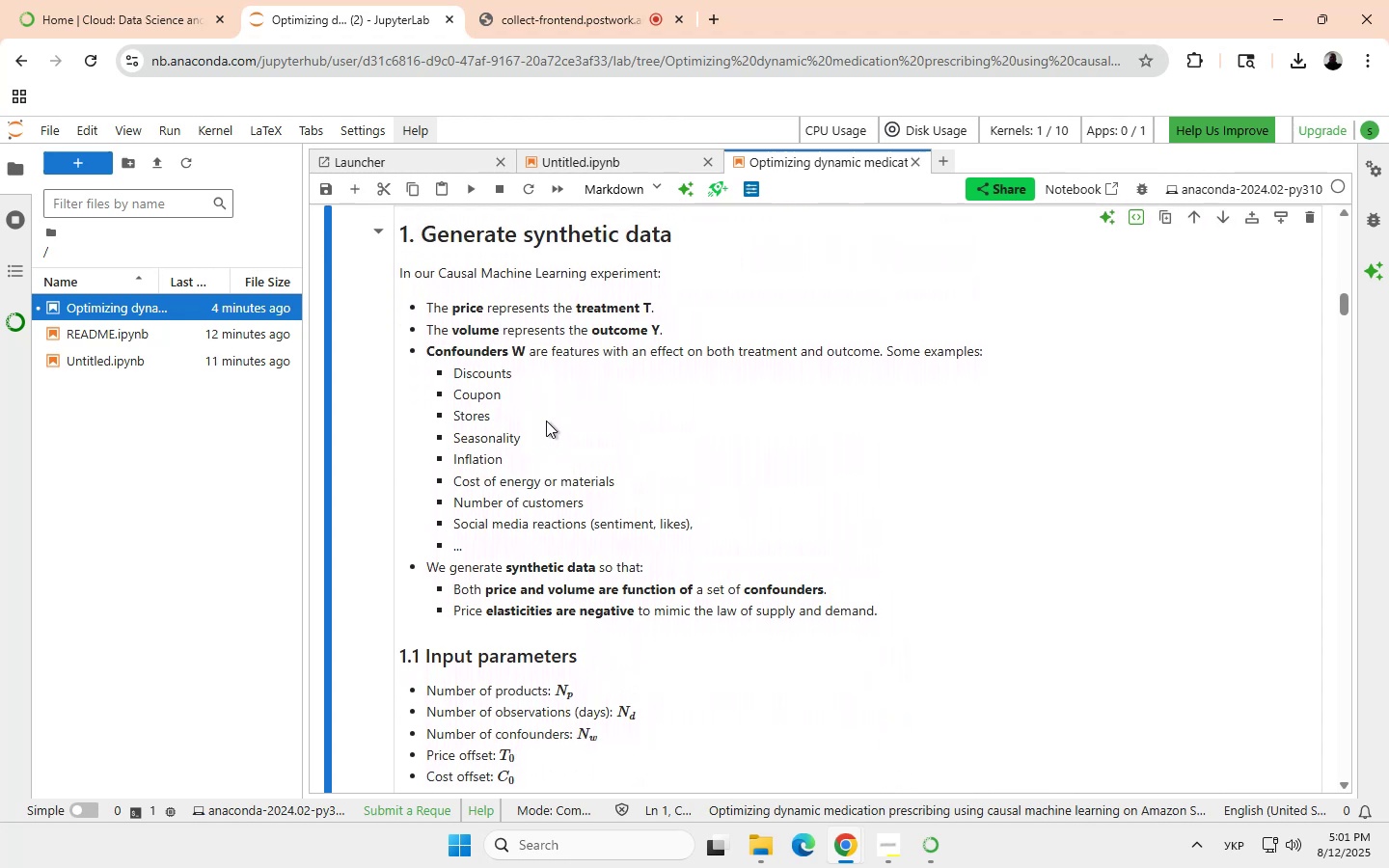 
scroll: coordinate [545, 420], scroll_direction: up, amount: 22.0
 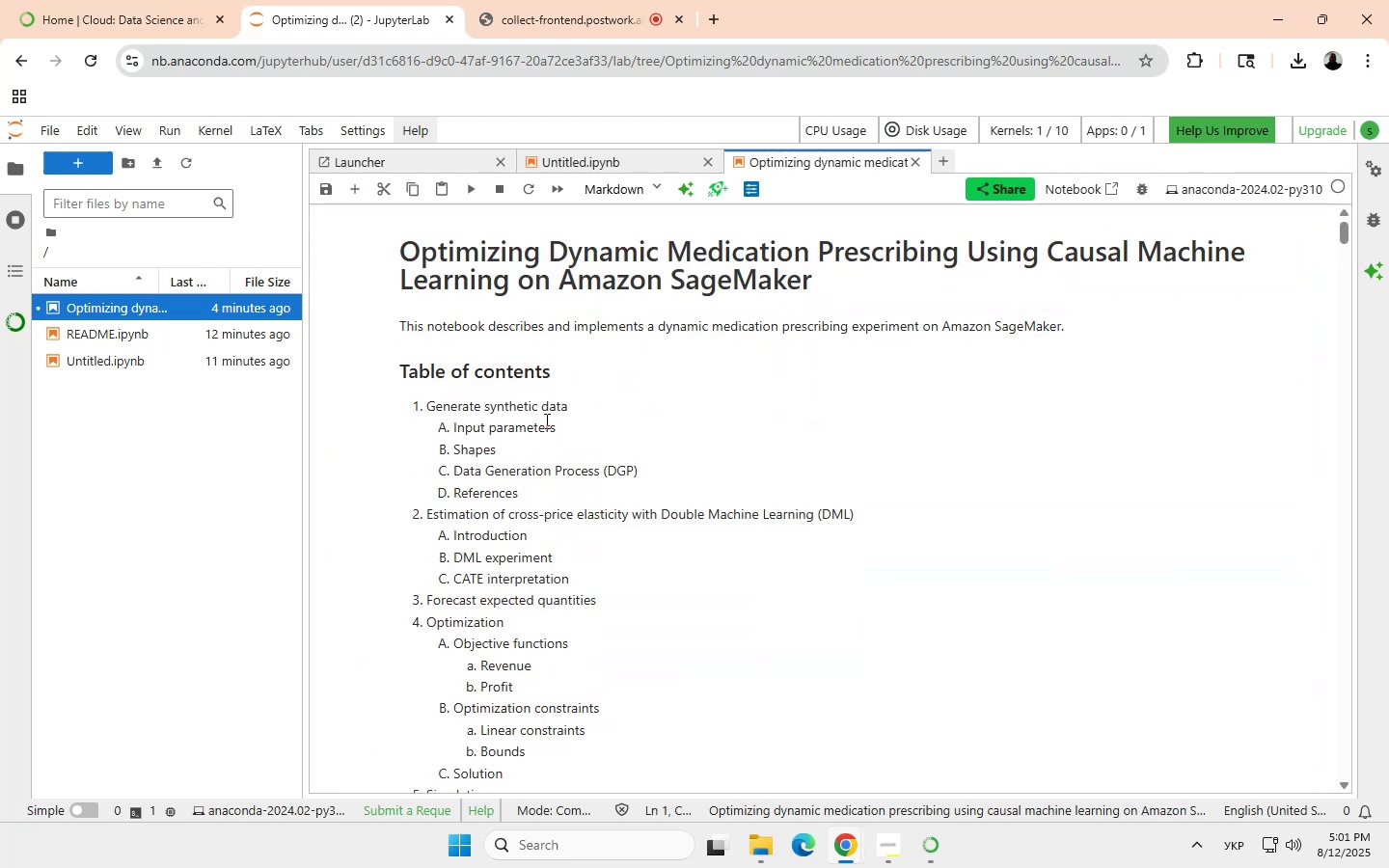 
scroll: coordinate [545, 420], scroll_direction: down, amount: 4.0
 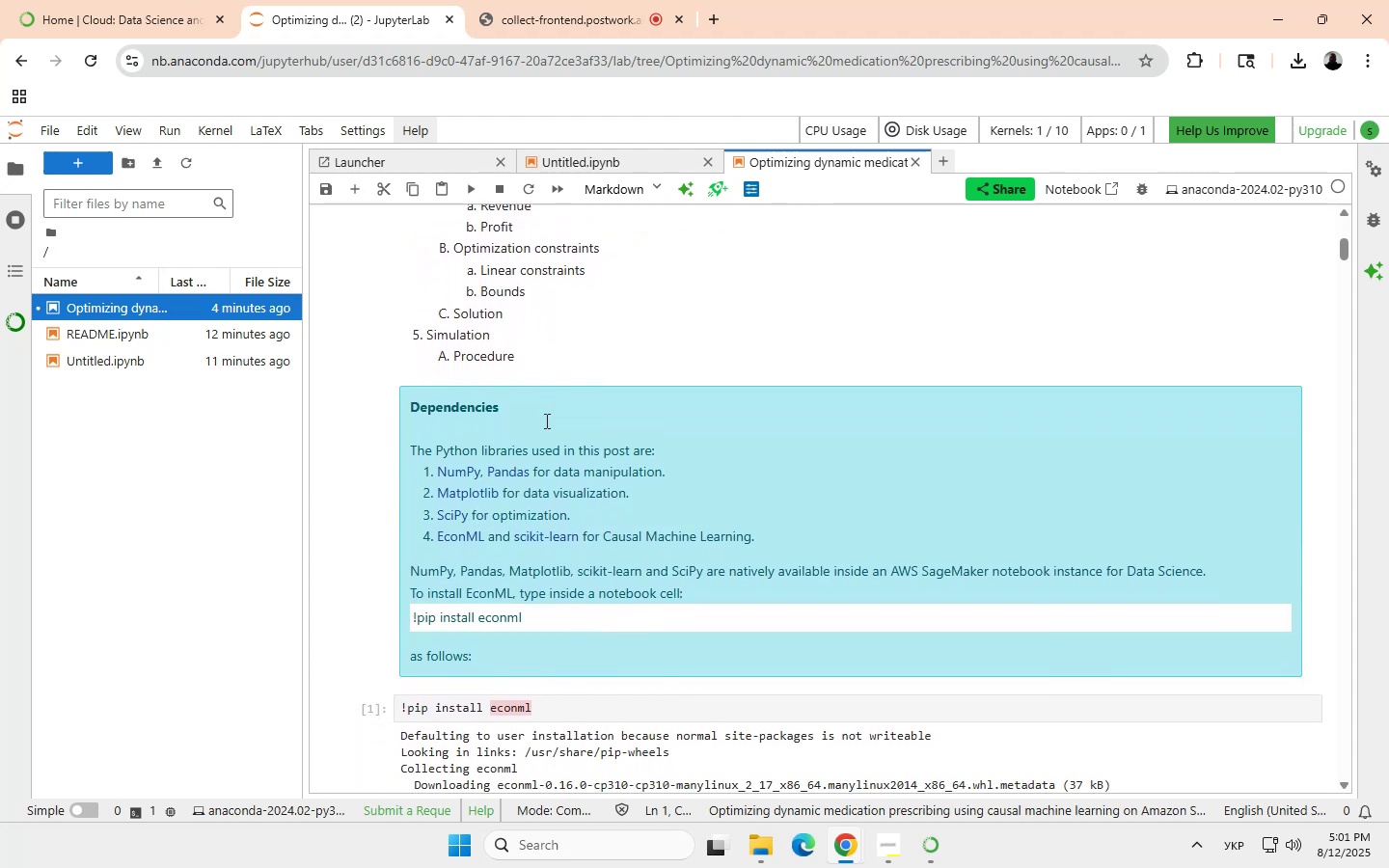 
scroll: coordinate [545, 420], scroll_direction: none, amount: 0.0
 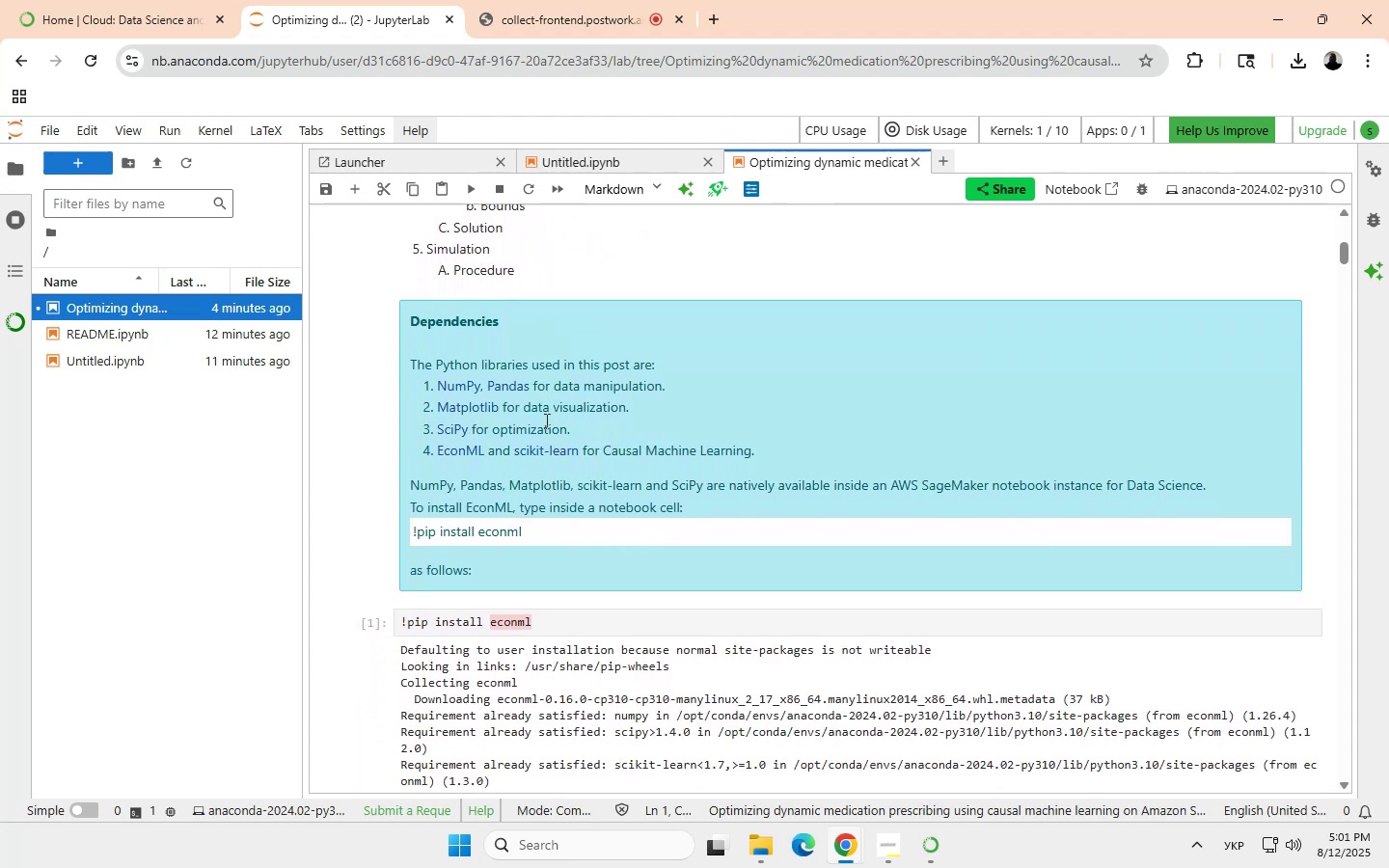 
scroll: coordinate [545, 420], scroll_direction: down, amount: 3.0
 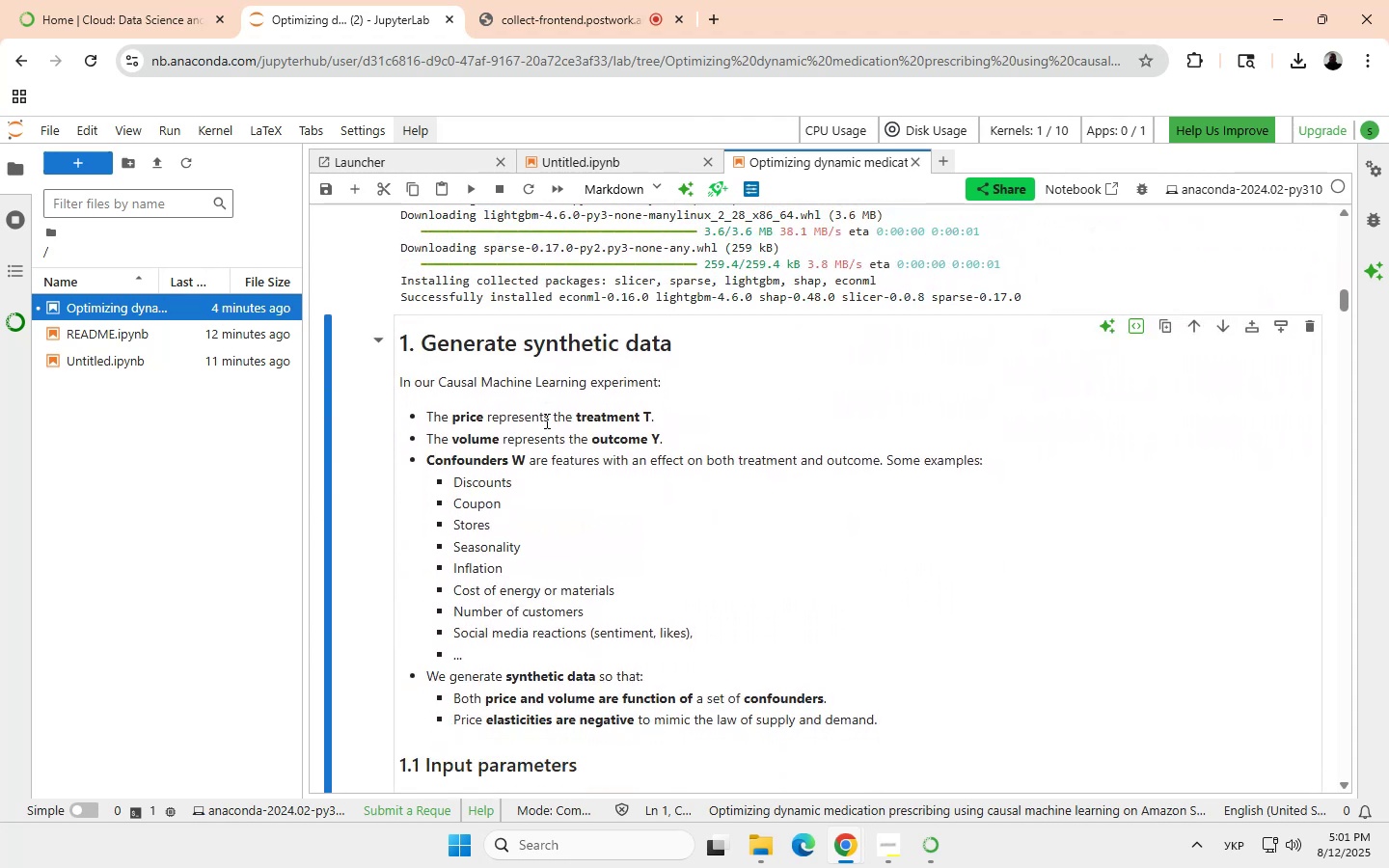 
scroll: coordinate [518, 414], scroll_direction: none, amount: 0.0
 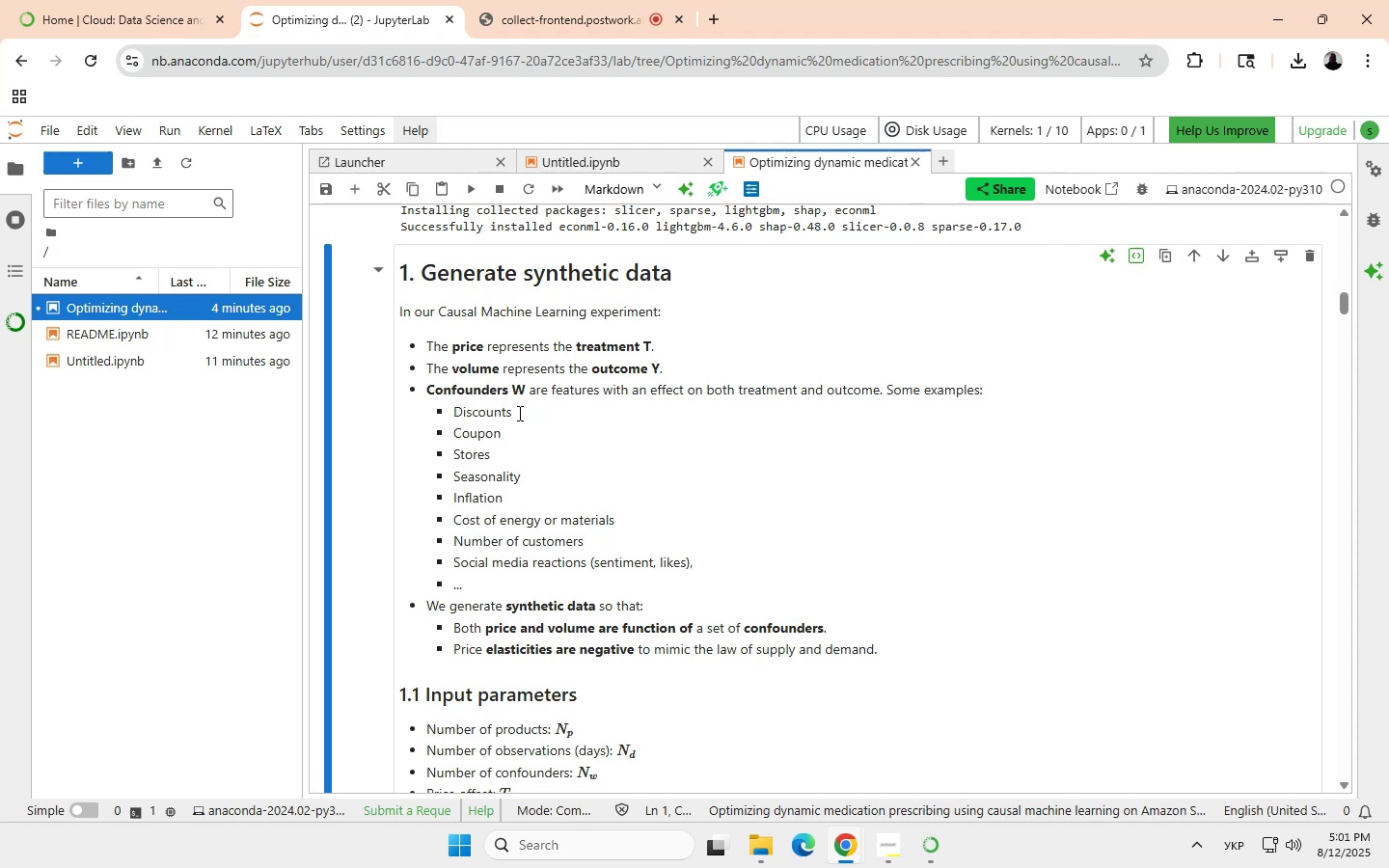 
wait(5.65)
 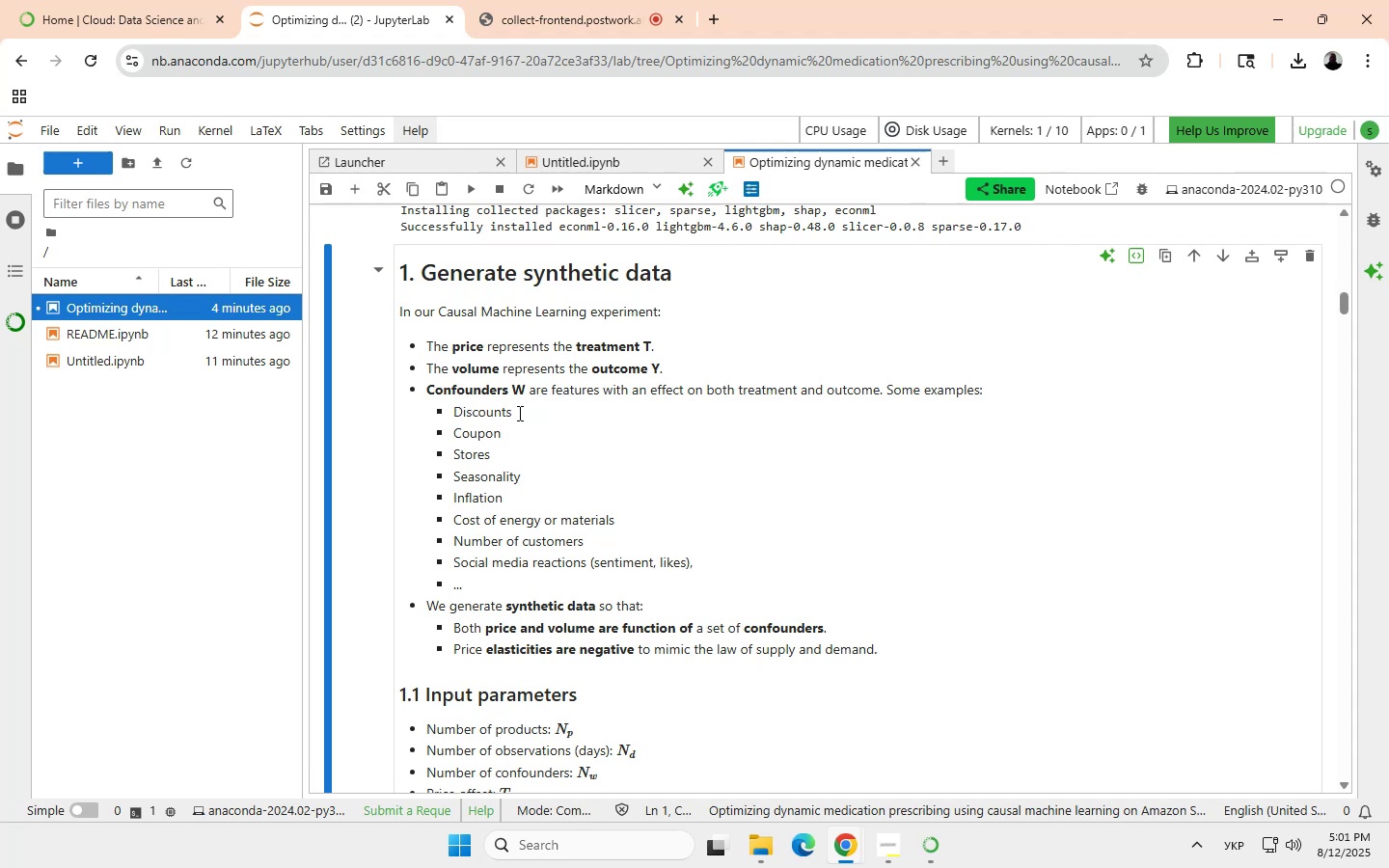 
left_click([1279, 14])
 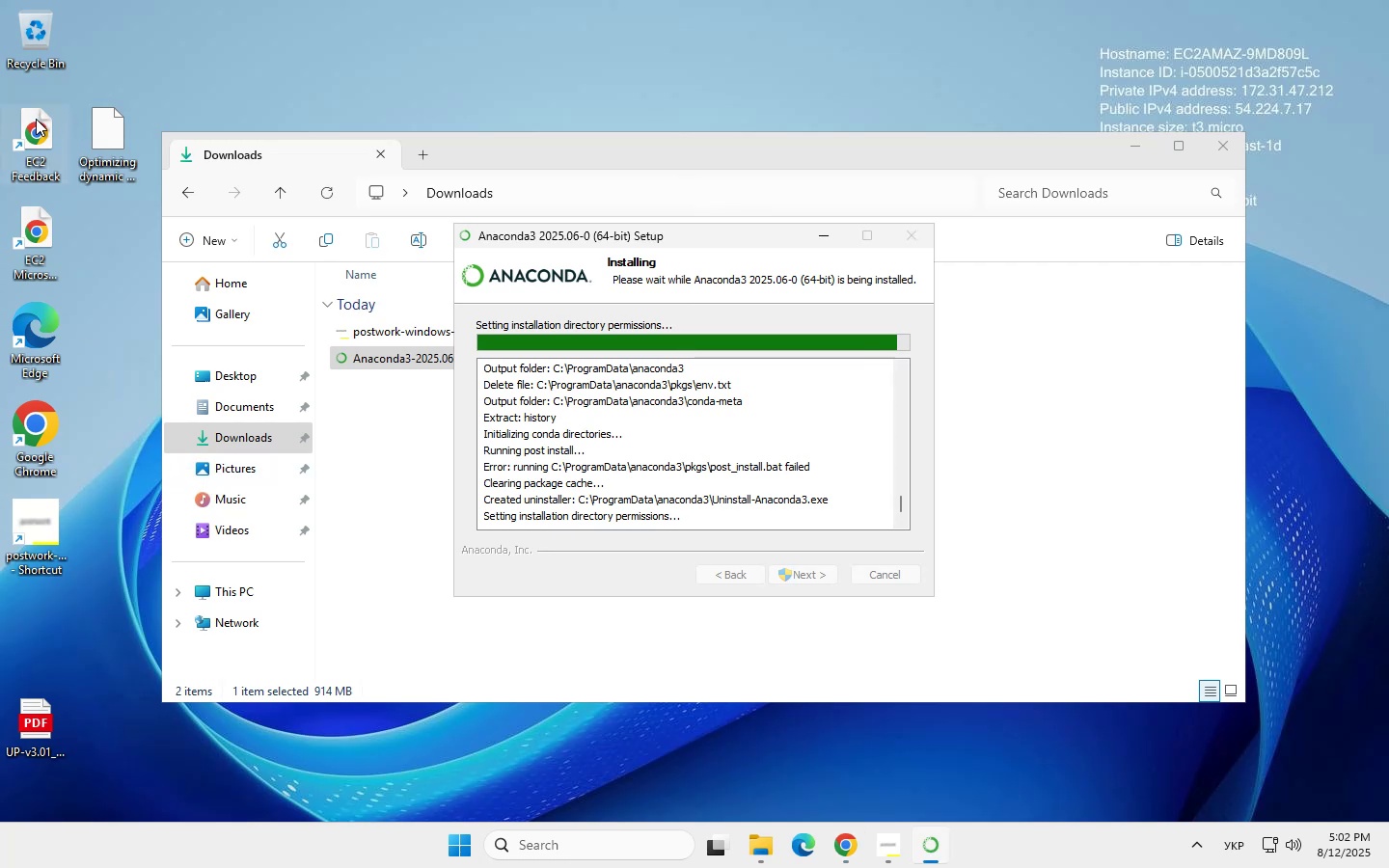 
wait(18.24)
 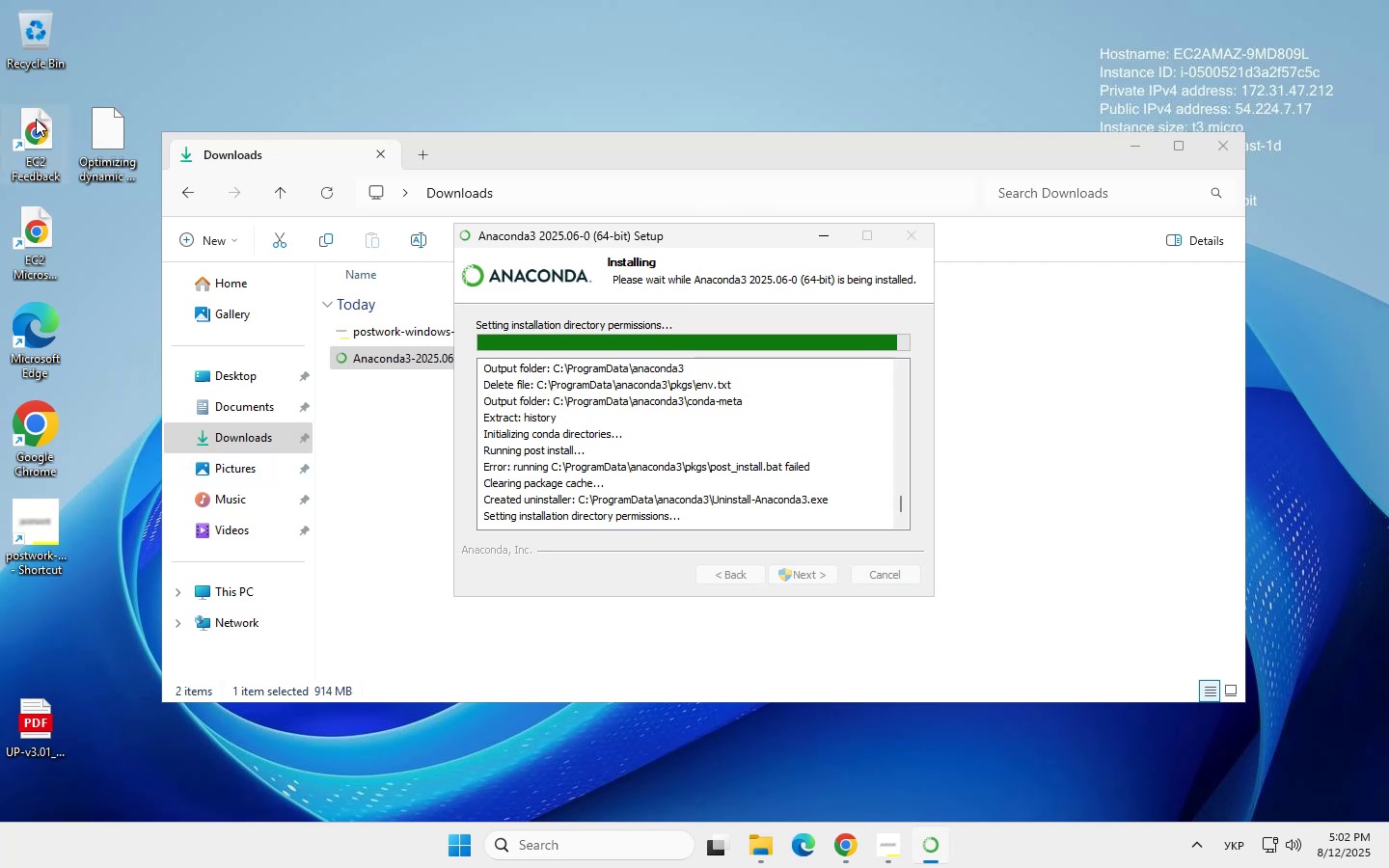 
double_click([34, 715])
 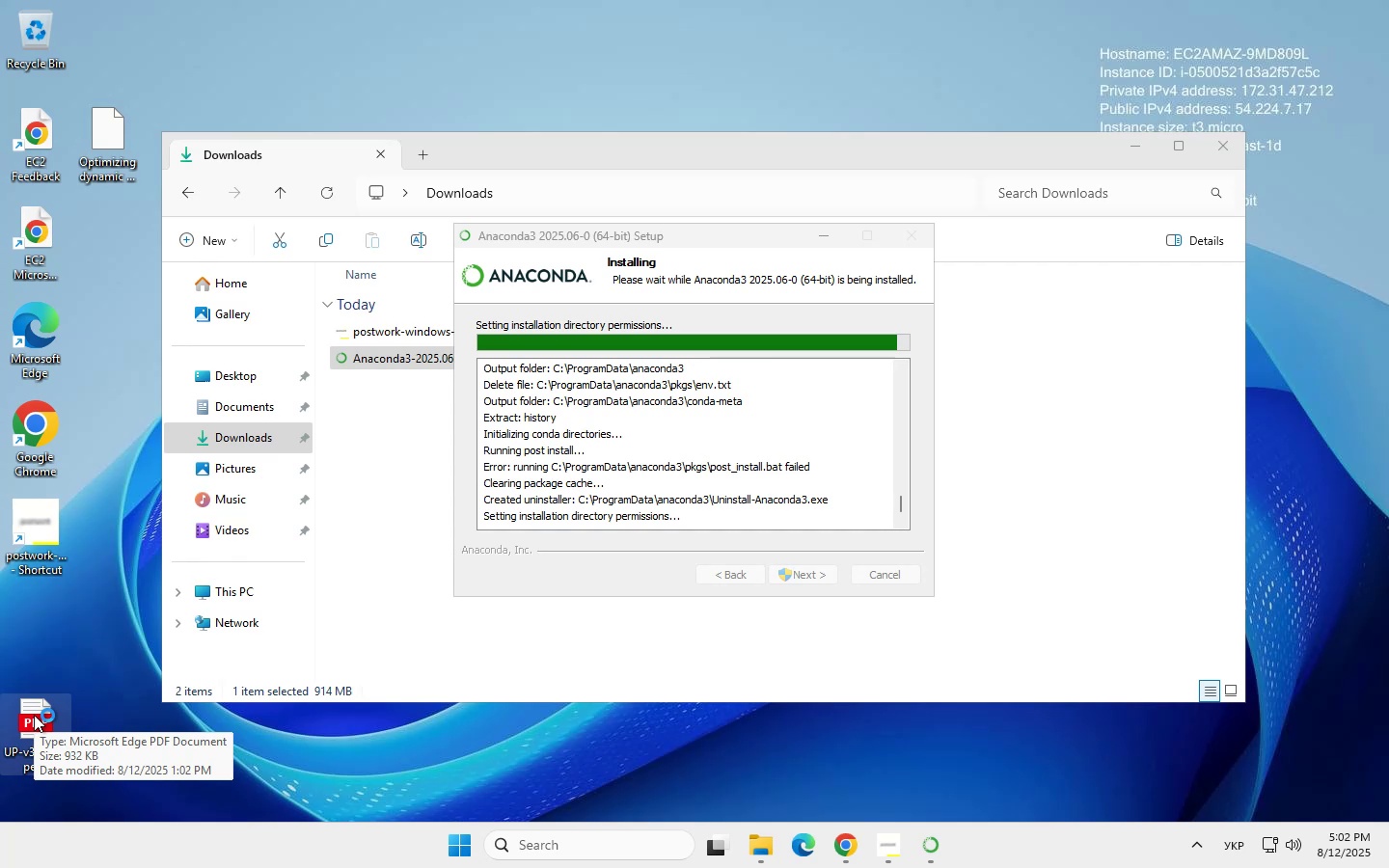 
wait(51.41)
 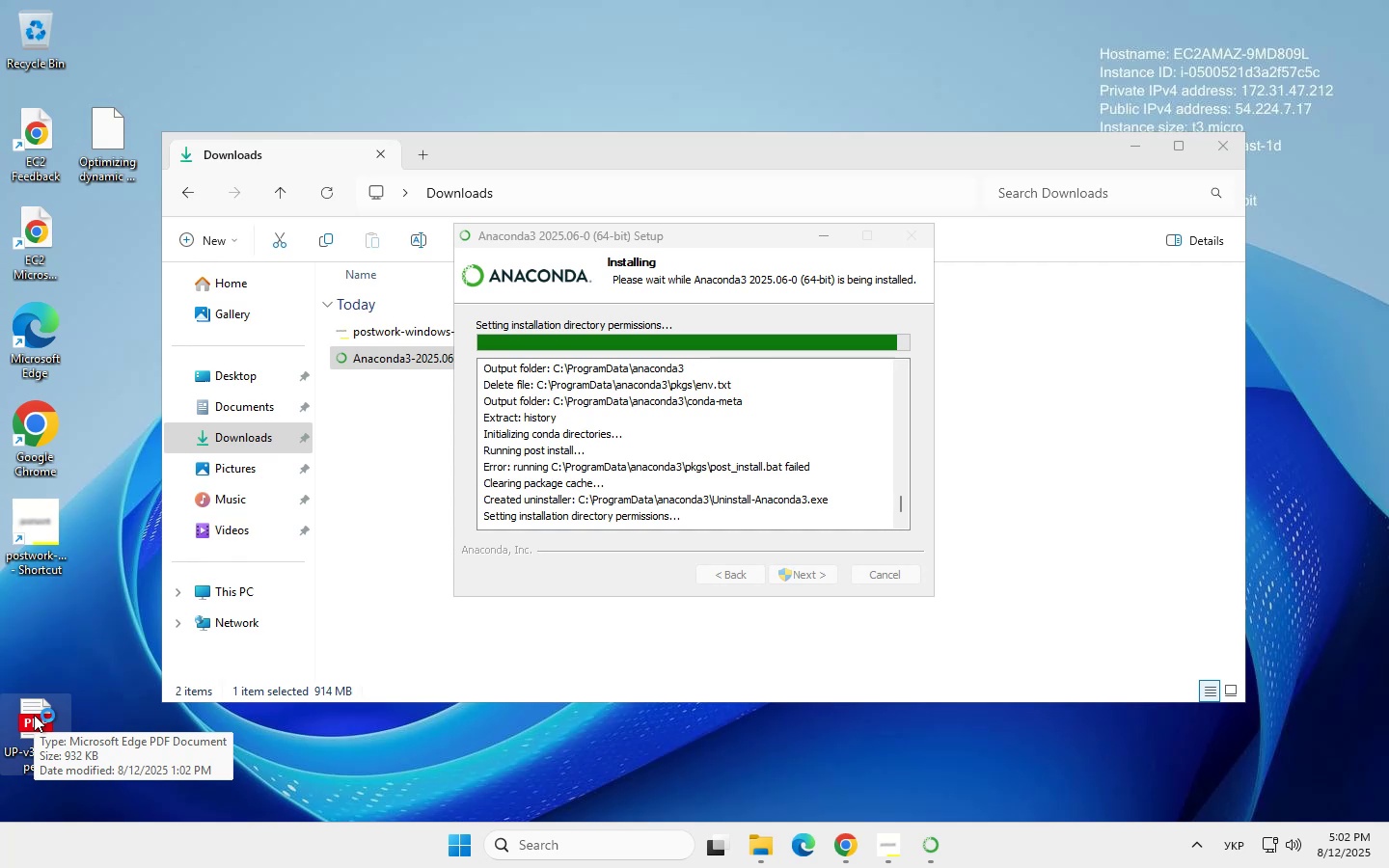 
scroll: coordinate [434, 396], scroll_direction: down, amount: 1.0
 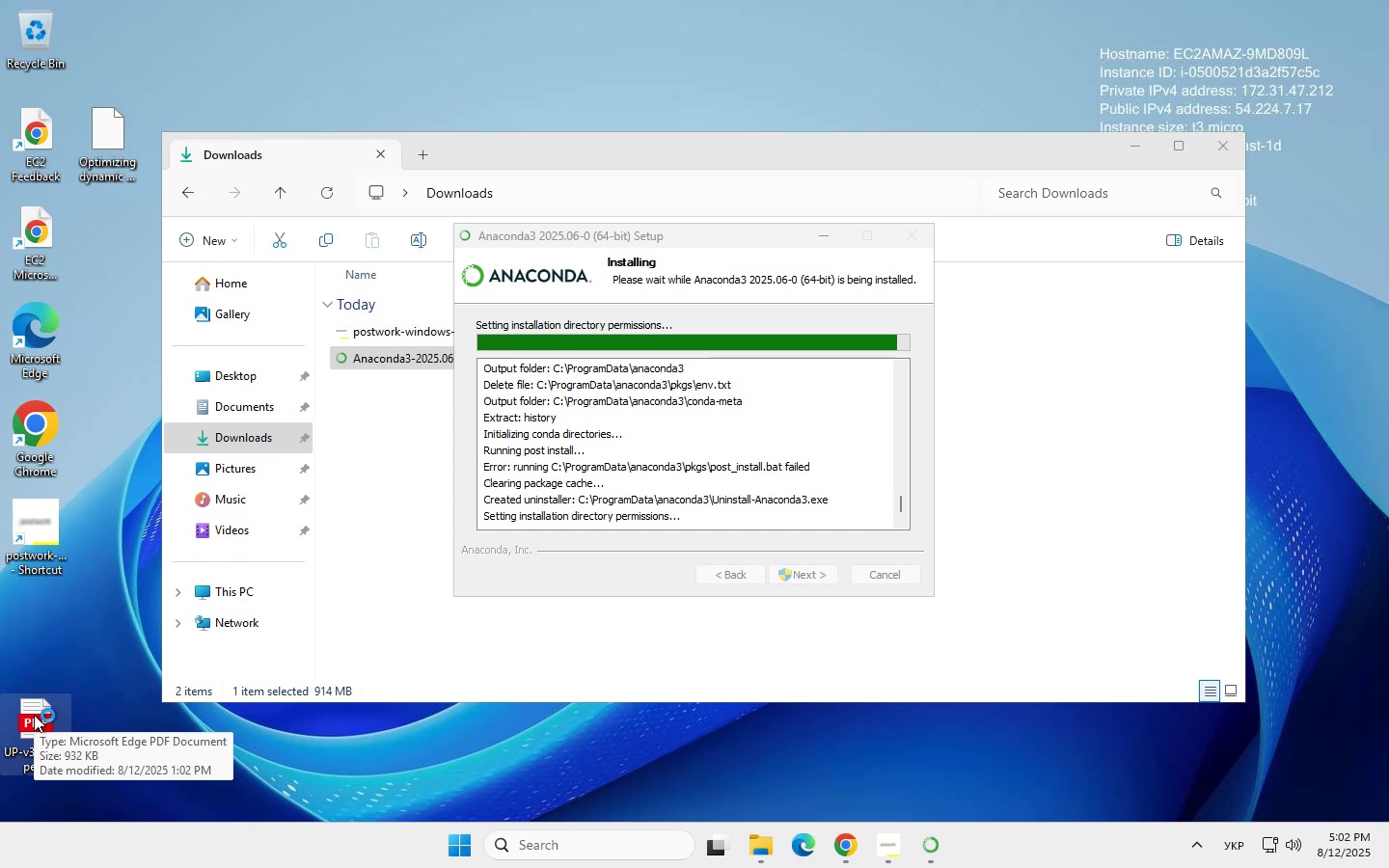 
scroll: coordinate [434, 396], scroll_direction: none, amount: 0.0
 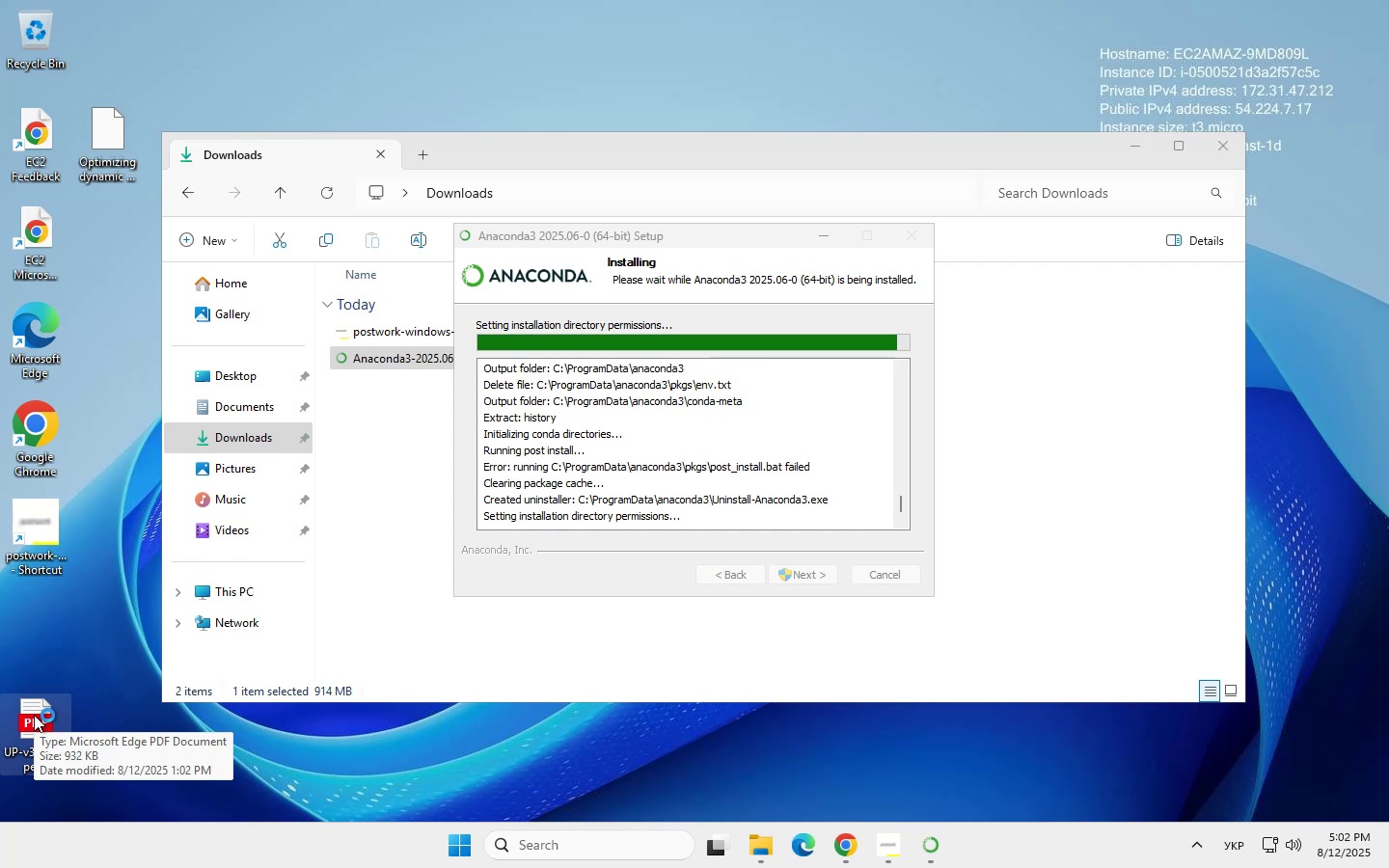 
wait(5.21)
 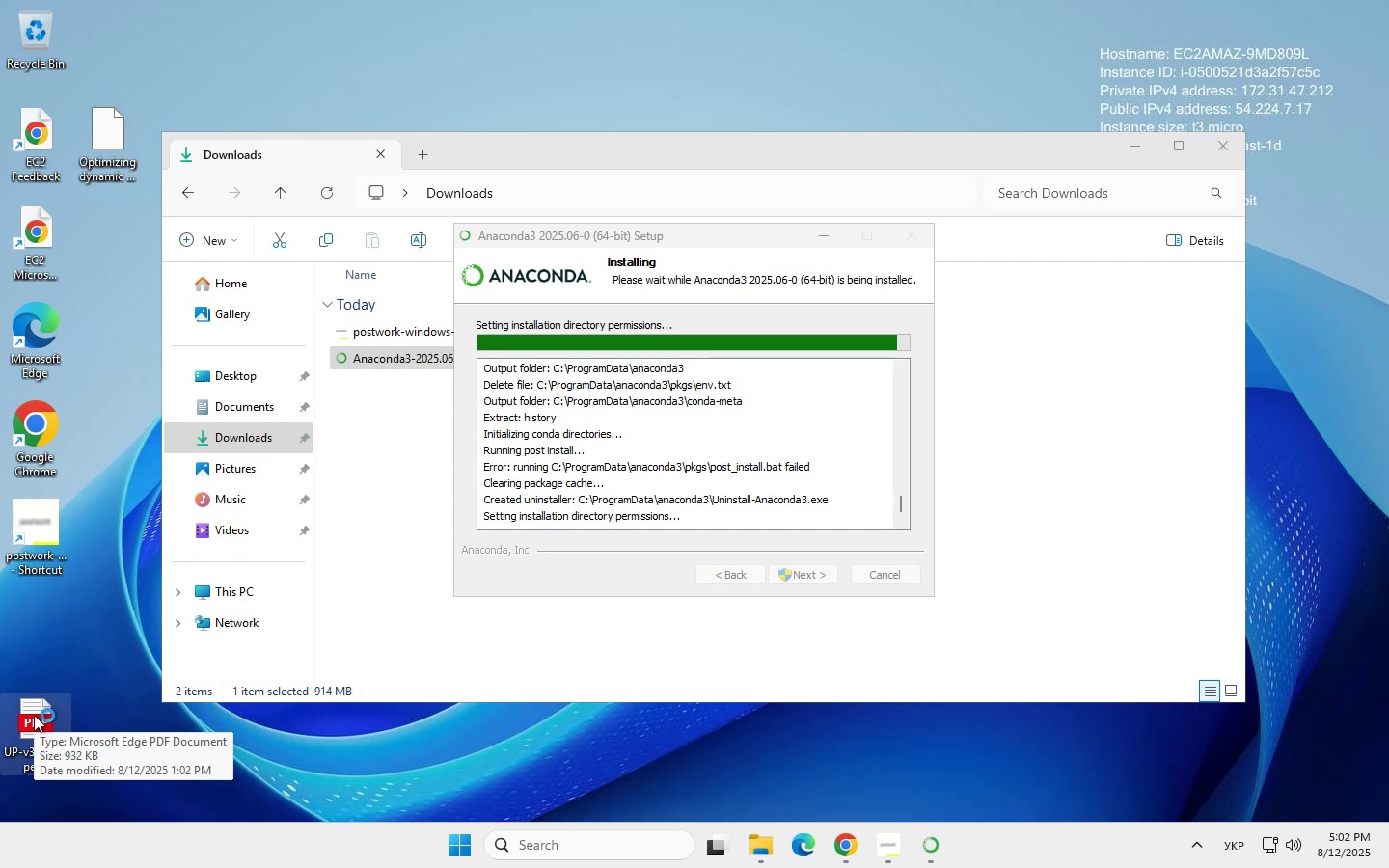 
left_click([994, 30])
 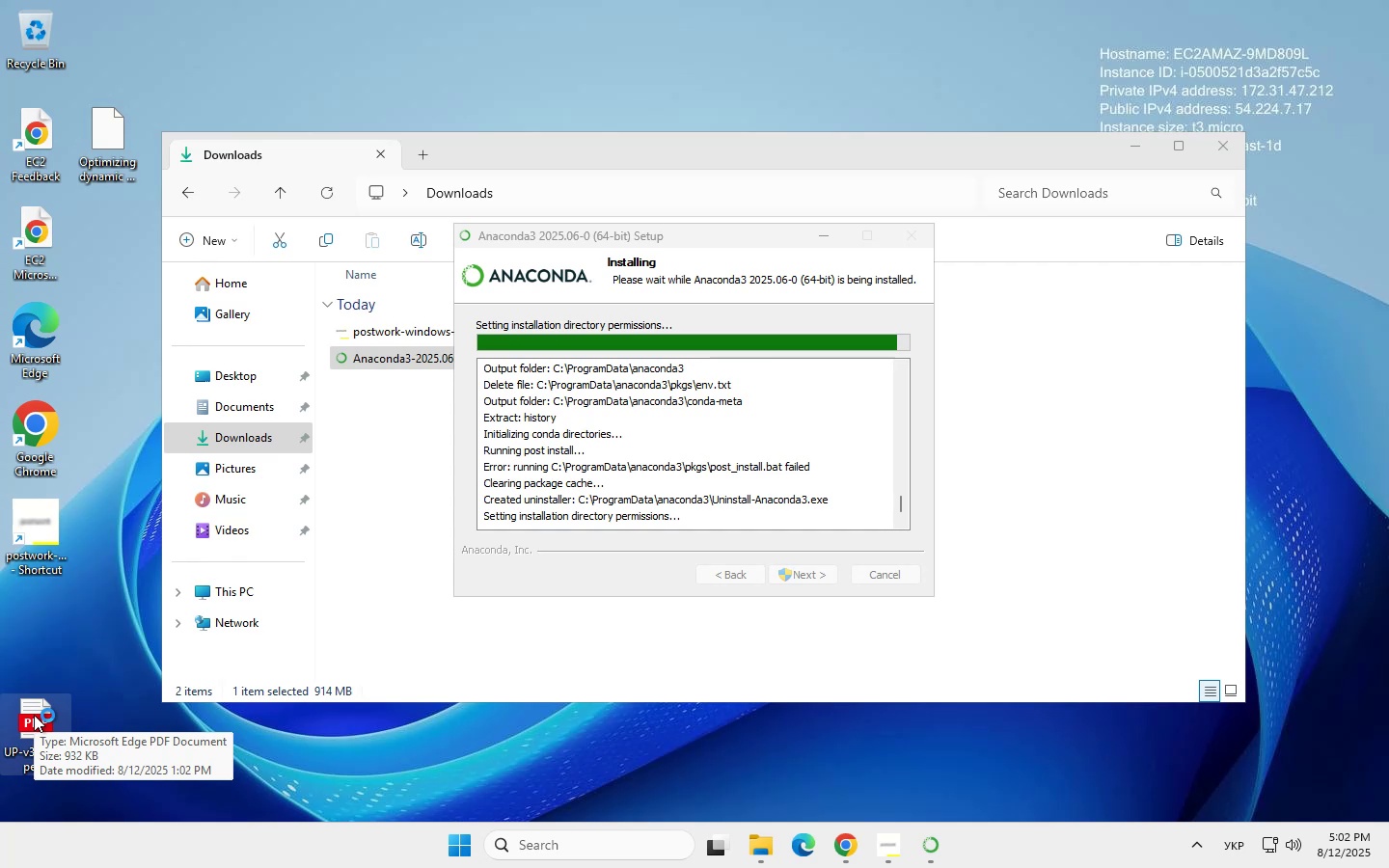 
right_click([25, 712])
 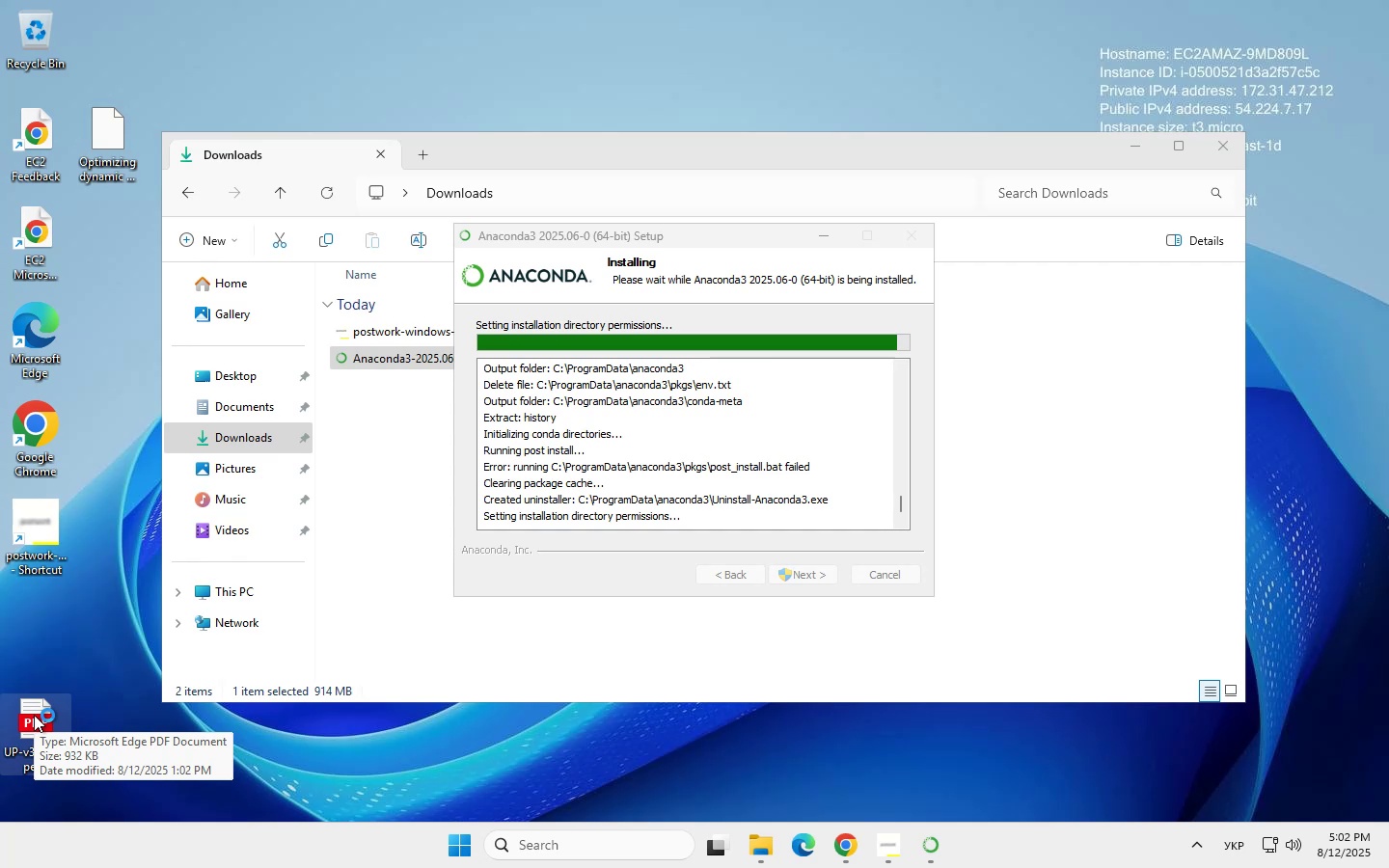 
wait(11.78)
 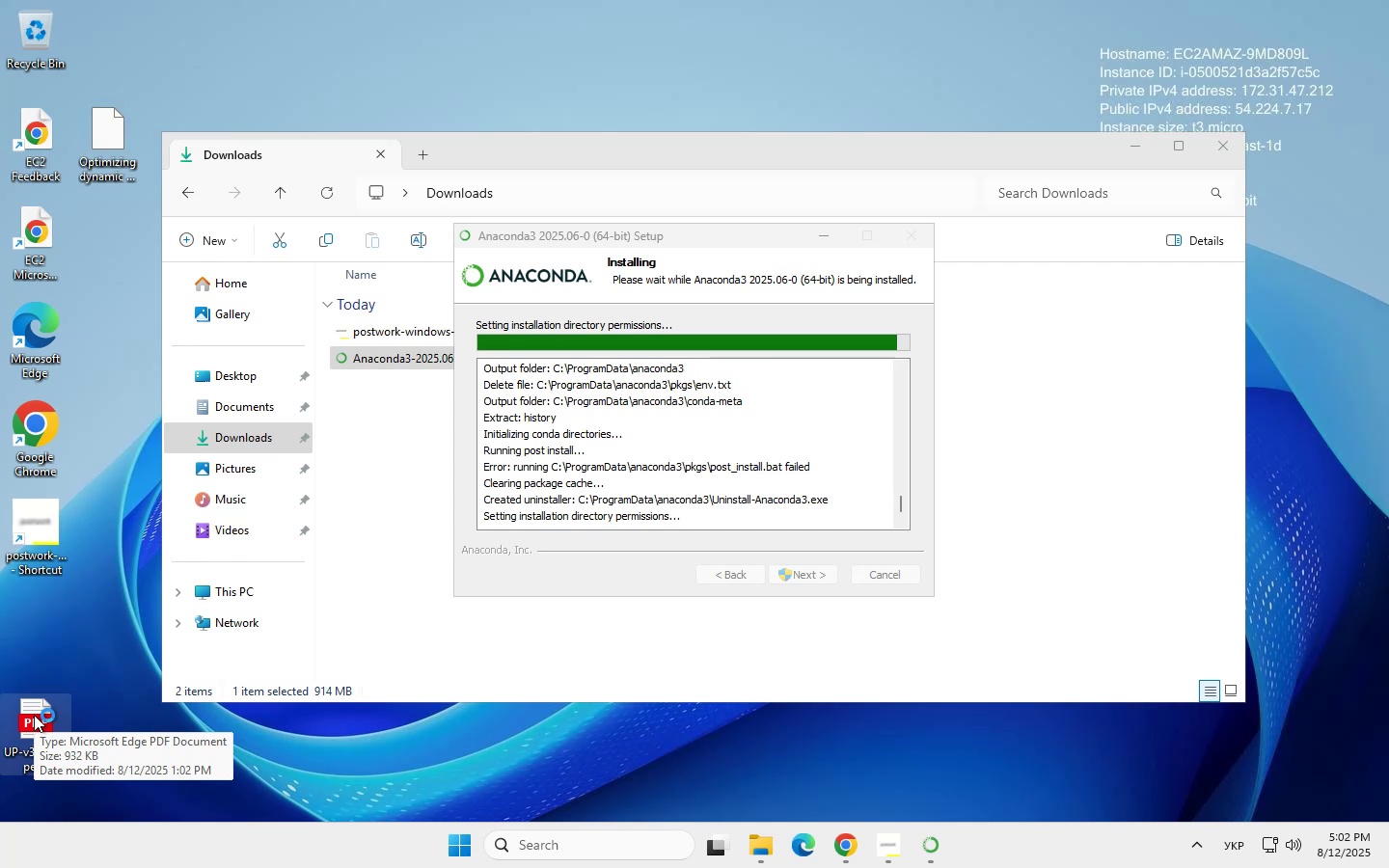 
right_click([29, 712])
 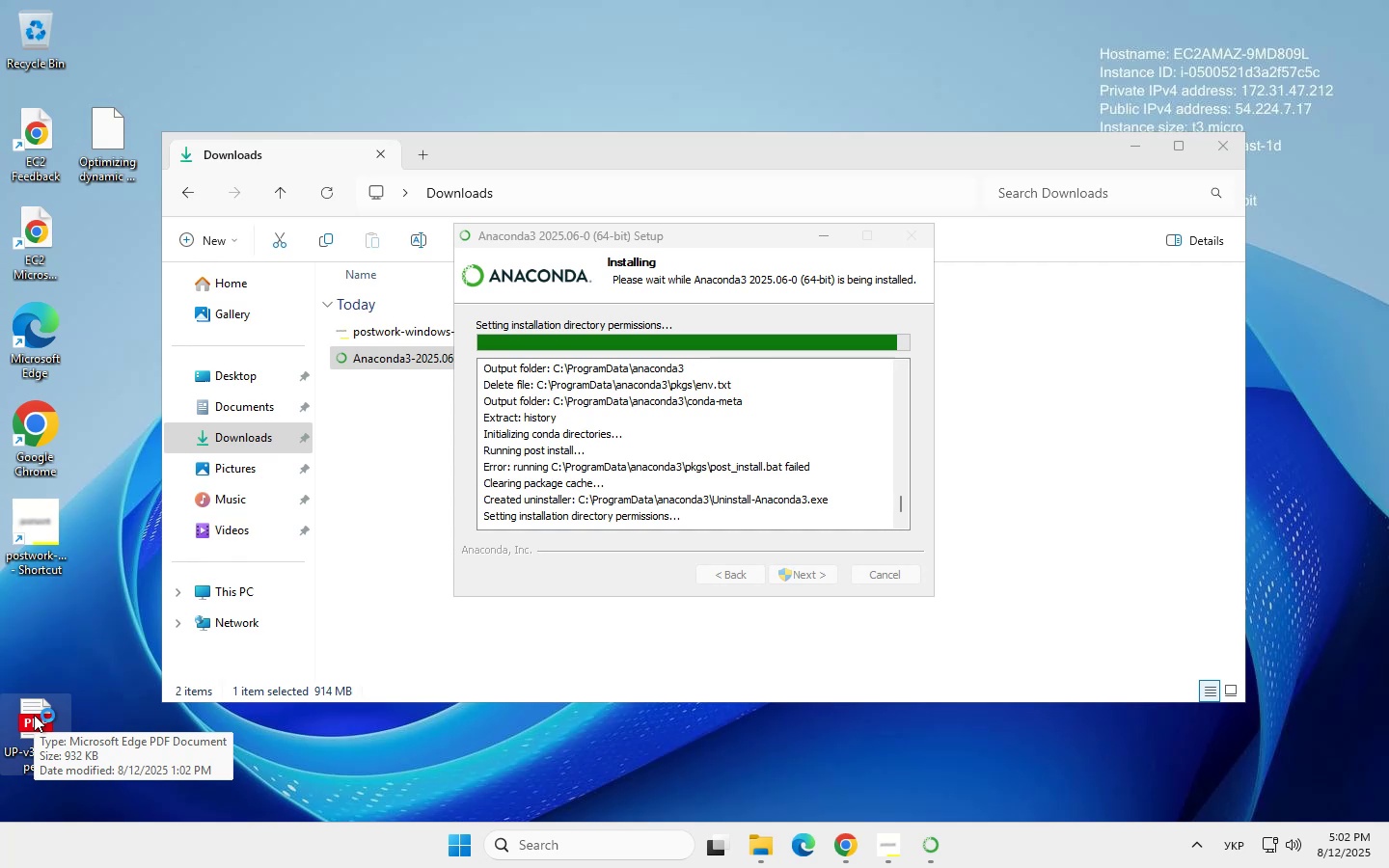 
wait(6.53)
 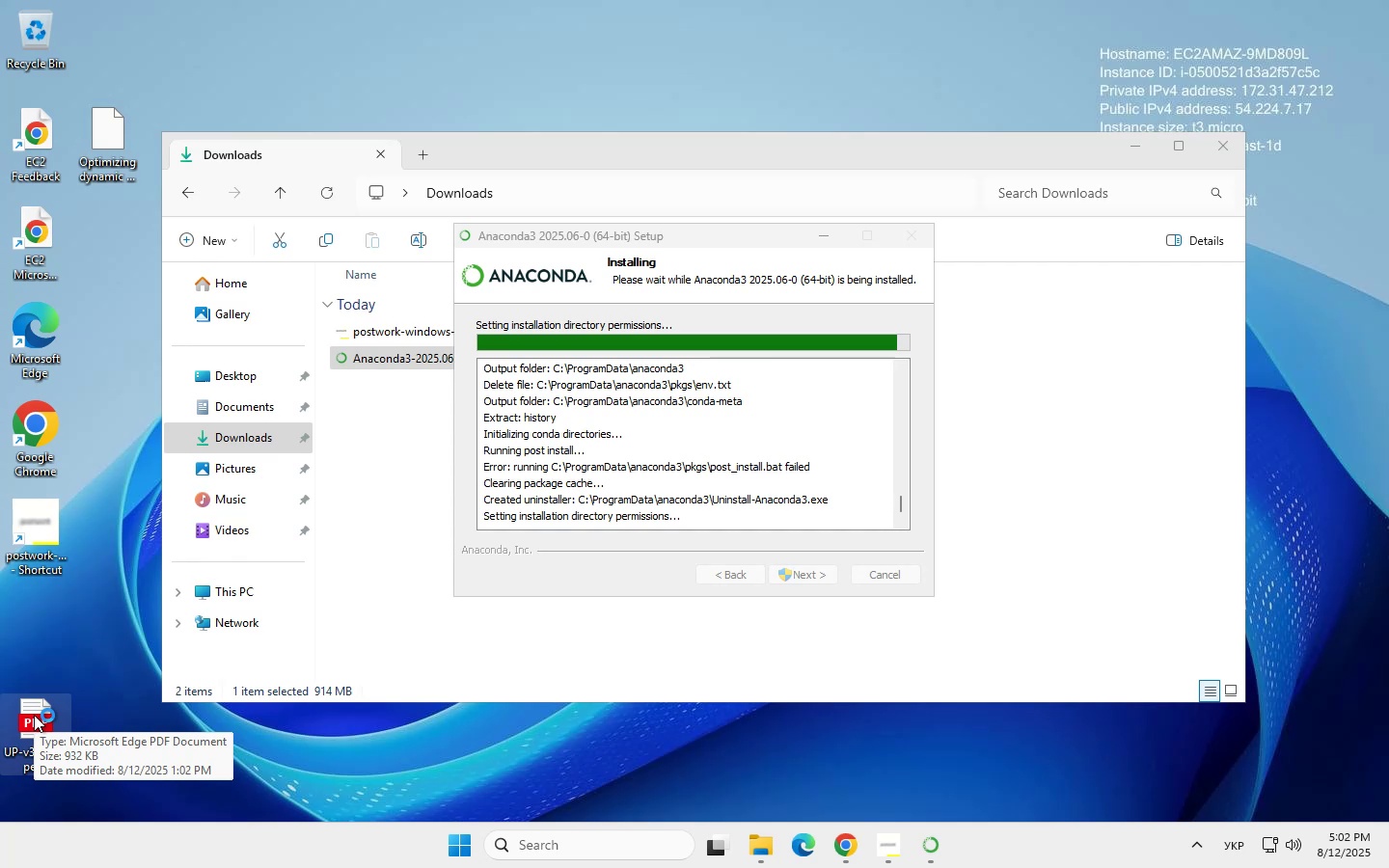 
left_click([383, 501])
 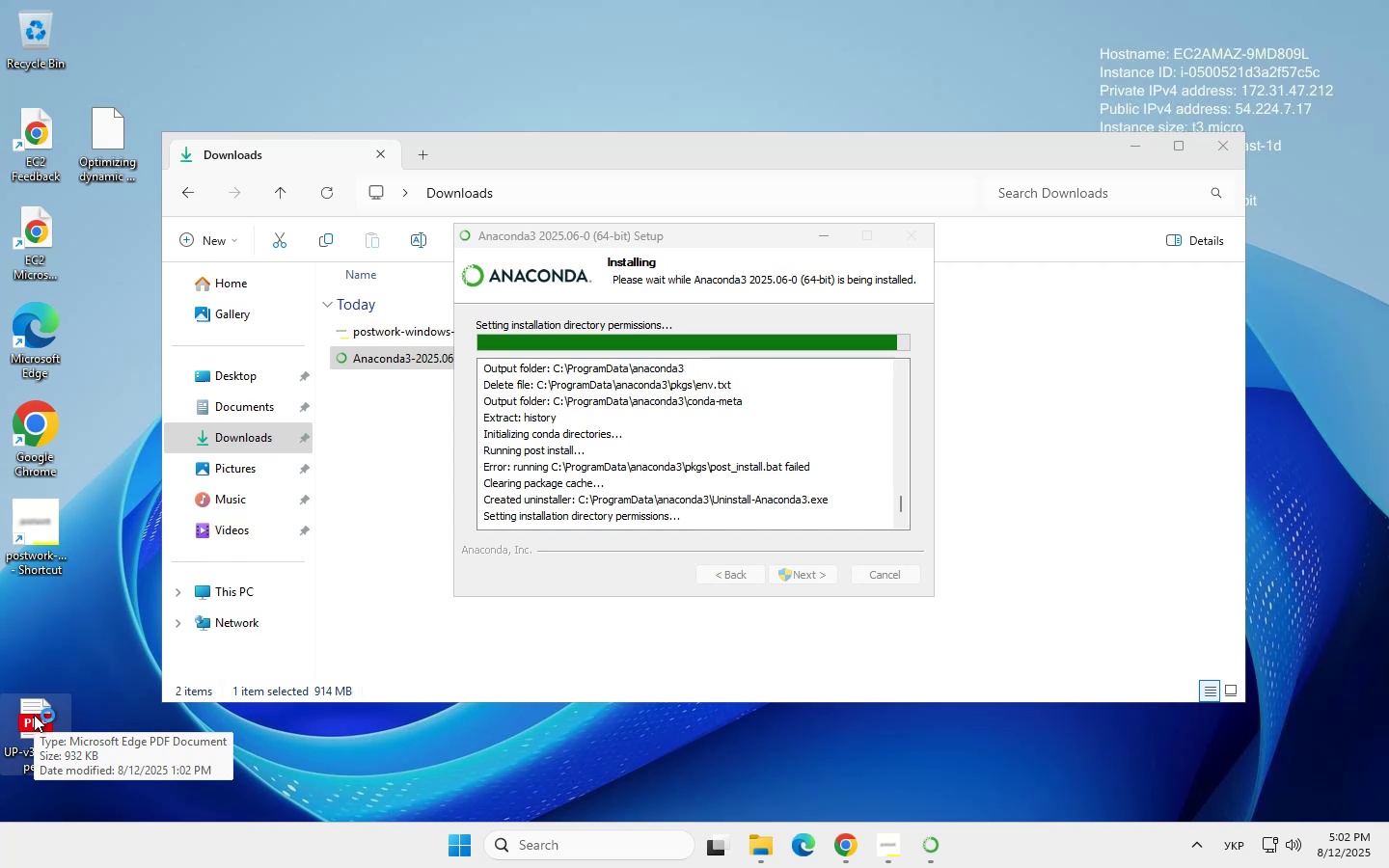 
wait(26.99)
 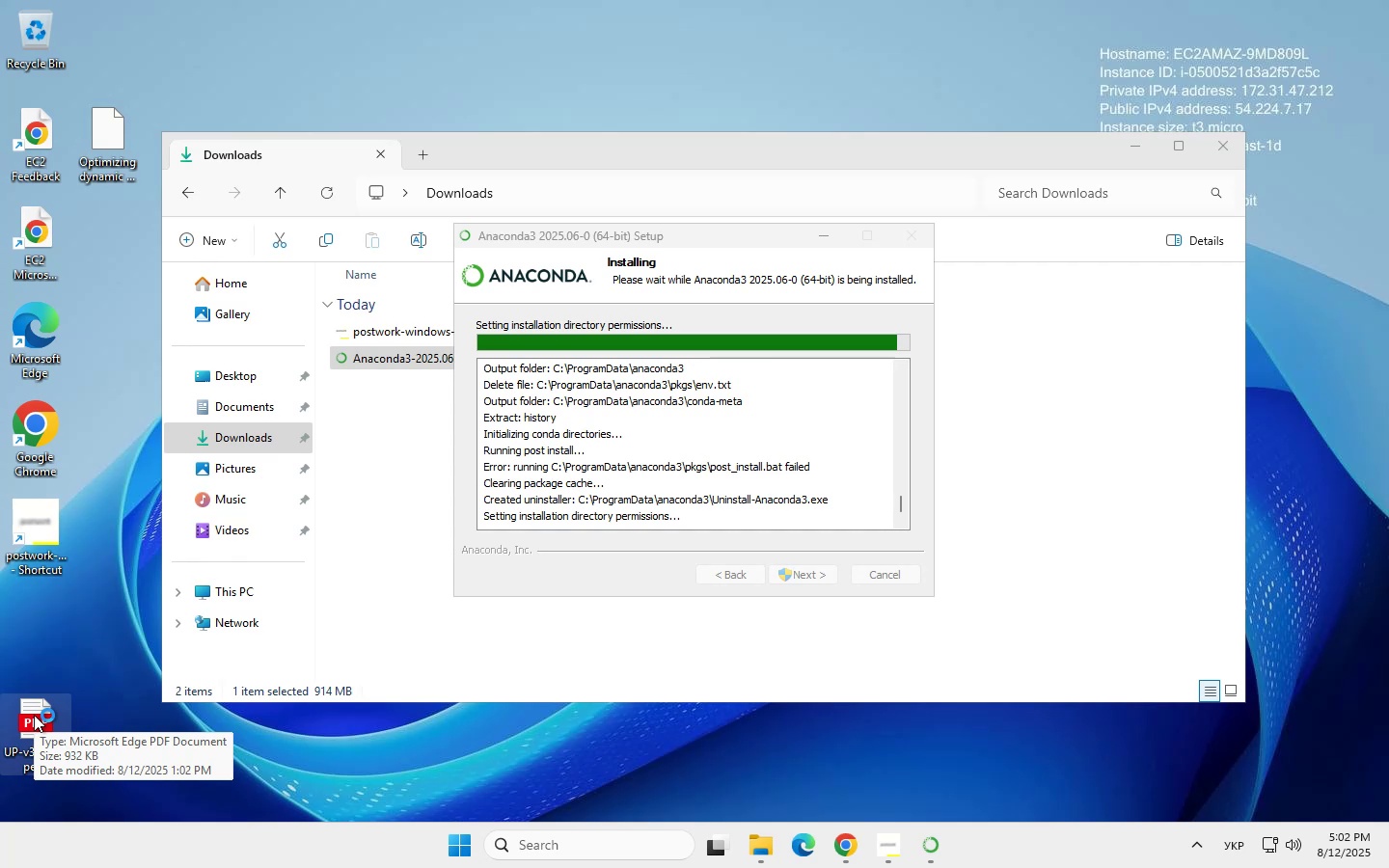 
scroll: coordinate [378, 356], scroll_direction: none, amount: 0.0
 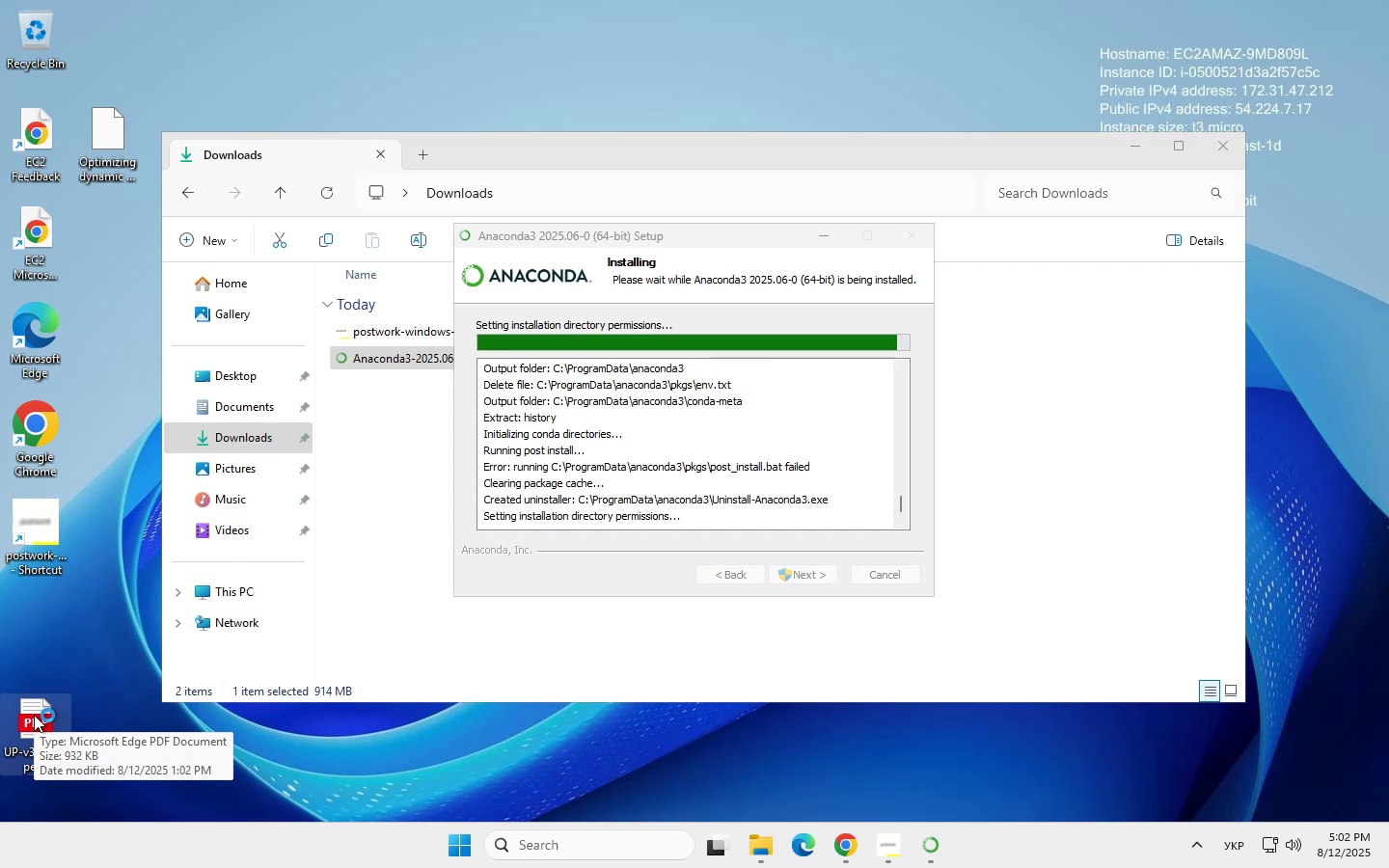 
wait(8.05)
 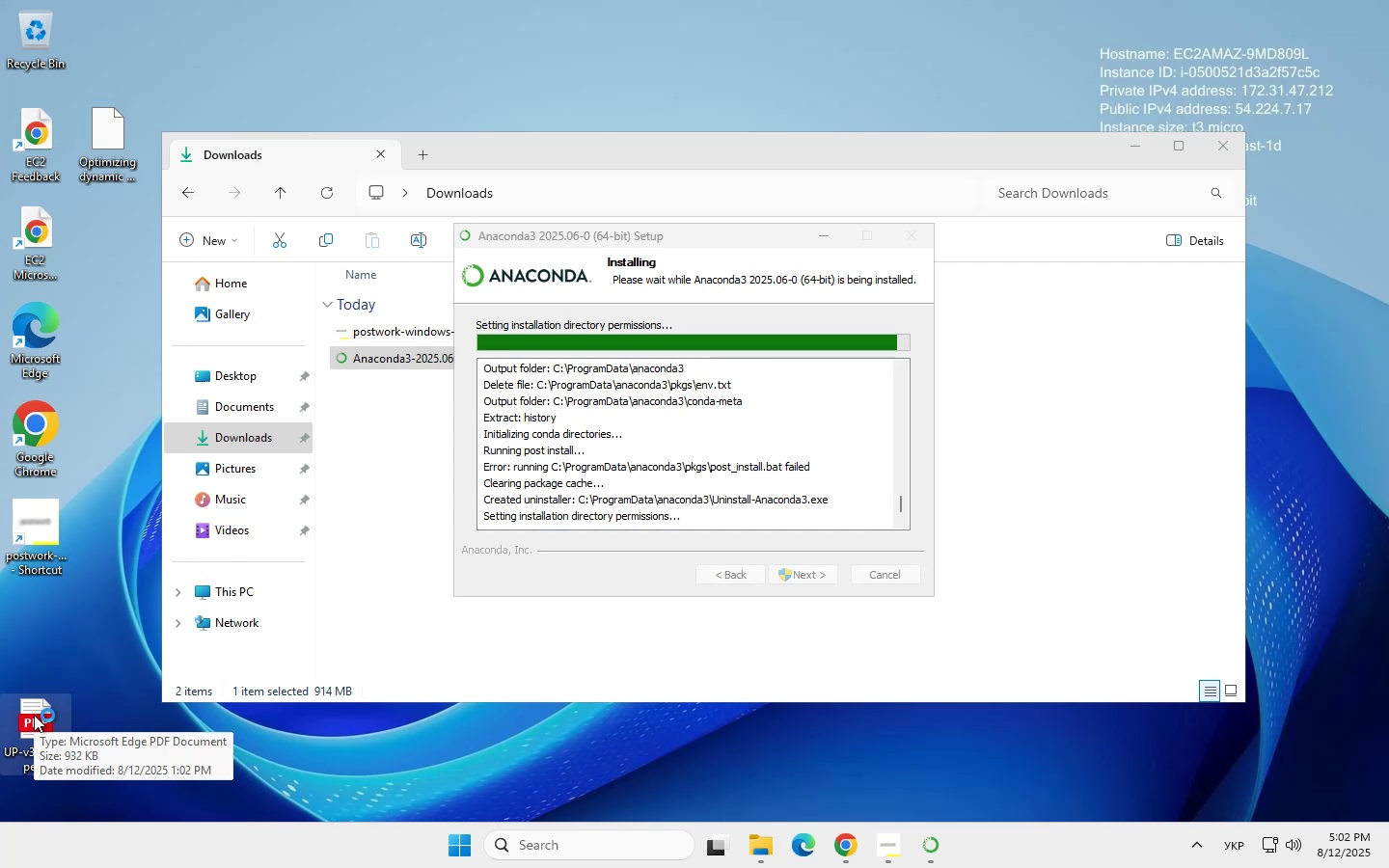 
scroll: coordinate [644, 363], scroll_direction: down, amount: 21.0
 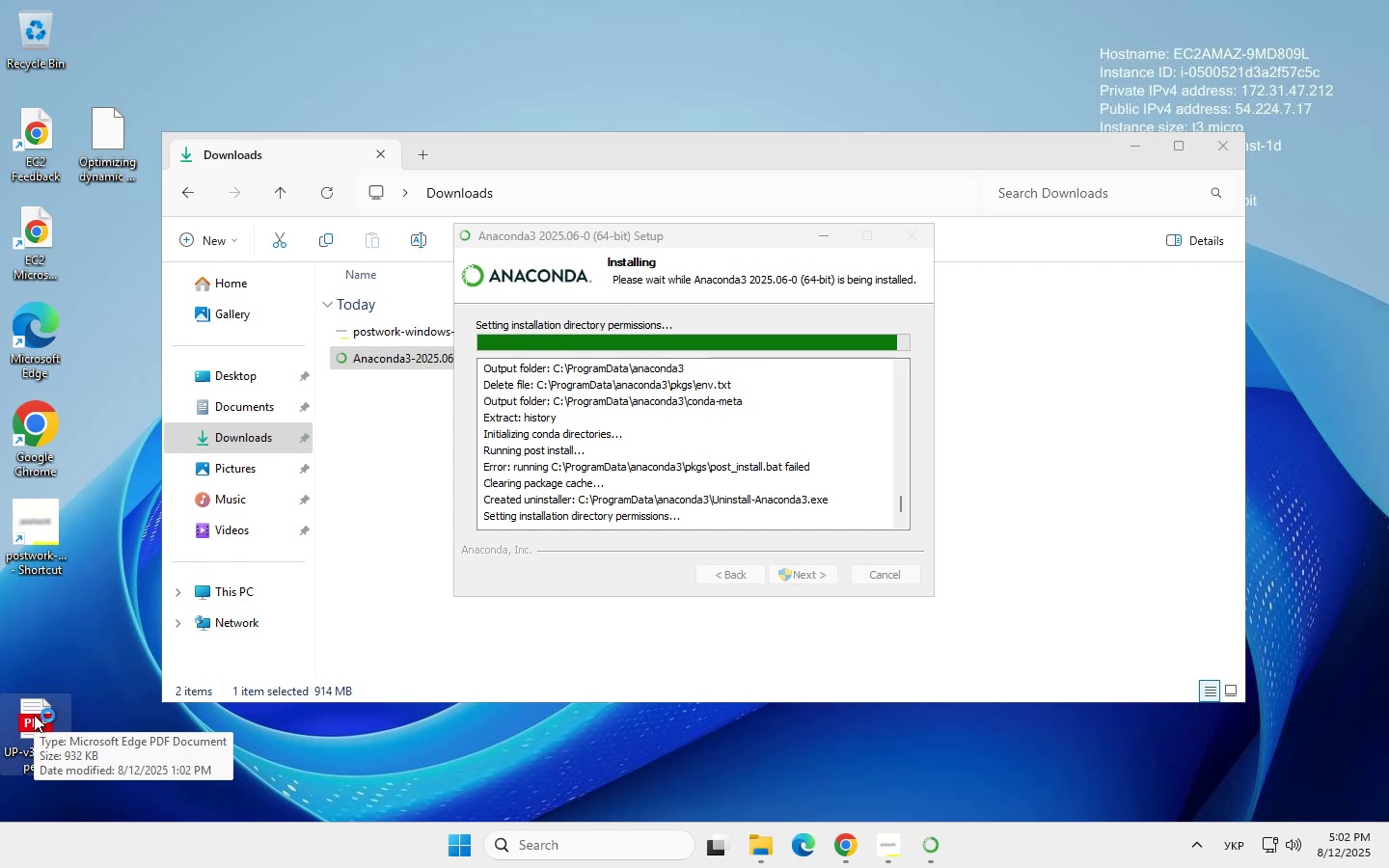 
scroll: coordinate [644, 363], scroll_direction: none, amount: 0.0
 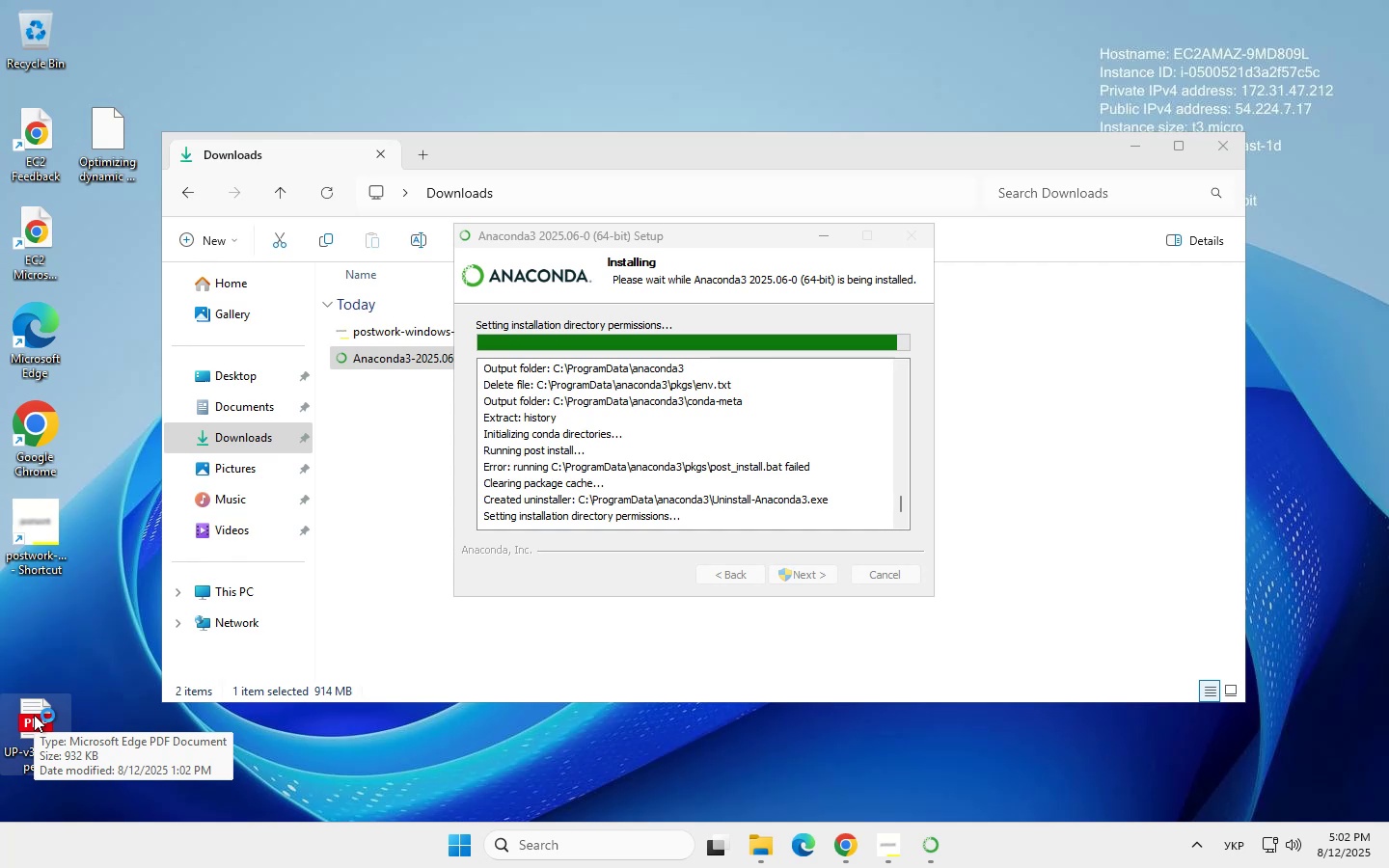 
scroll: coordinate [644, 363], scroll_direction: up, amount: 2.0
 